 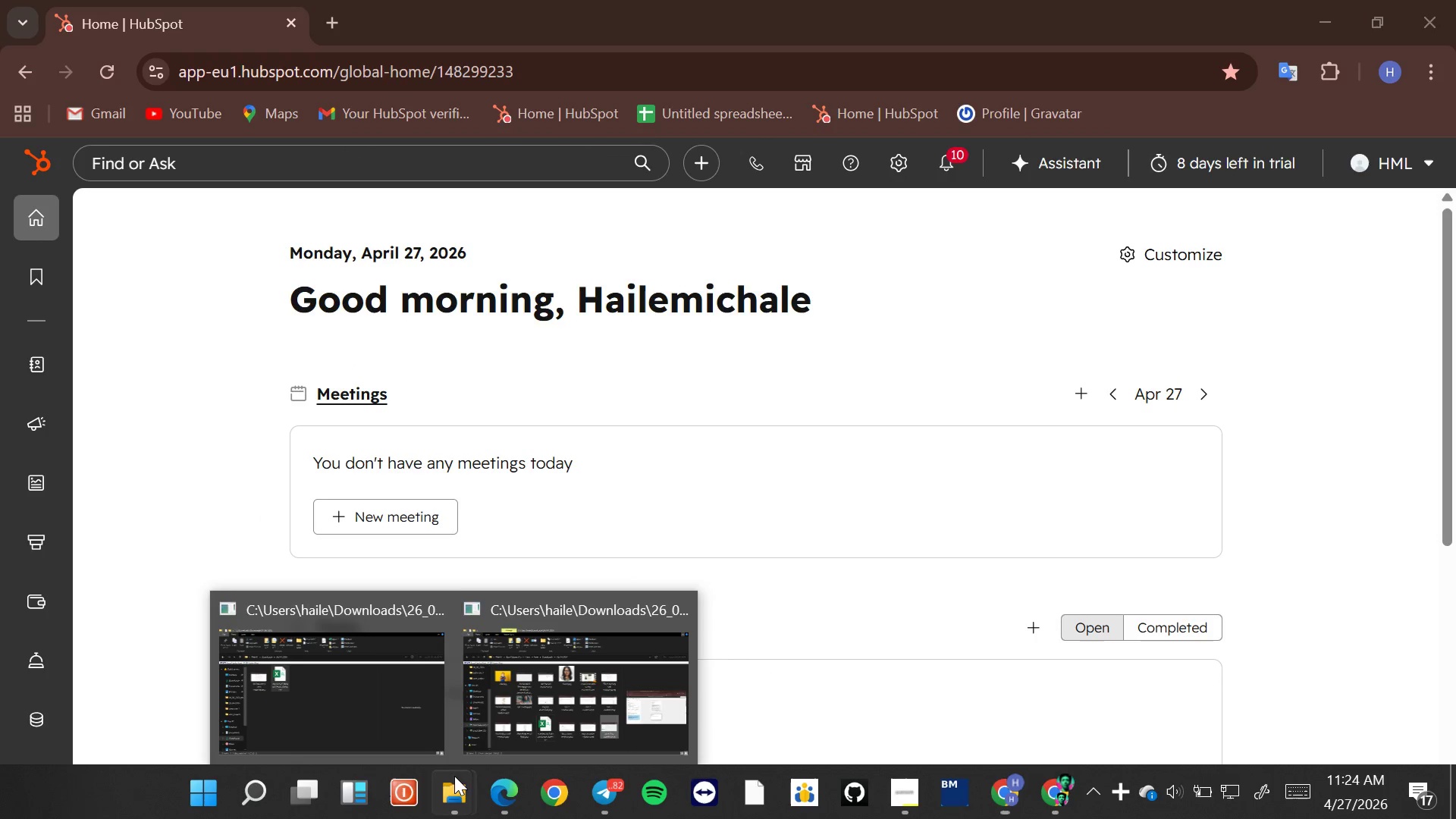 
left_click([369, 679])
 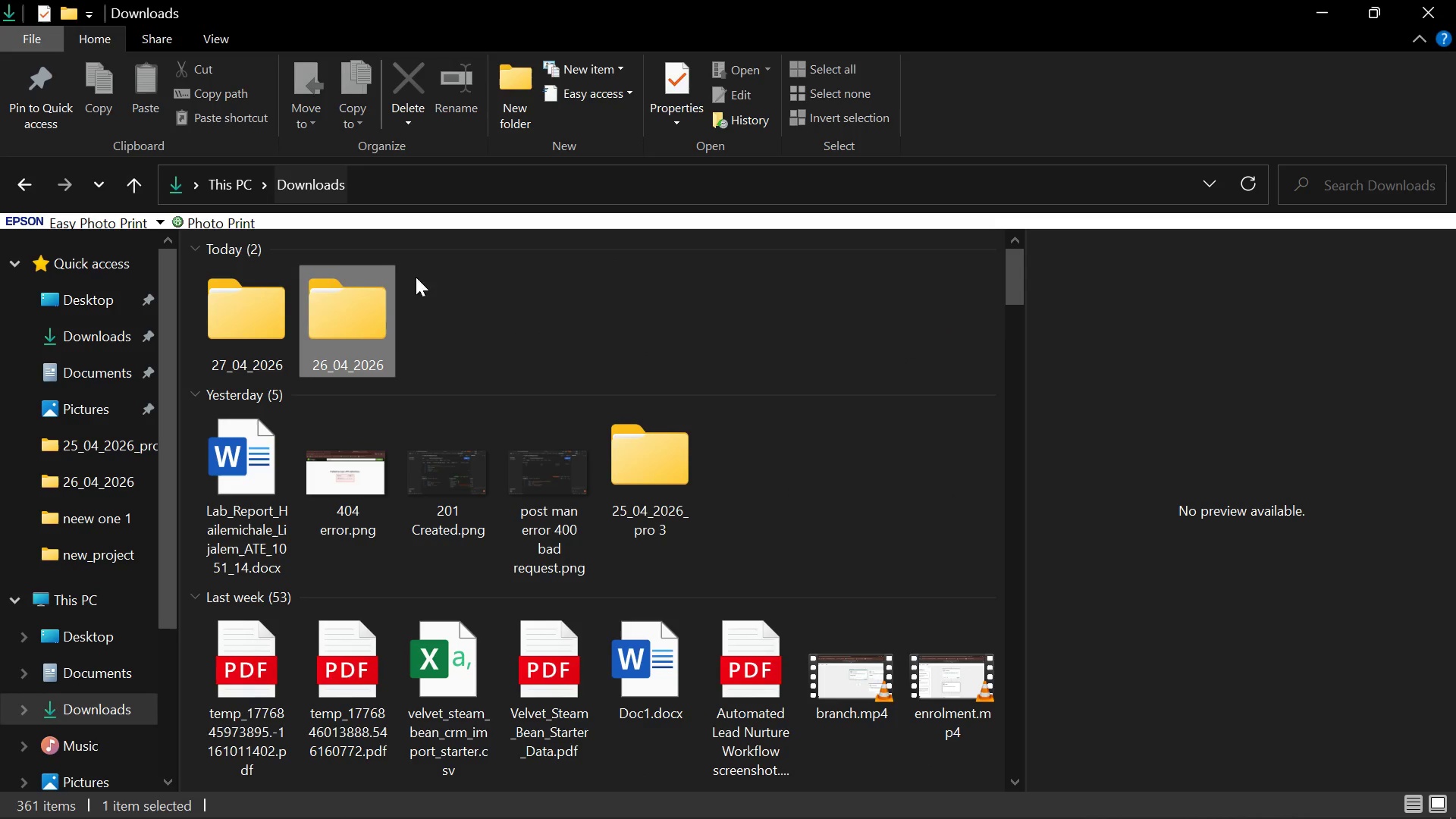 
double_click([231, 324])
 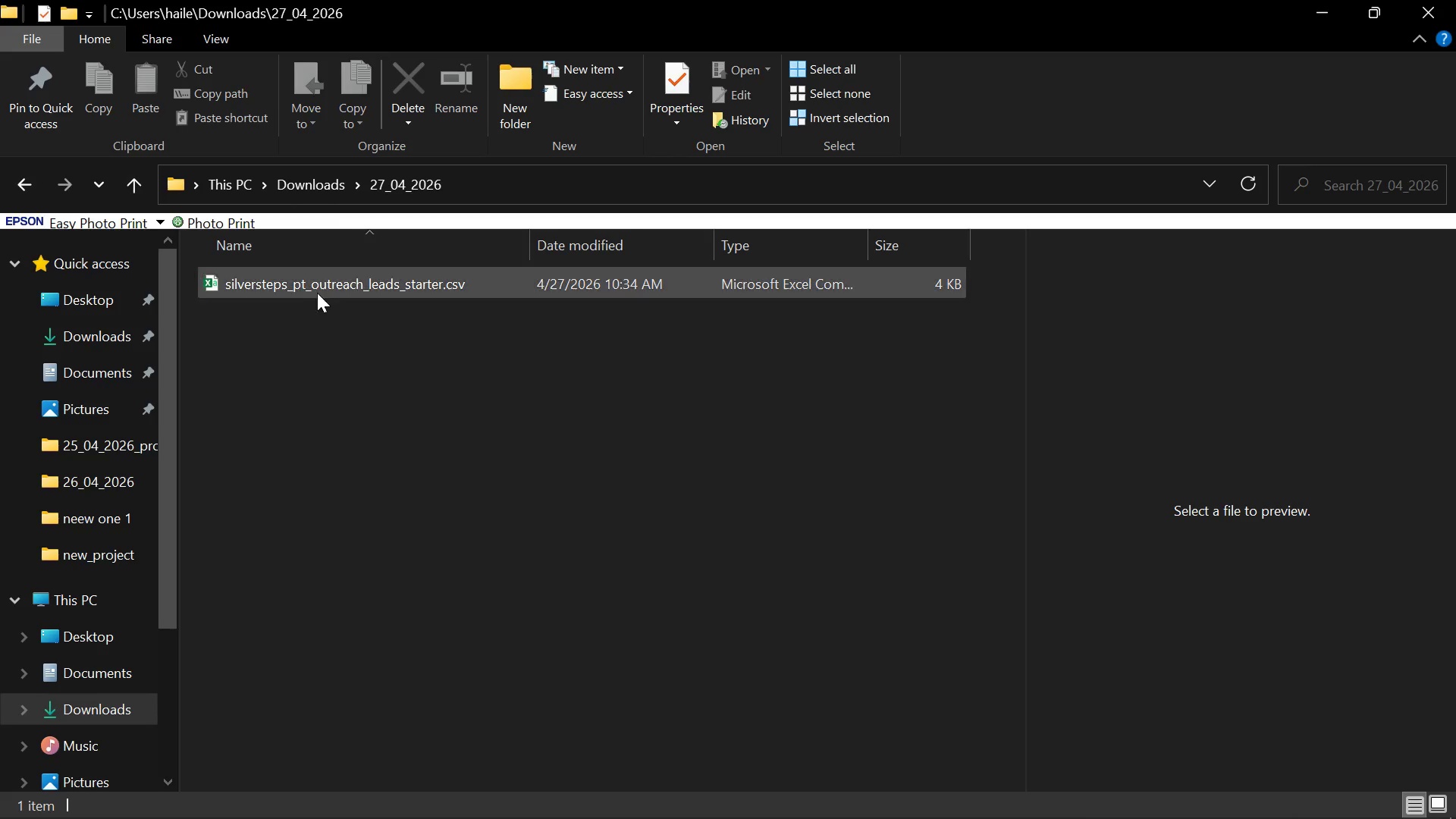 
double_click([324, 285])
 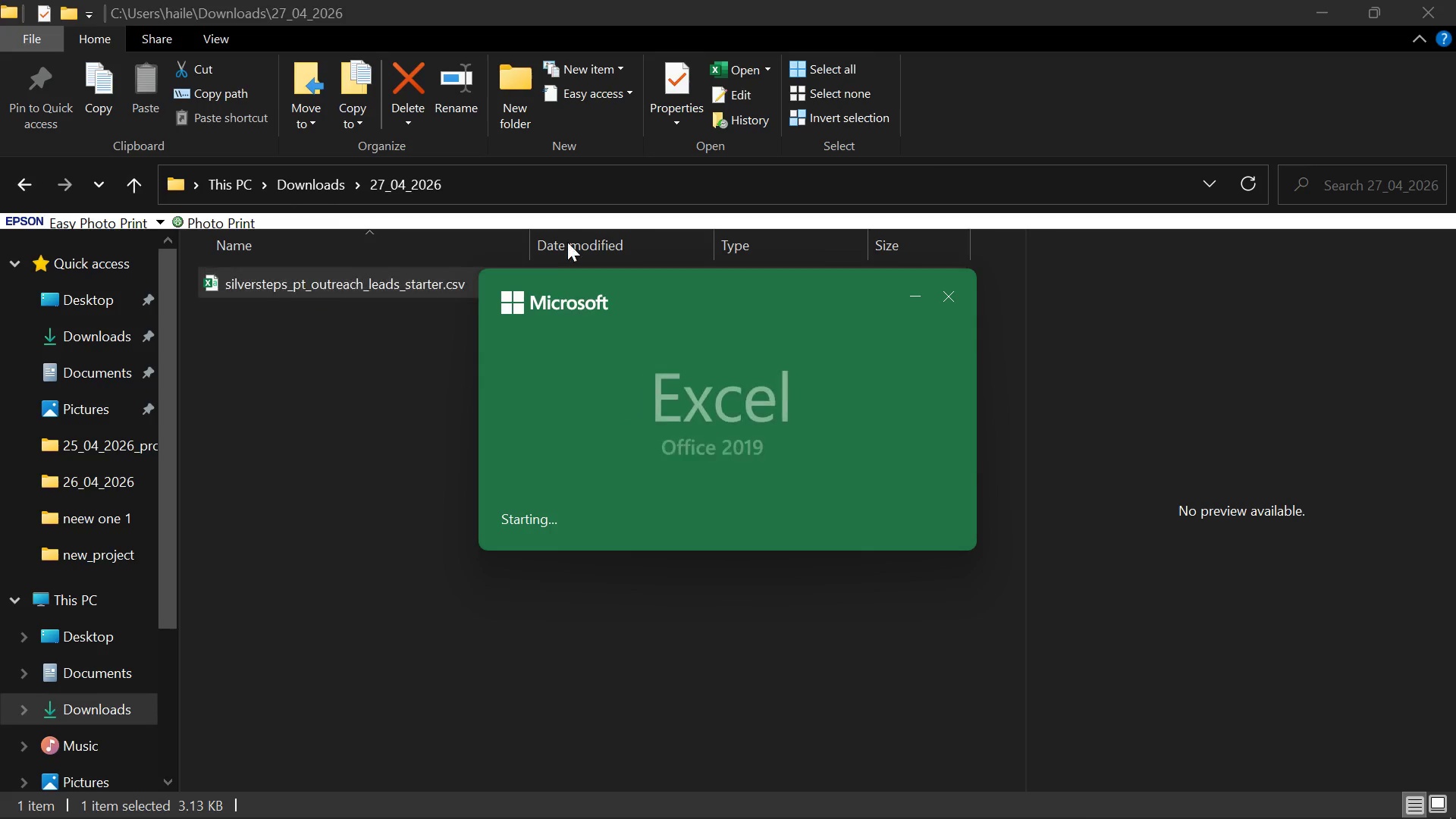 
left_click([1329, 8])
 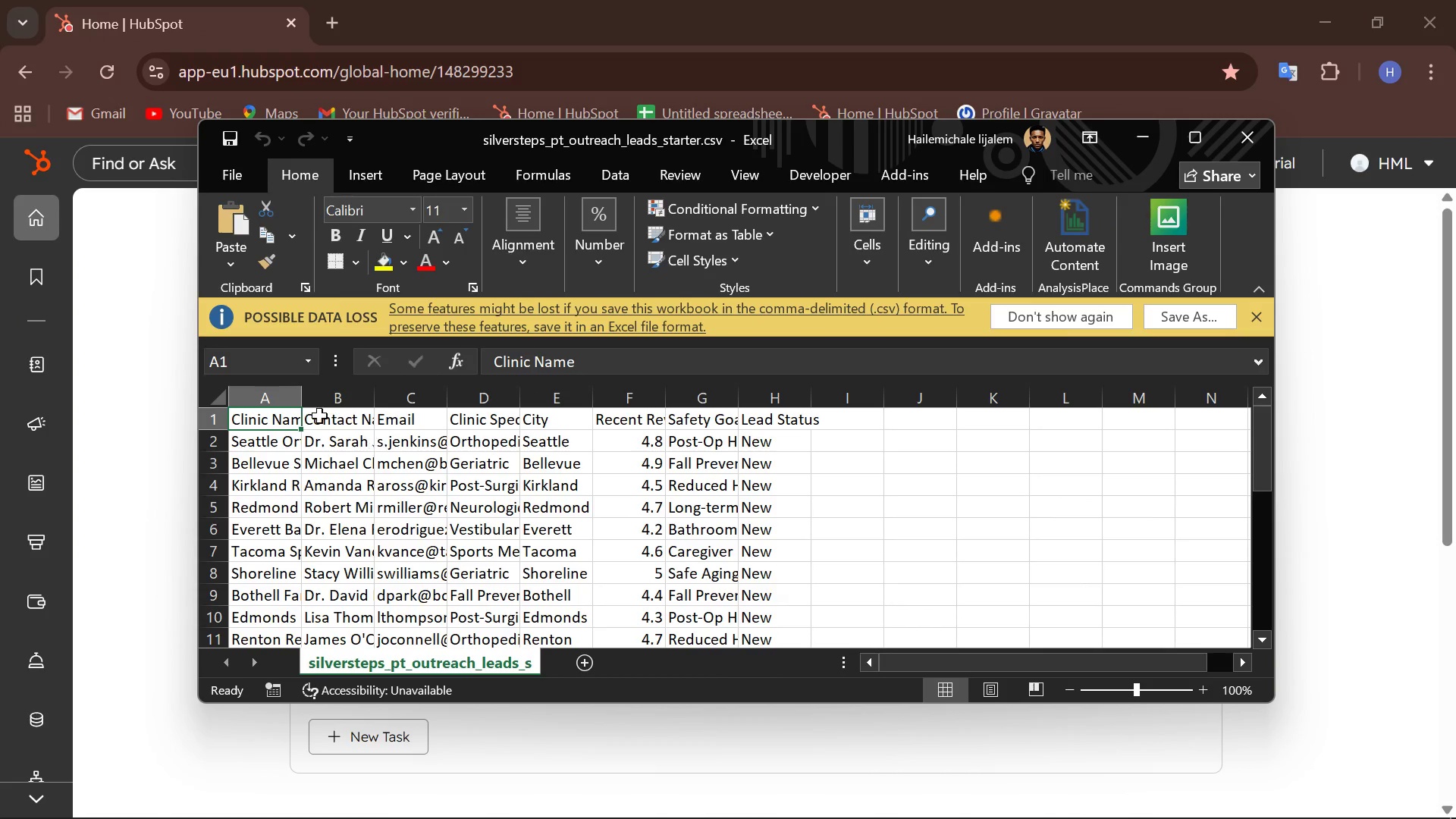 
left_click_drag(start_coordinate=[302, 391], to_coordinate=[376, 393])
 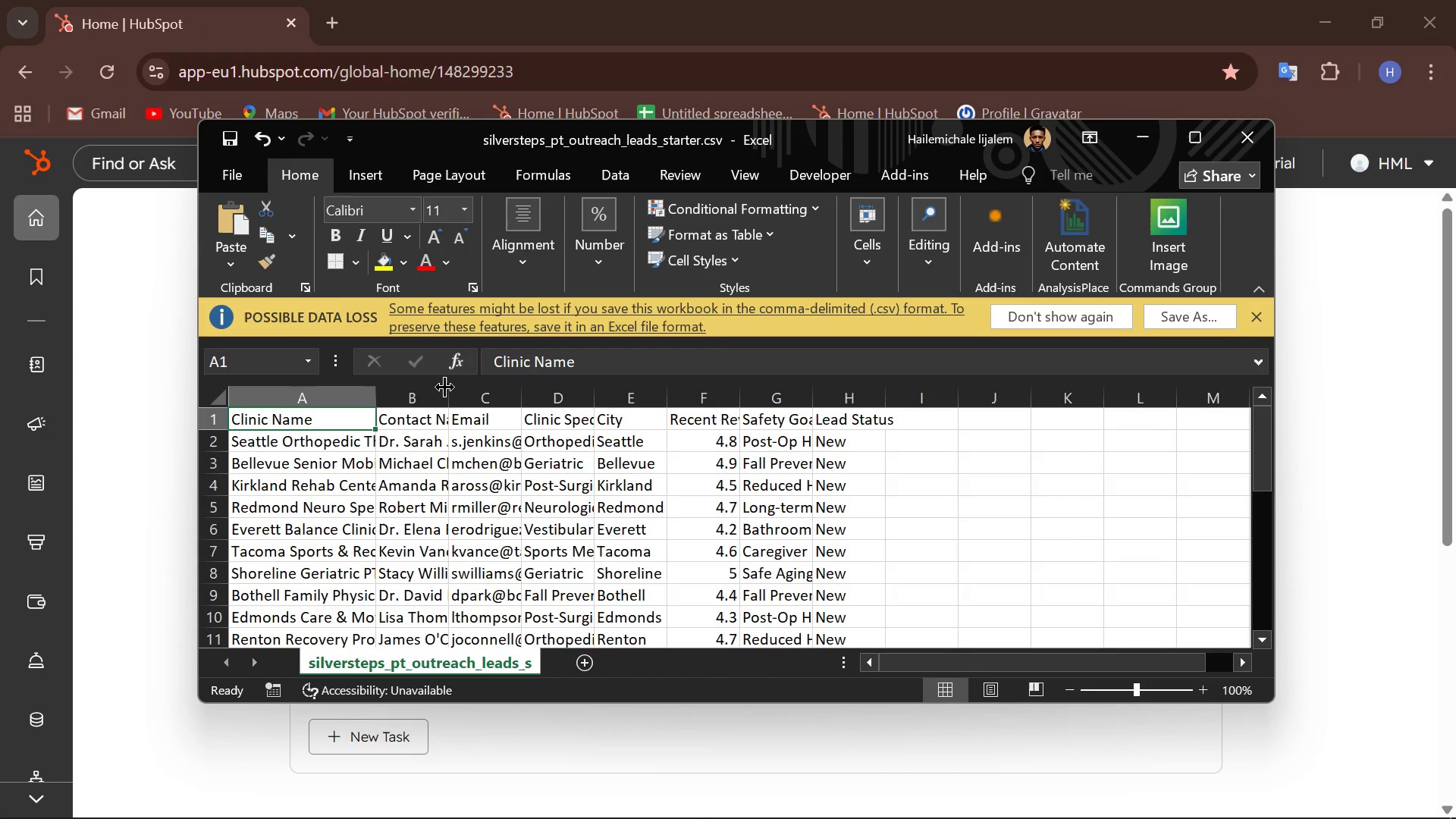 
left_click_drag(start_coordinate=[444, 387], to_coordinate=[579, 376])
 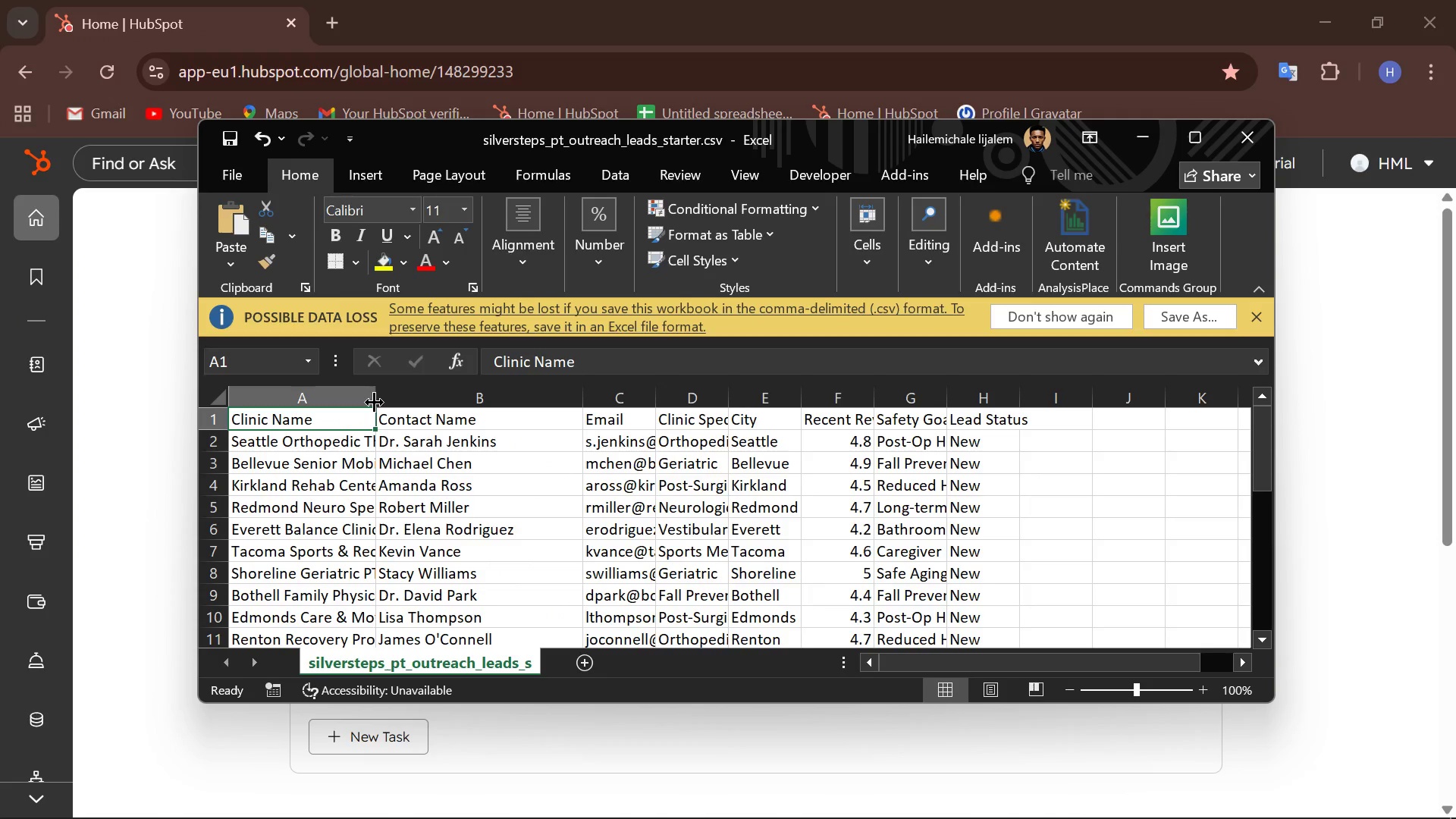 
left_click_drag(start_coordinate=[374, 402], to_coordinate=[450, 385])
 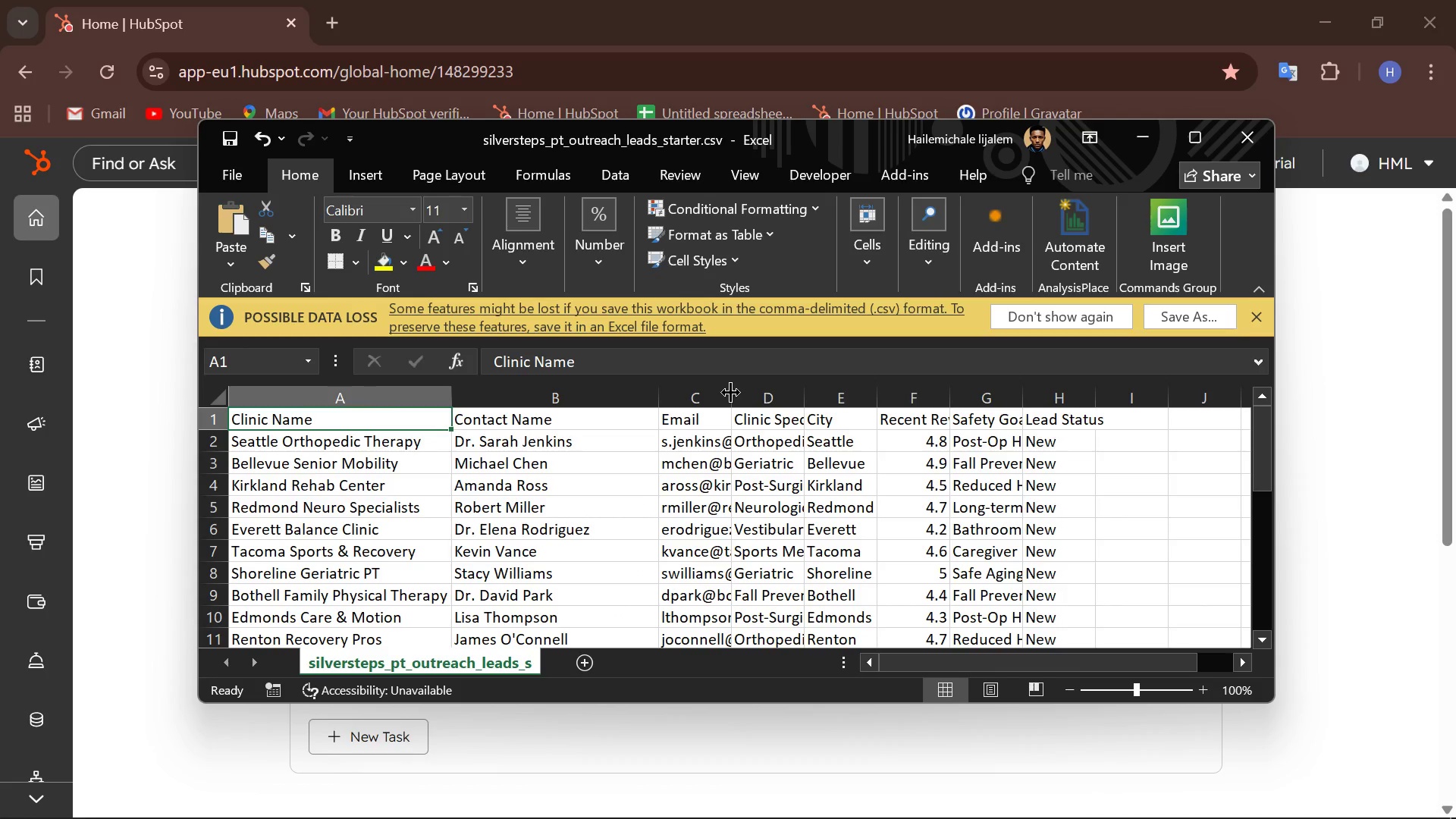 
left_click_drag(start_coordinate=[730, 392], to_coordinate=[808, 393])
 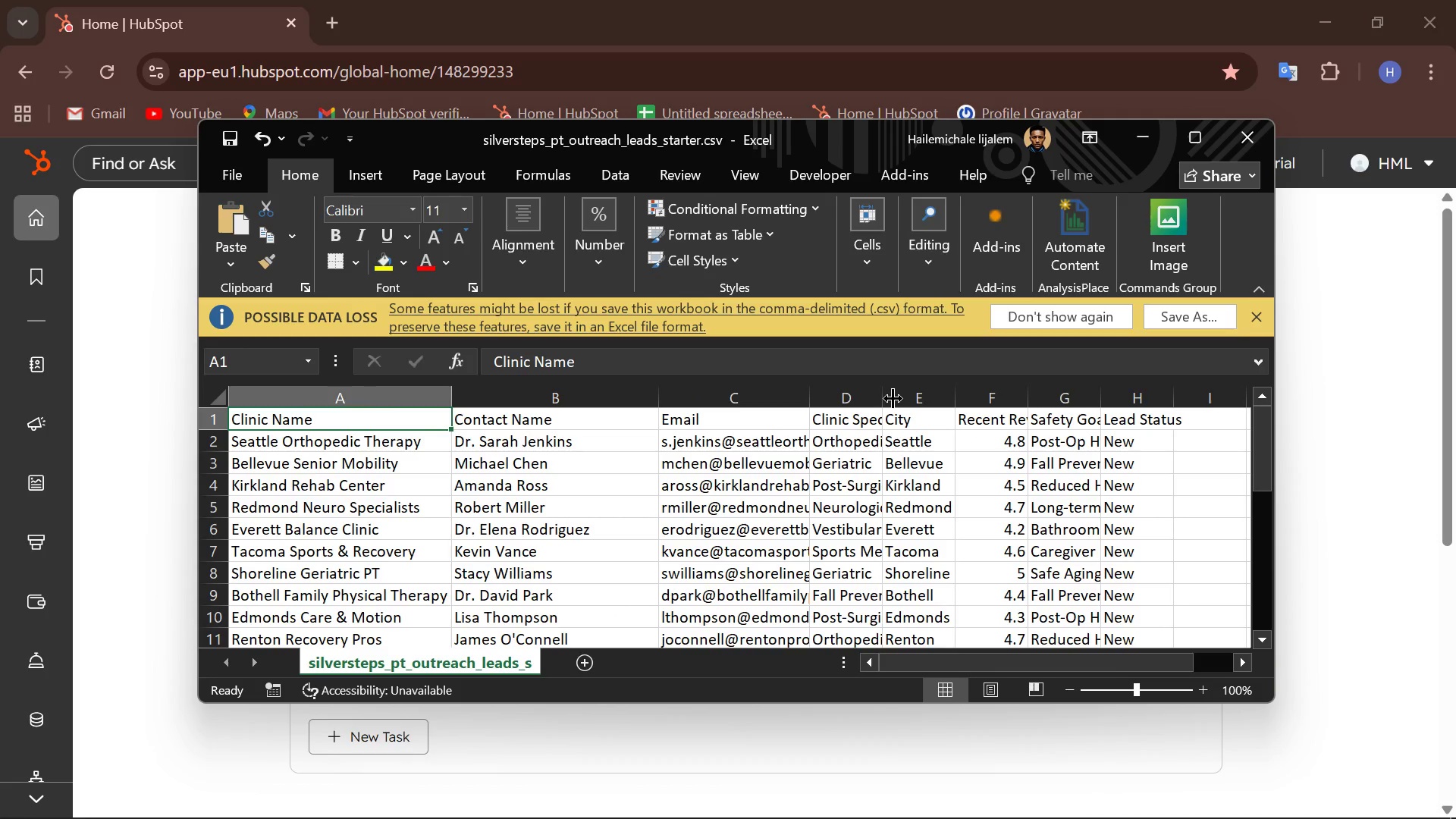 
left_click_drag(start_coordinate=[892, 397], to_coordinate=[1012, 390])
 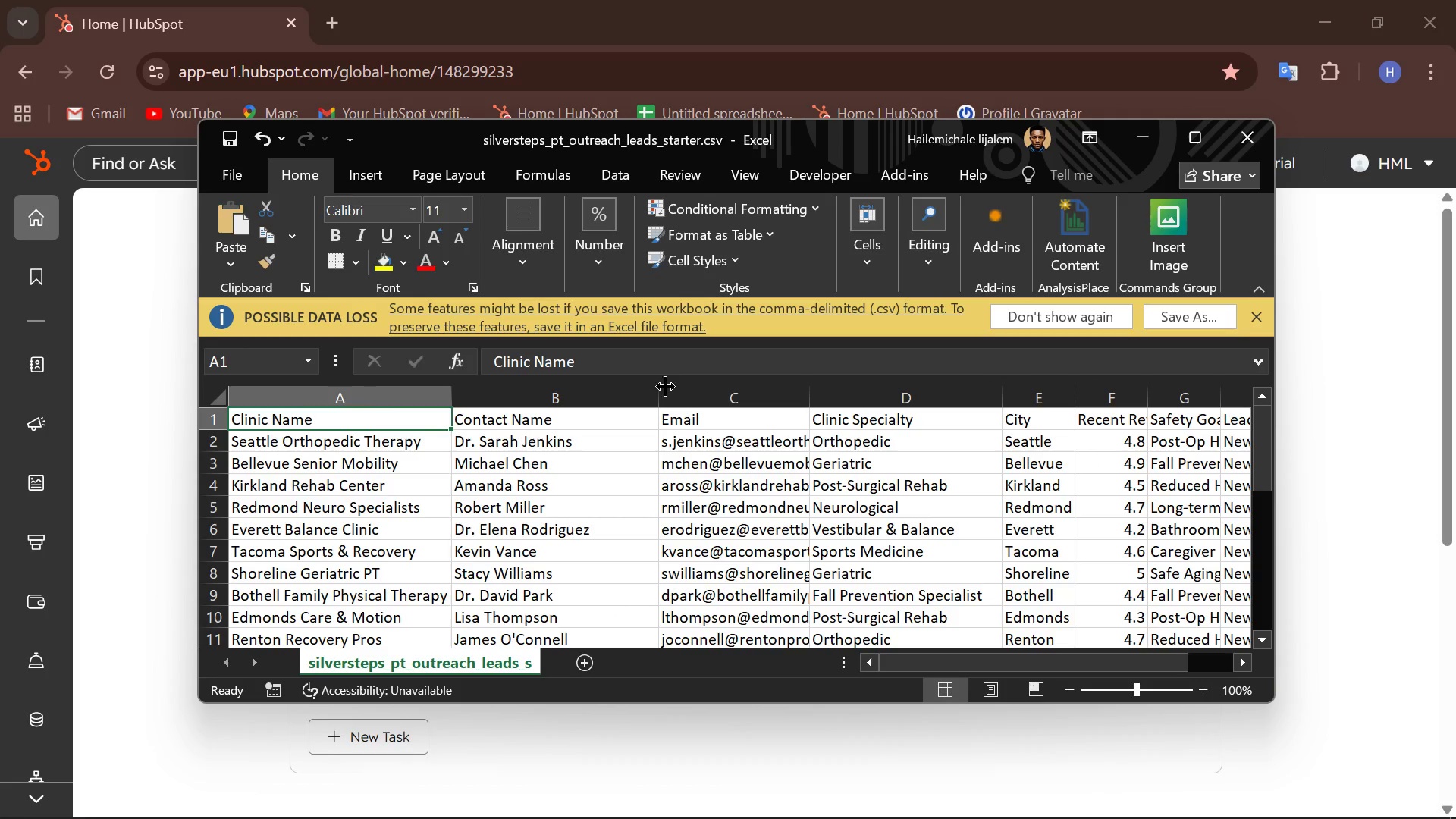 
left_click_drag(start_coordinate=[662, 390], to_coordinate=[613, 393])
 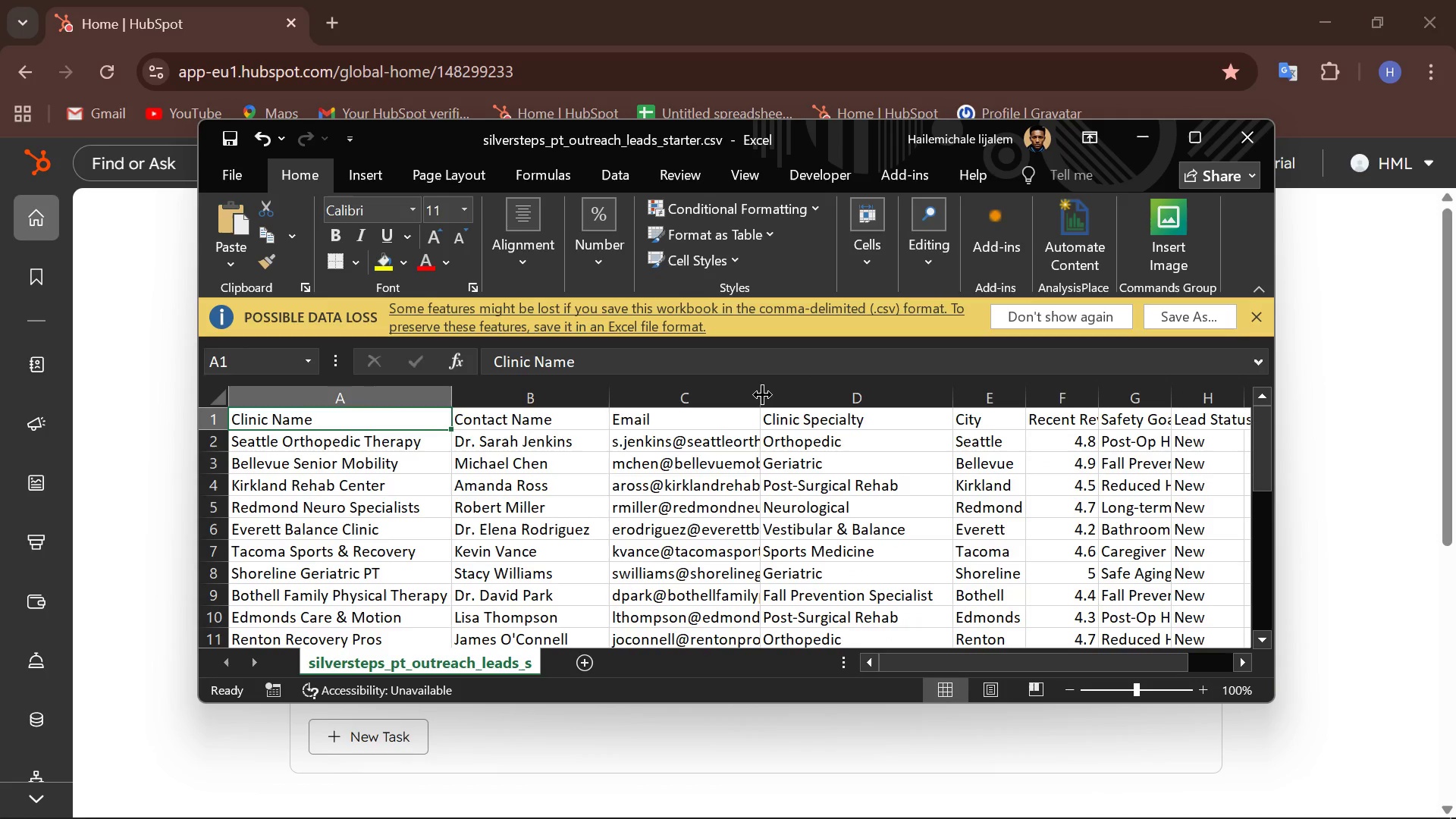 
left_click_drag(start_coordinate=[762, 394], to_coordinate=[858, 380])
 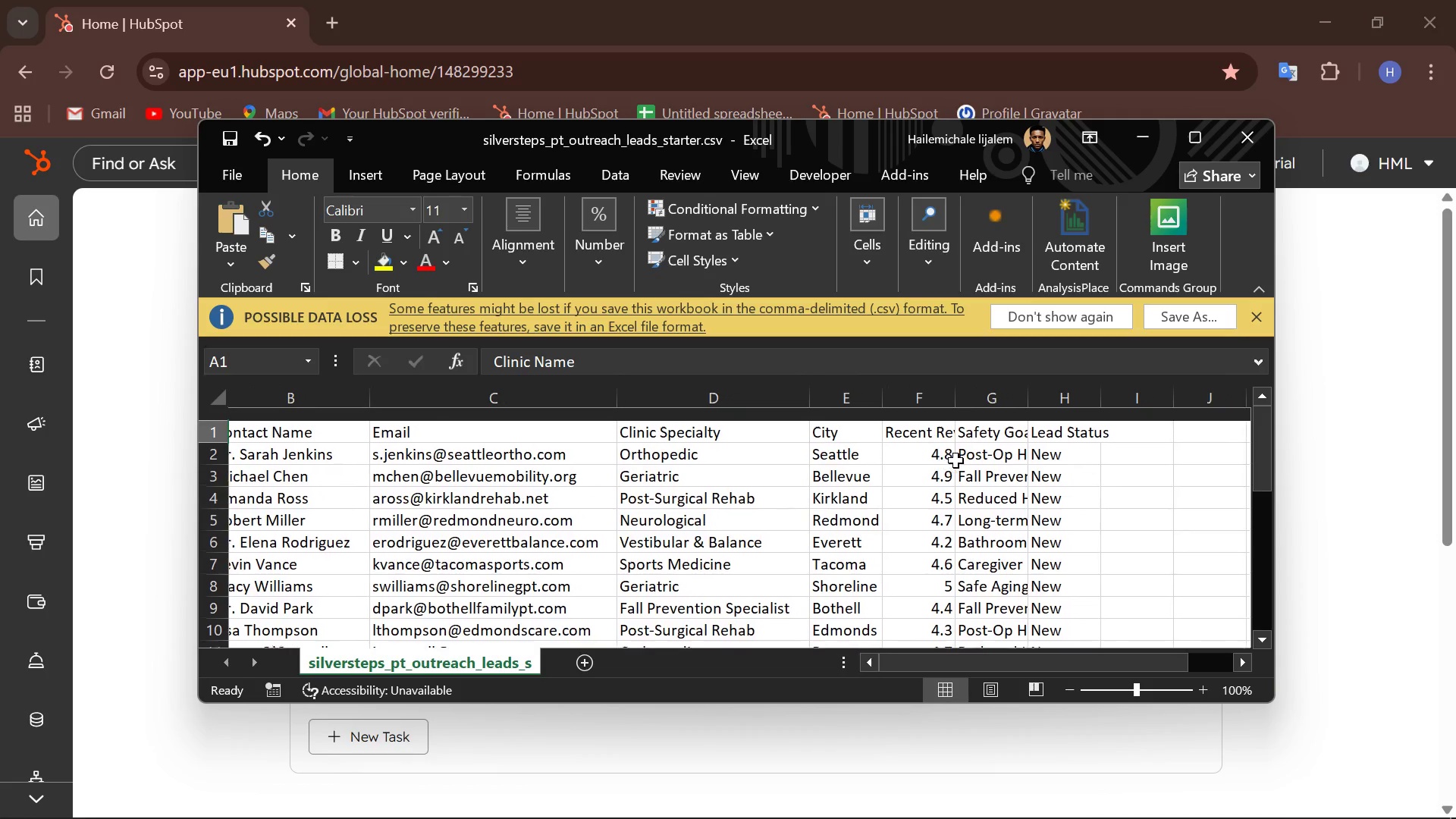 
left_click_drag(start_coordinate=[970, 403], to_coordinate=[1037, 390])
 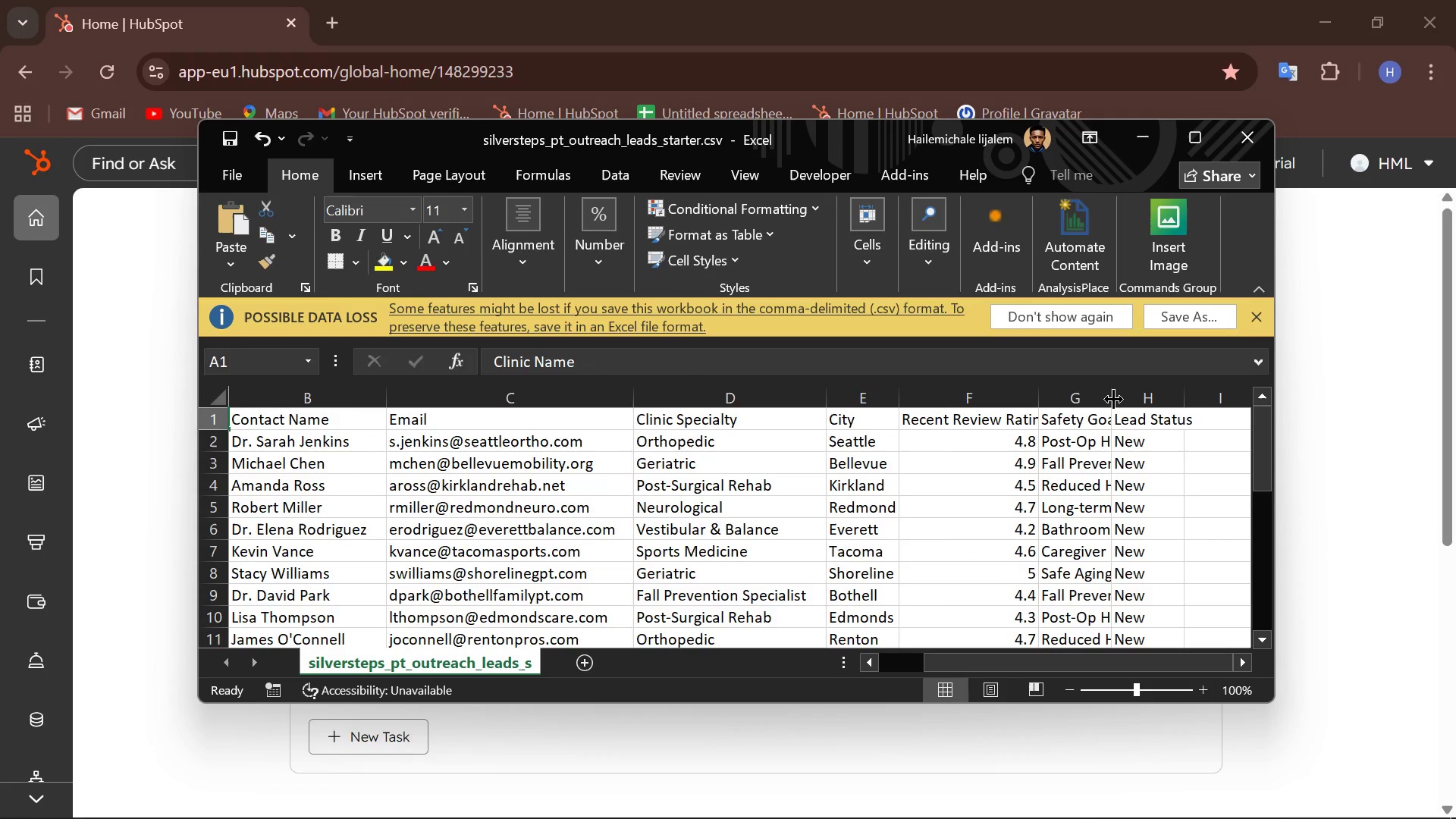 
left_click_drag(start_coordinate=[1113, 399], to_coordinate=[1210, 380])
 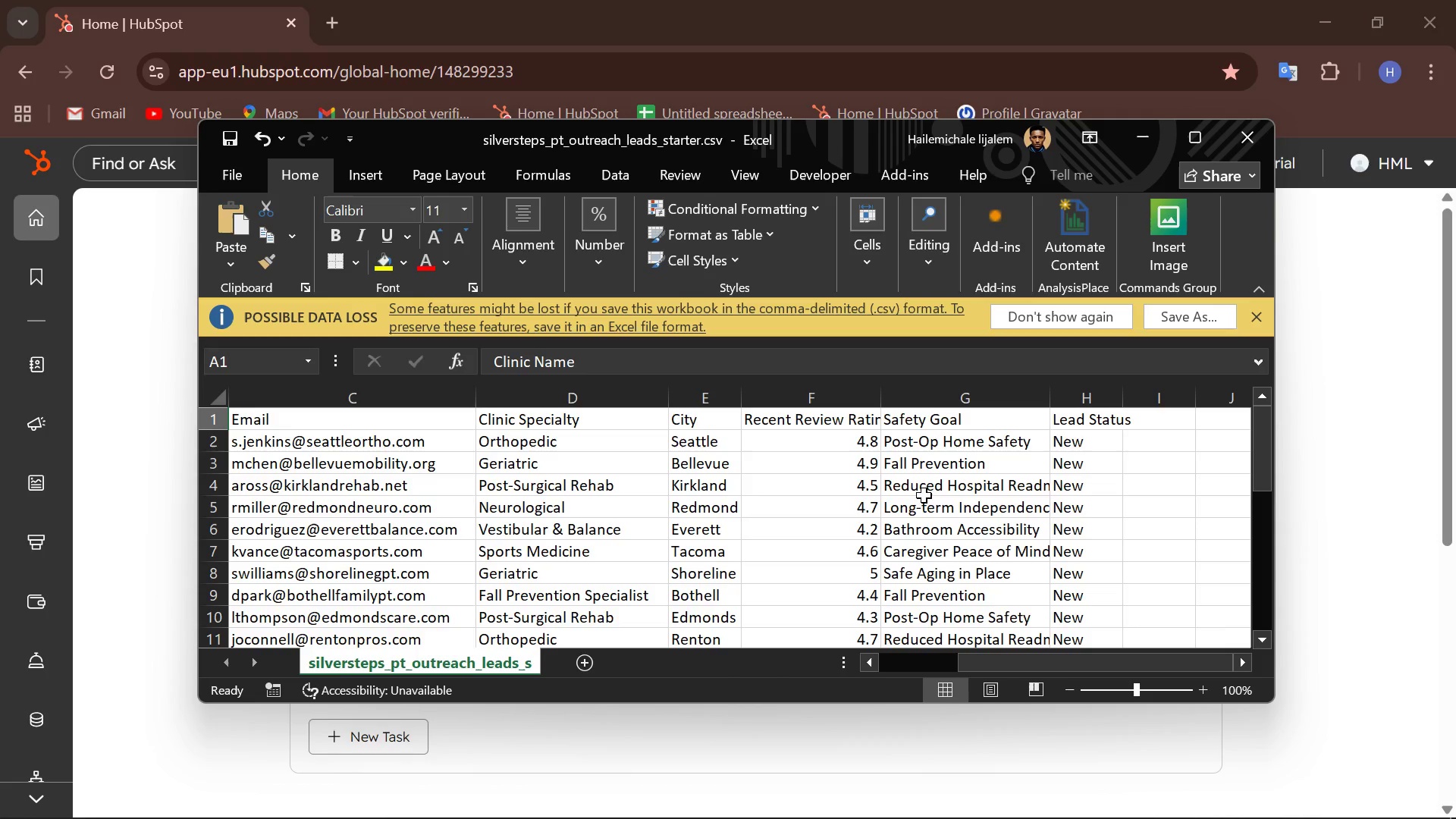 
wait(9.34)
 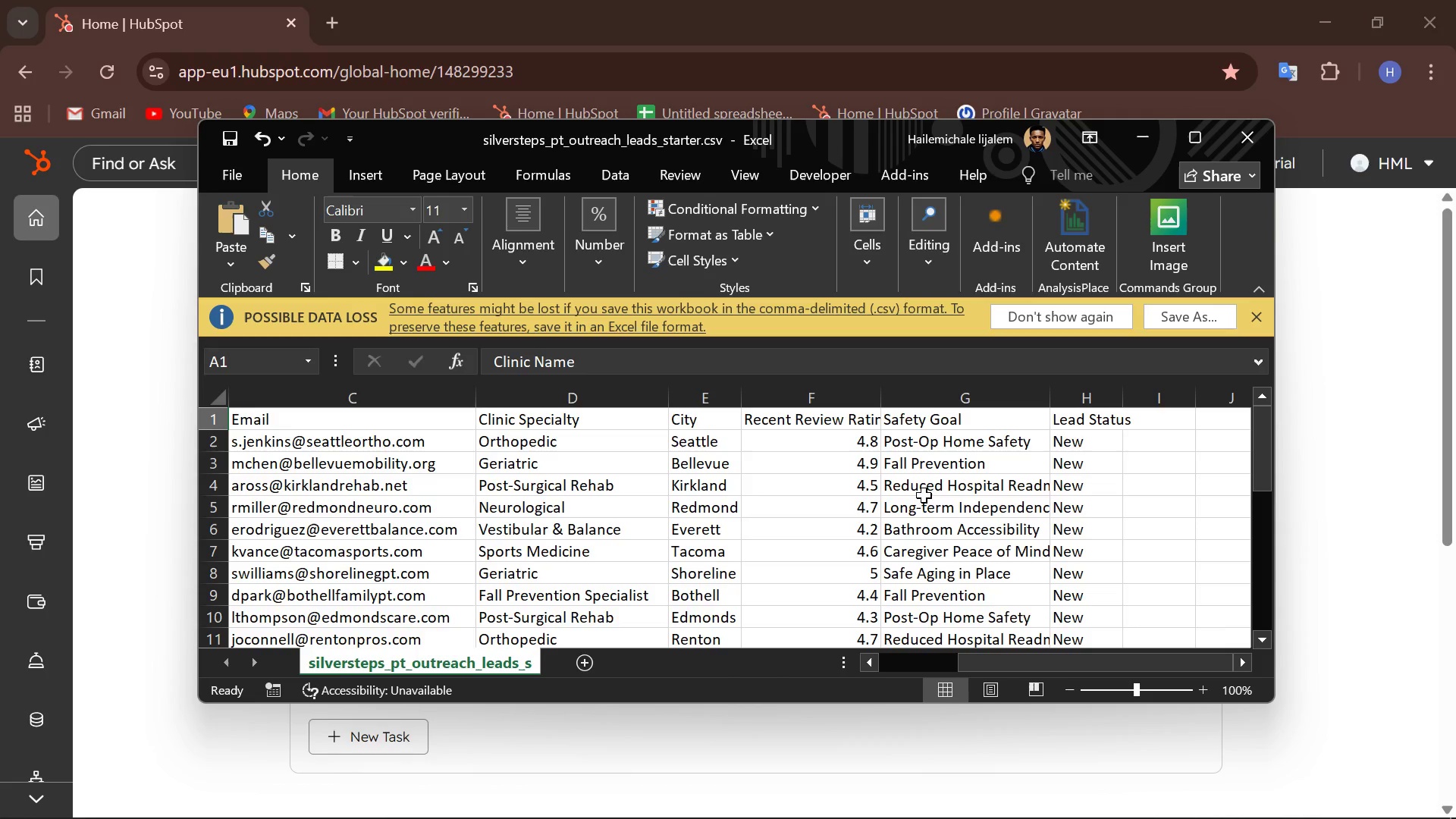 
left_click([1147, 127])
 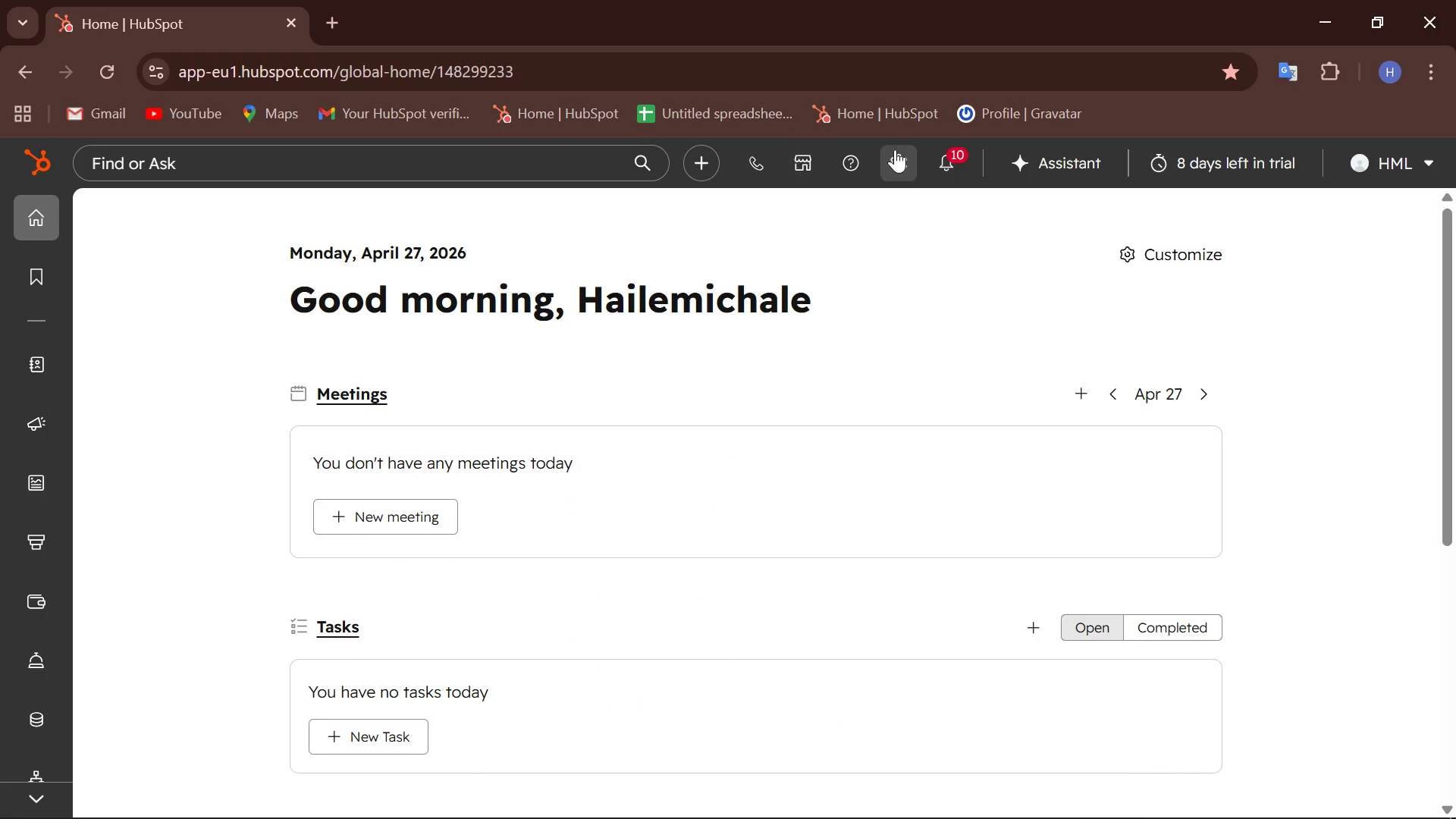 
left_click([912, 166])
 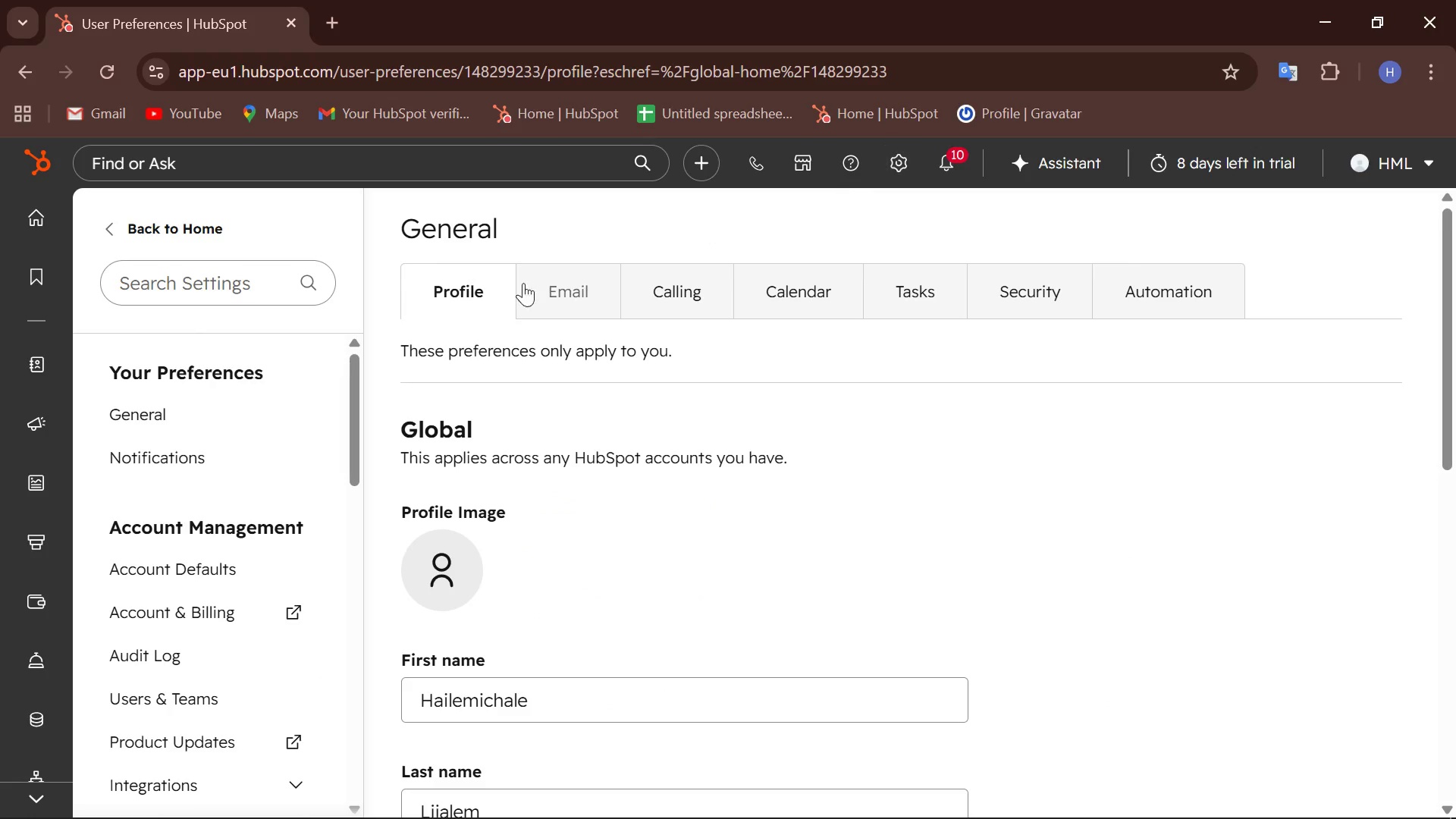 
scroll: coordinate [277, 484], scroll_direction: down, amount: 6.0
 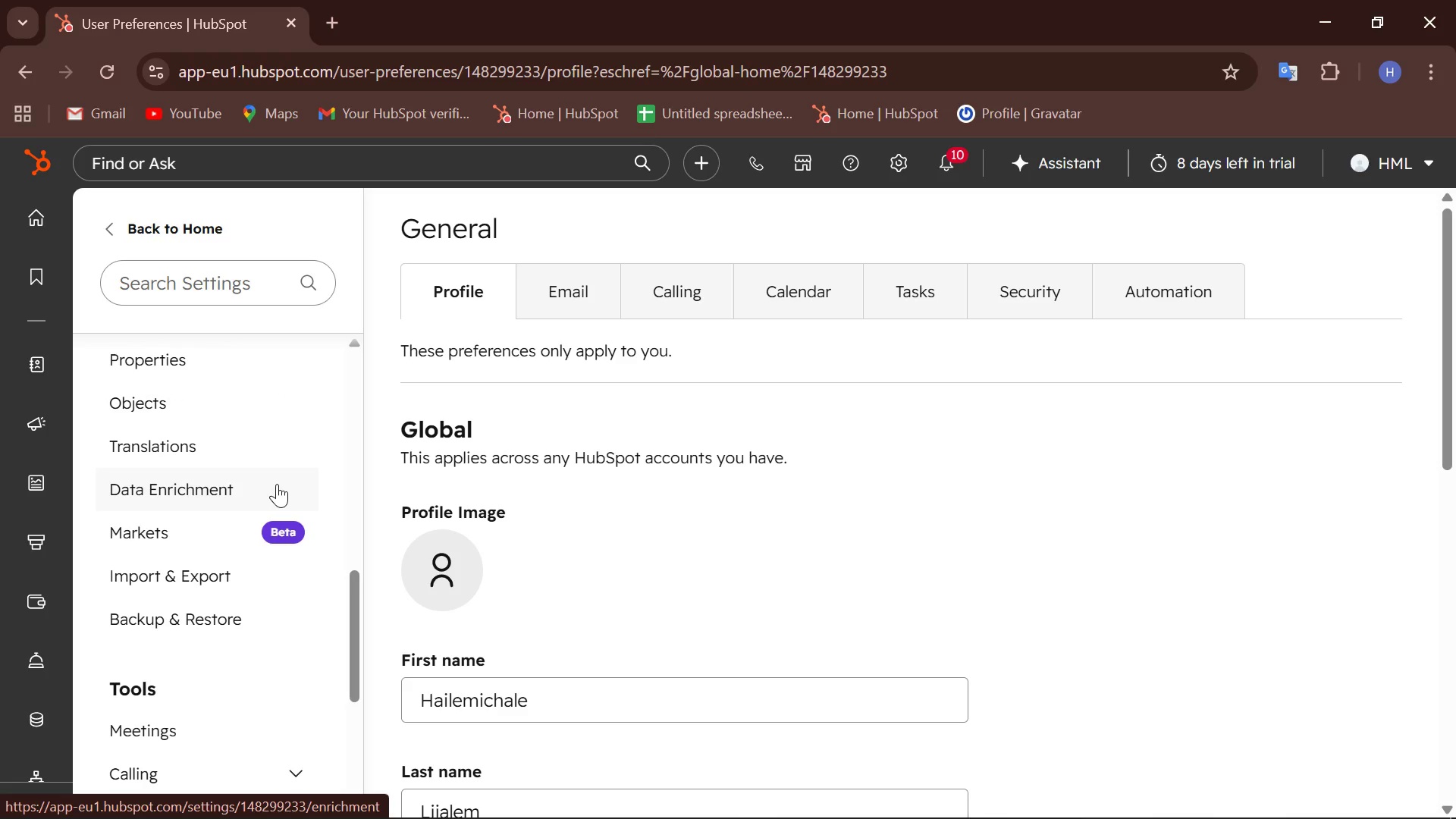 
scroll: coordinate [277, 484], scroll_direction: none, amount: 0.0
 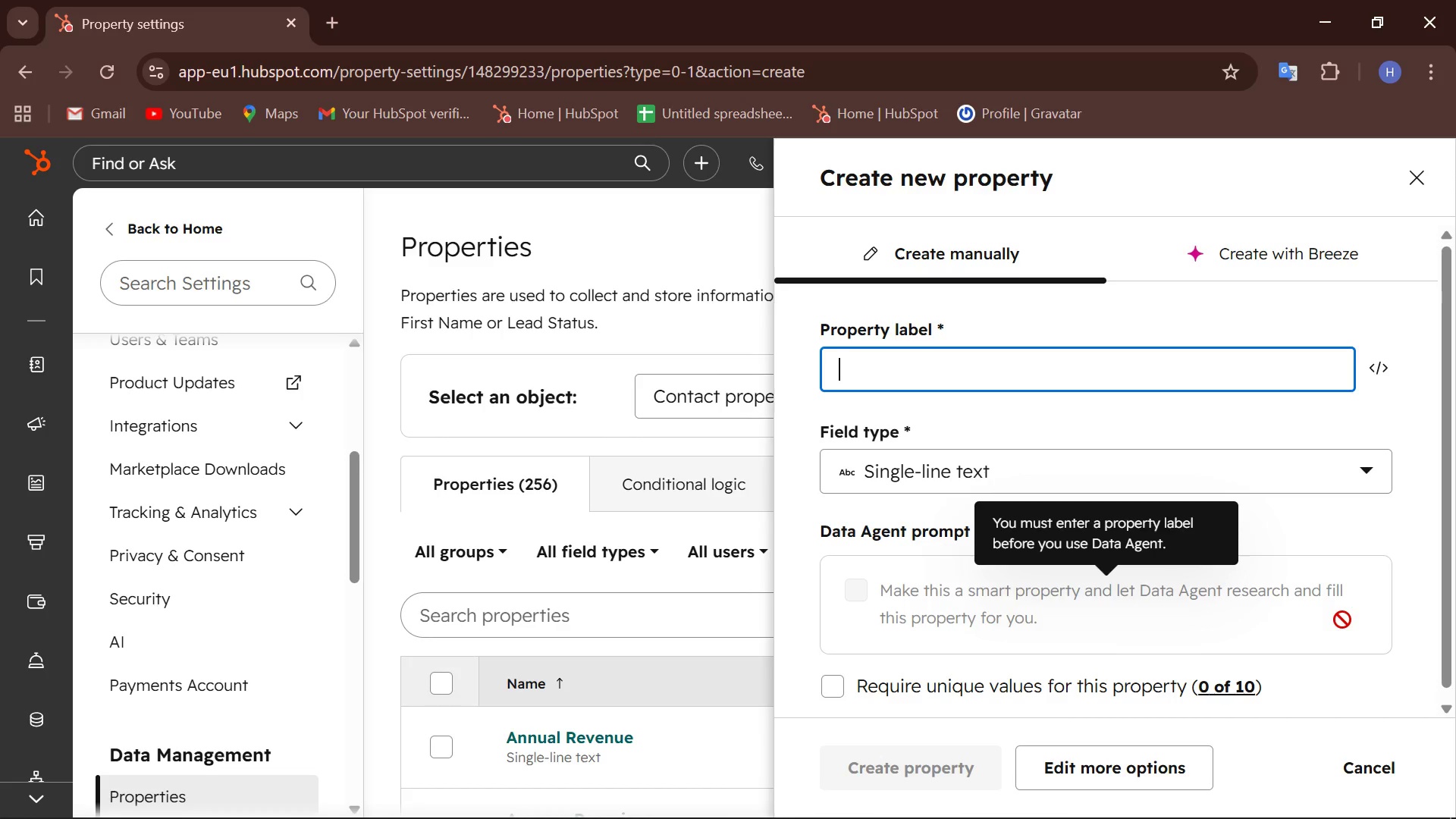 
wait(19.75)
 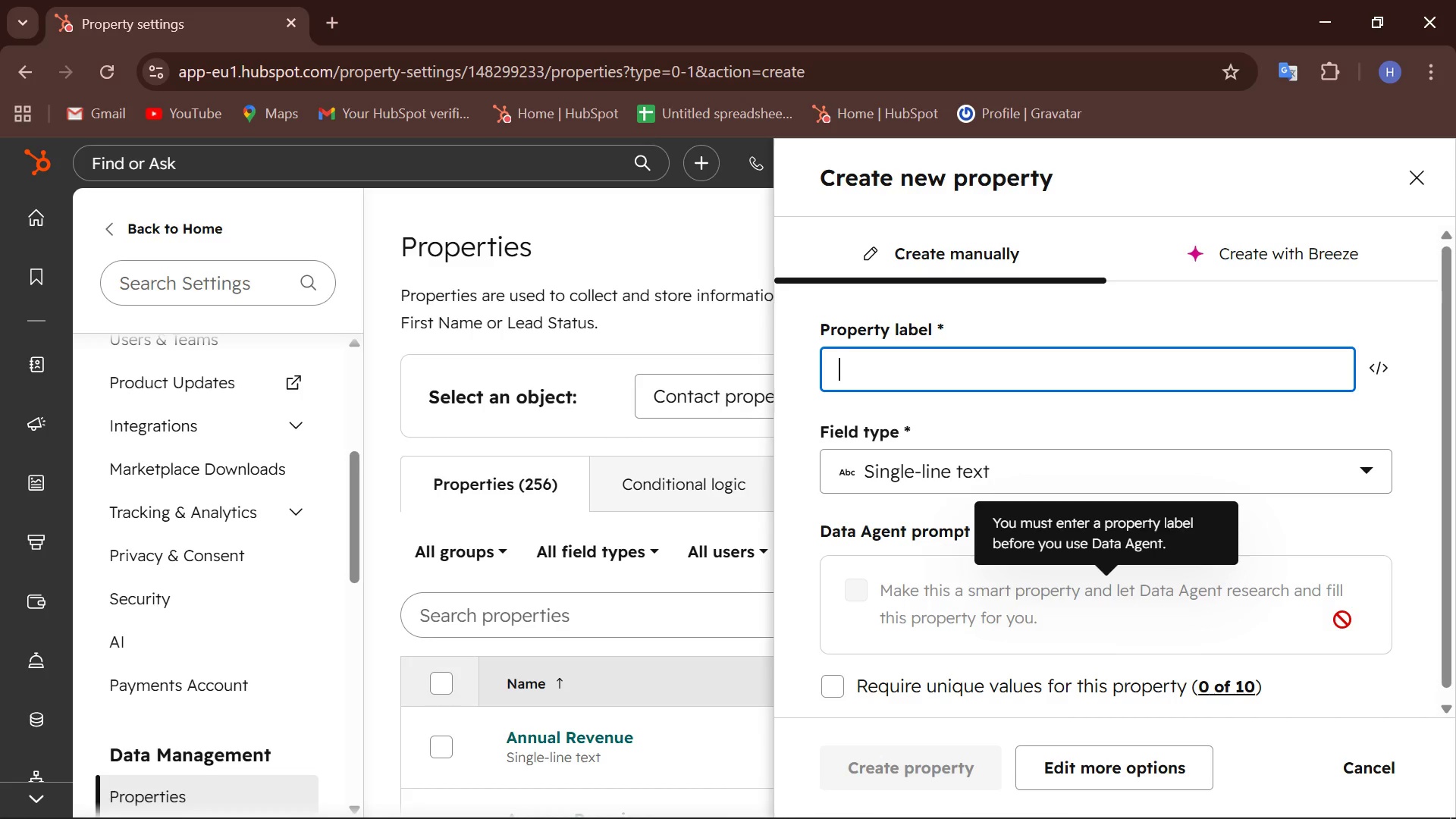 
type(Clinic Specialty)
 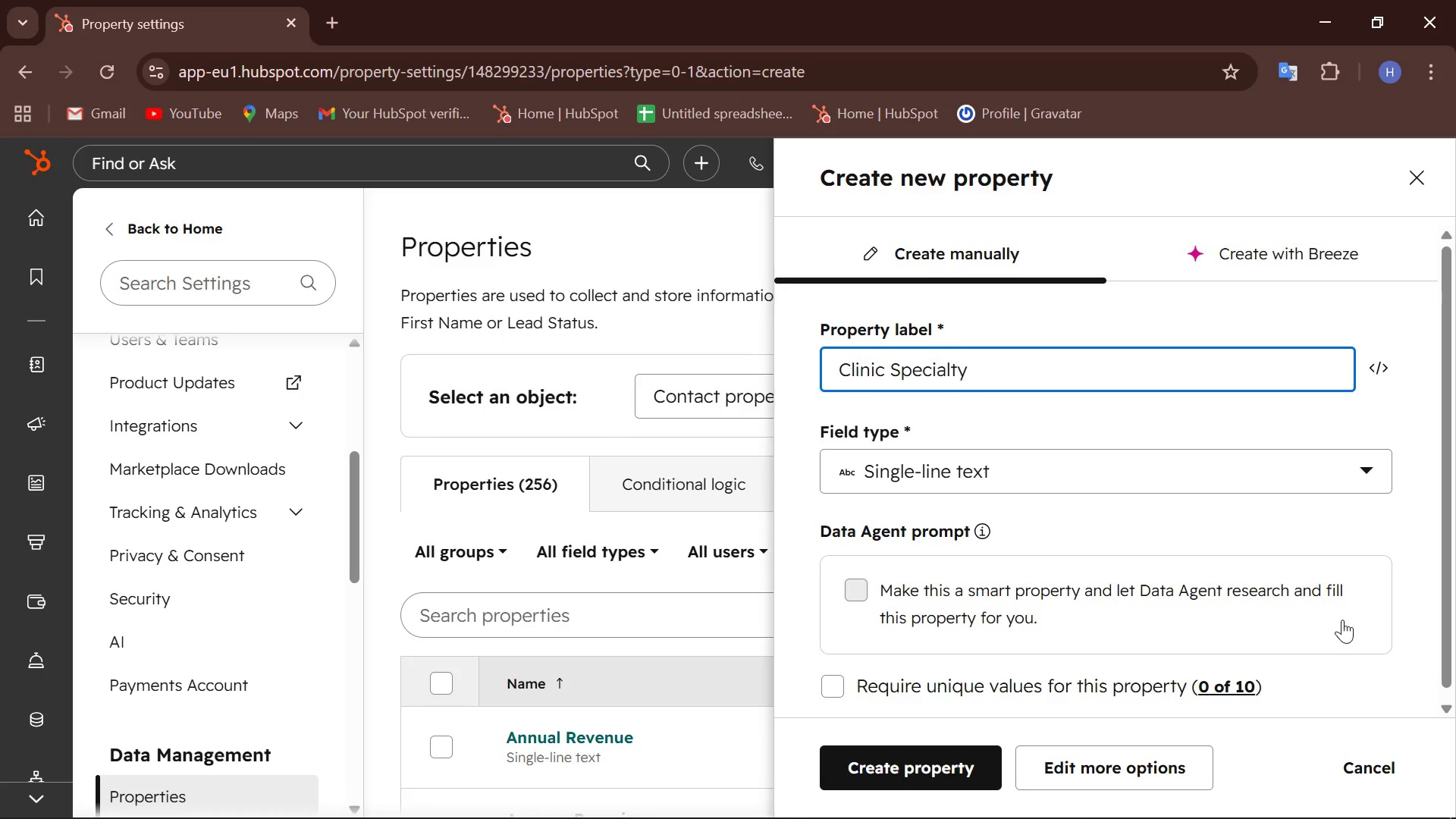 
left_click([1261, 490])
 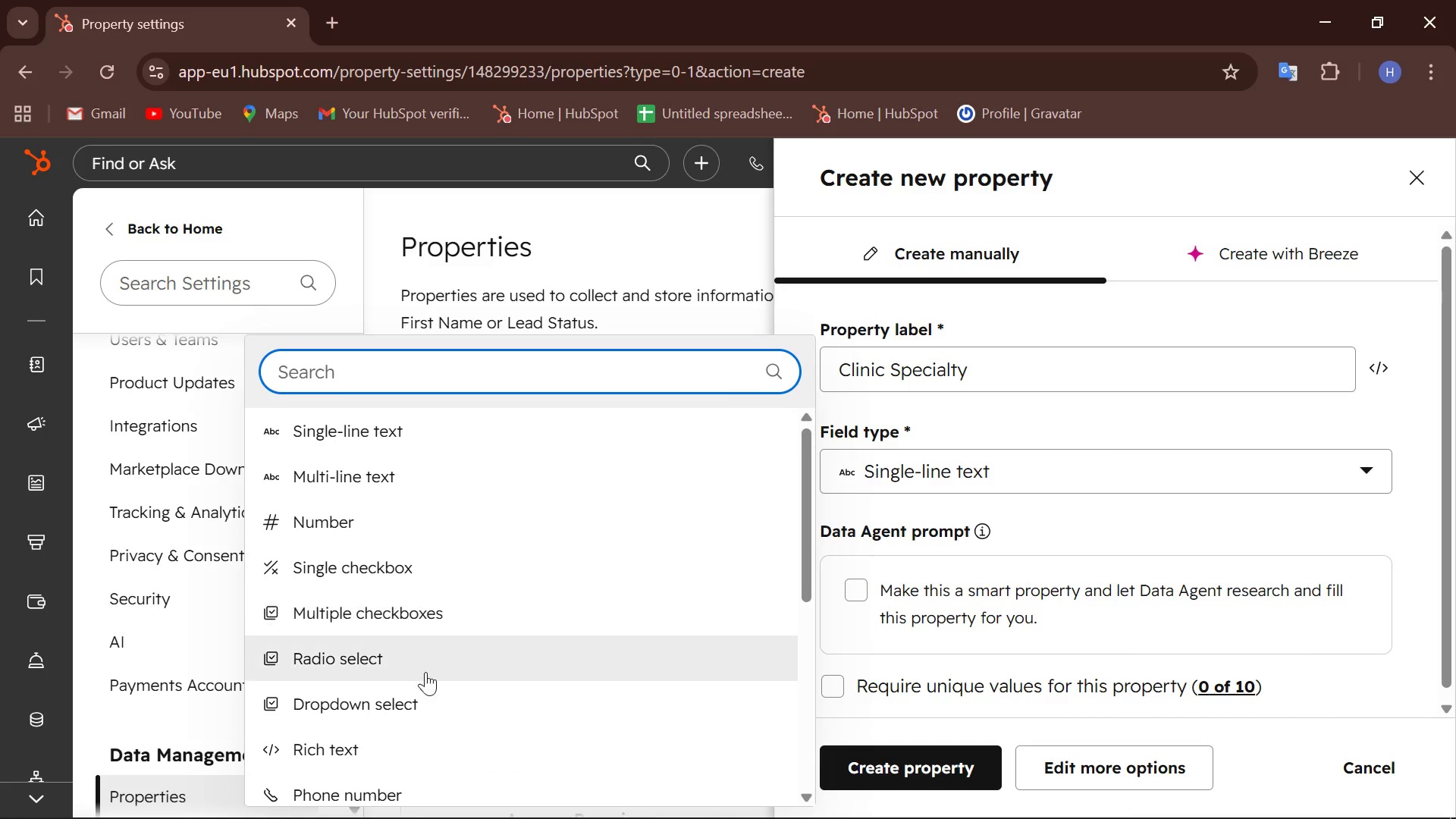 
left_click([384, 714])
 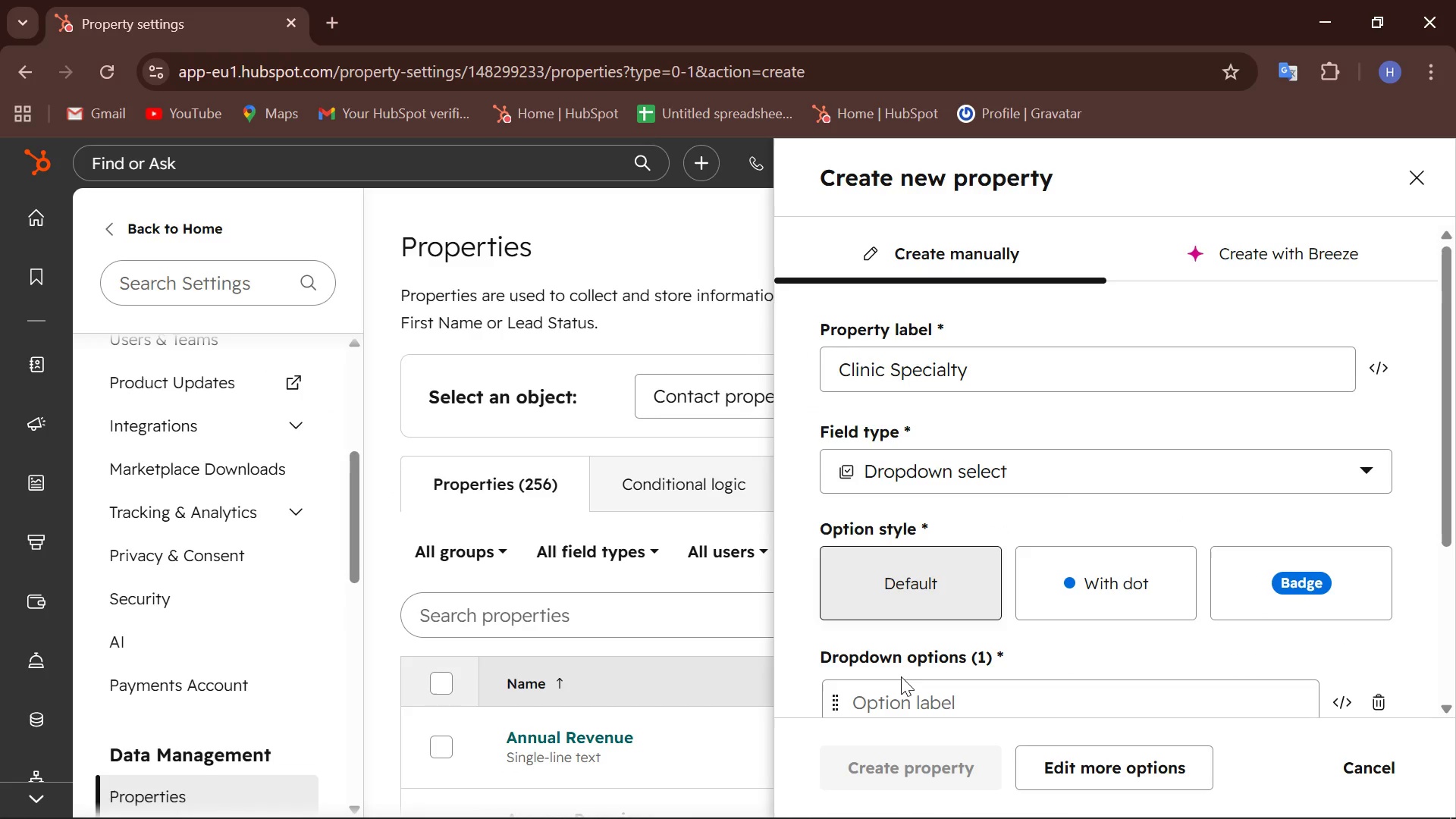 
scroll: coordinate [896, 612], scroll_direction: down, amount: 1.0
 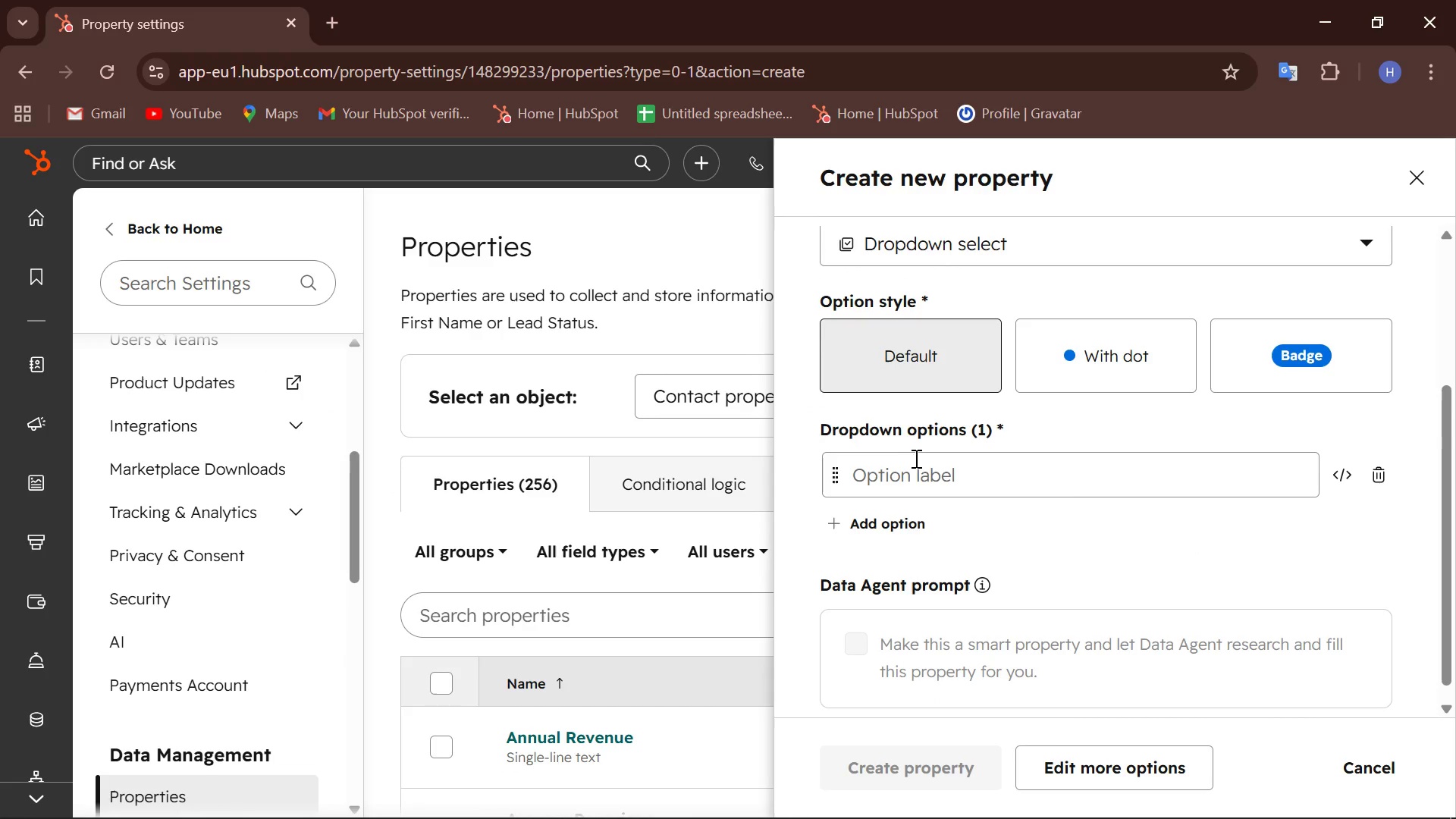 
left_click([928, 472])
 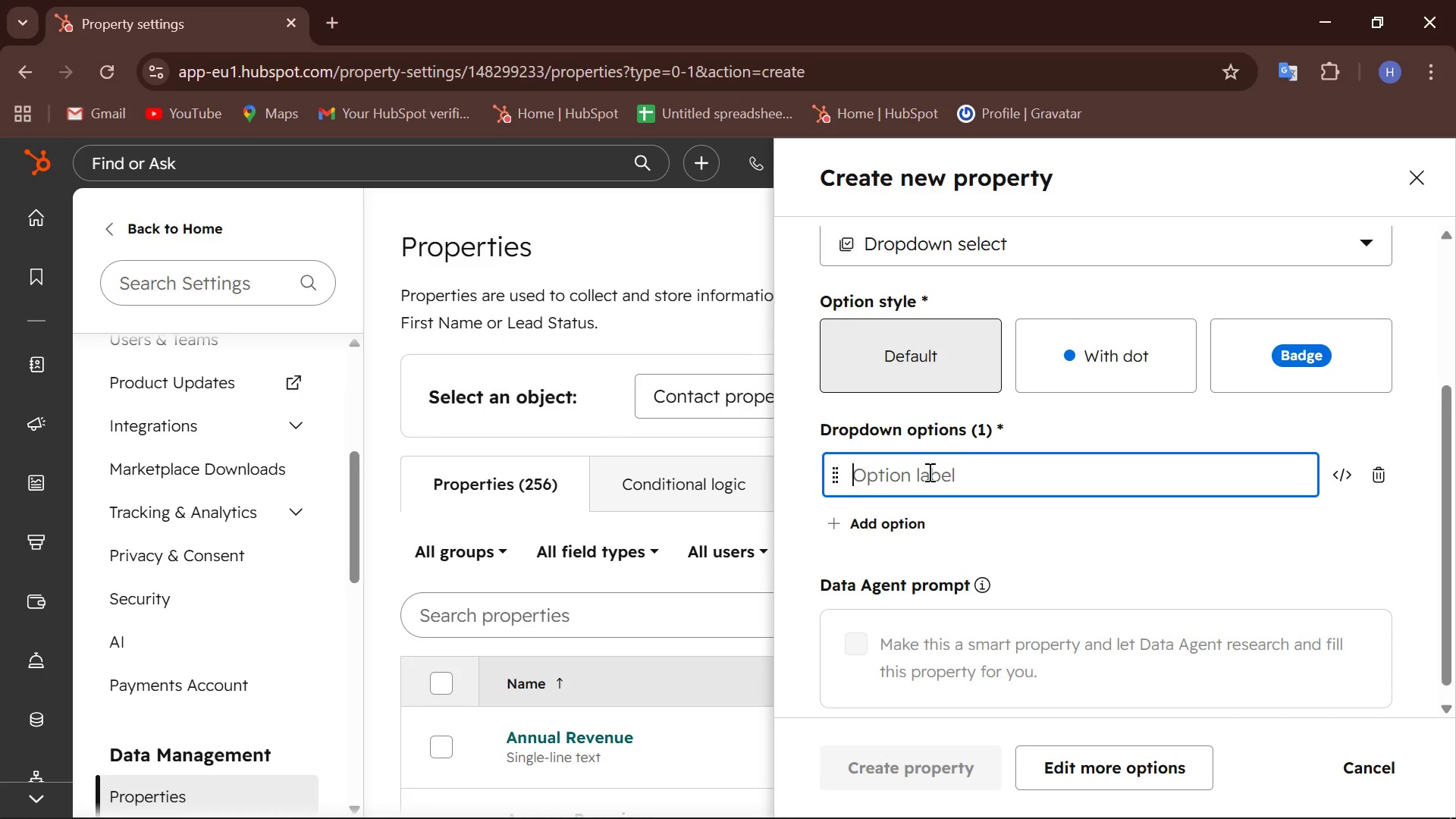 
wait(34.8)
 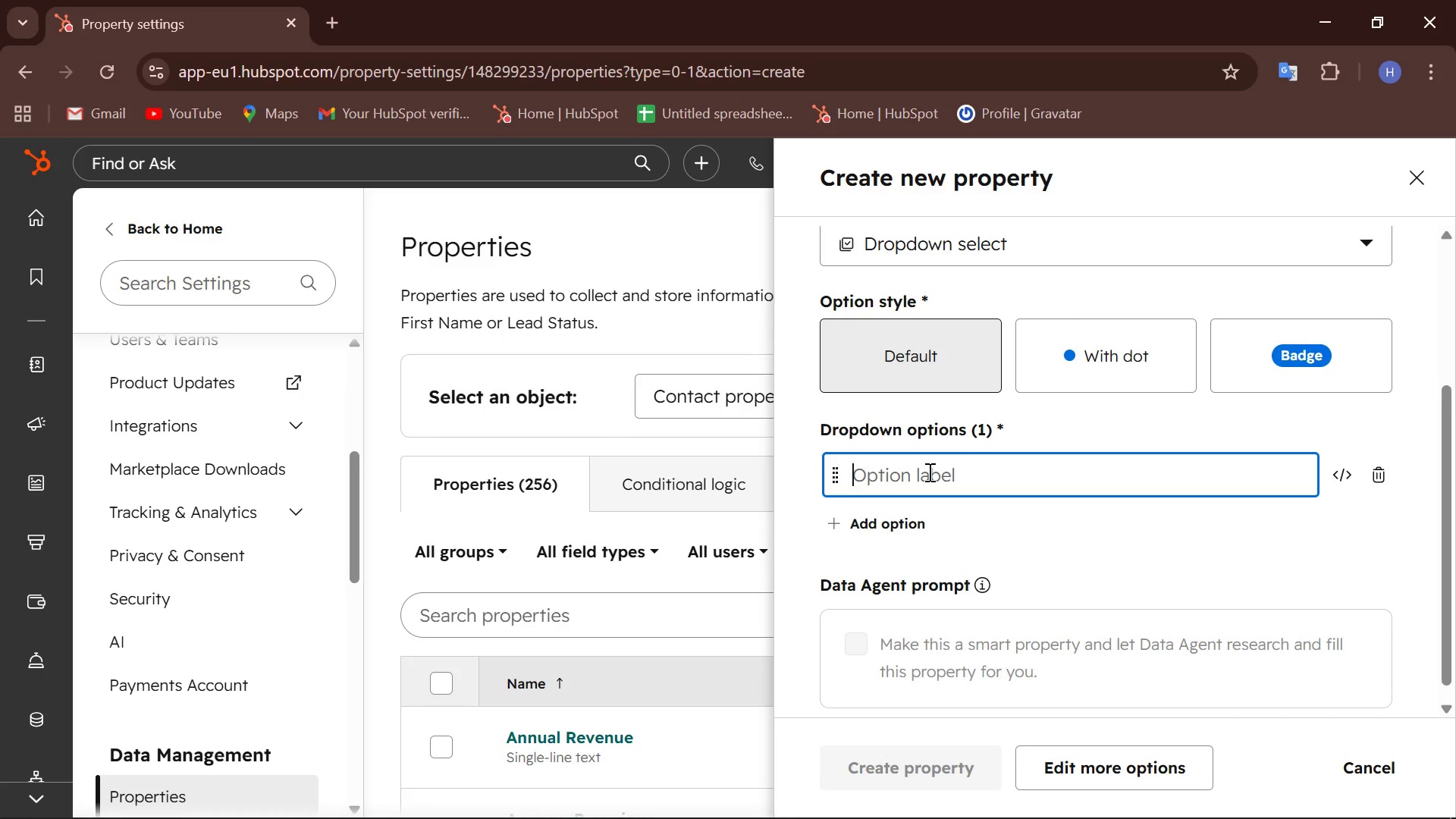 
type(Ortho)
 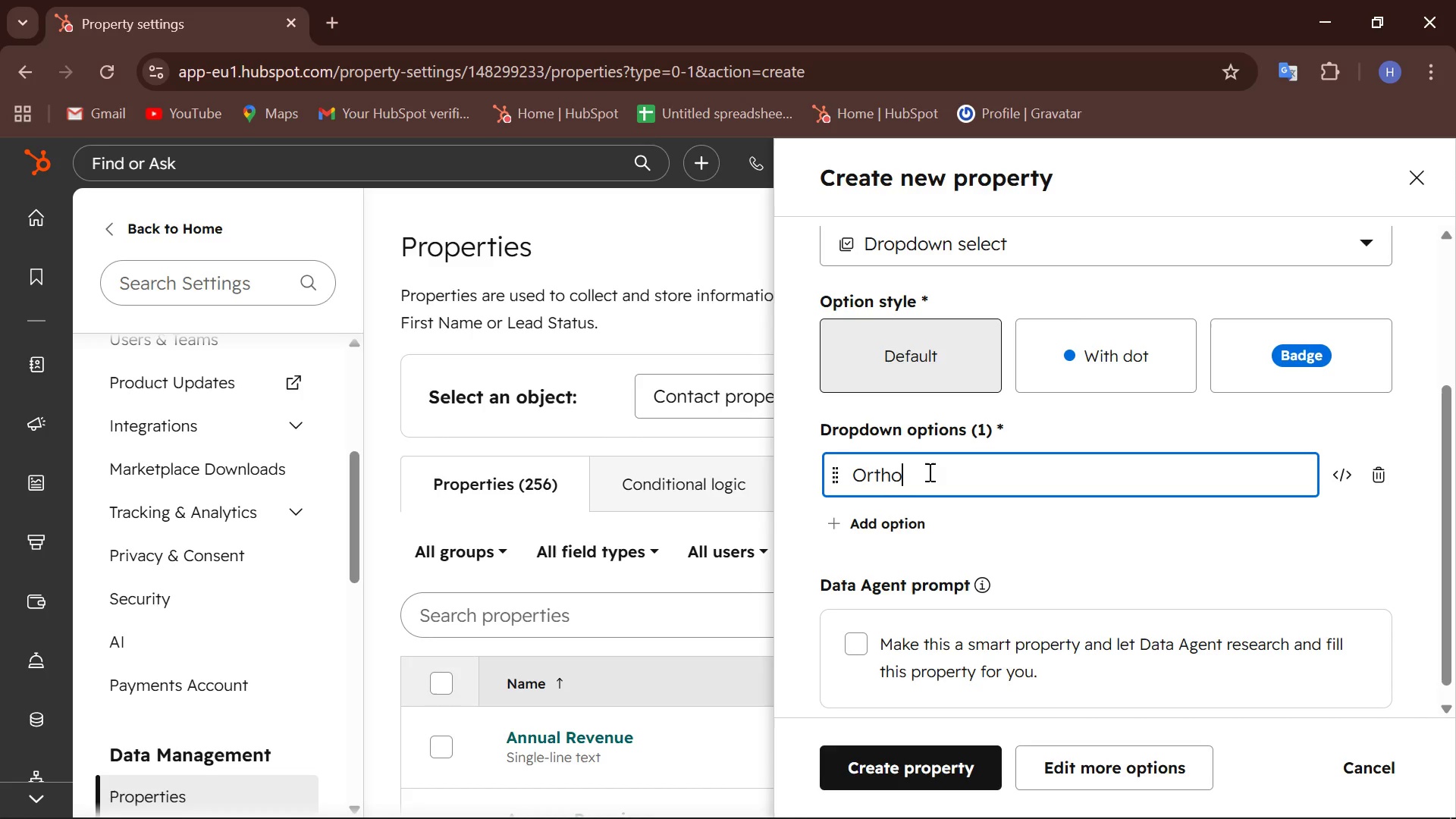 
type(pedic)
 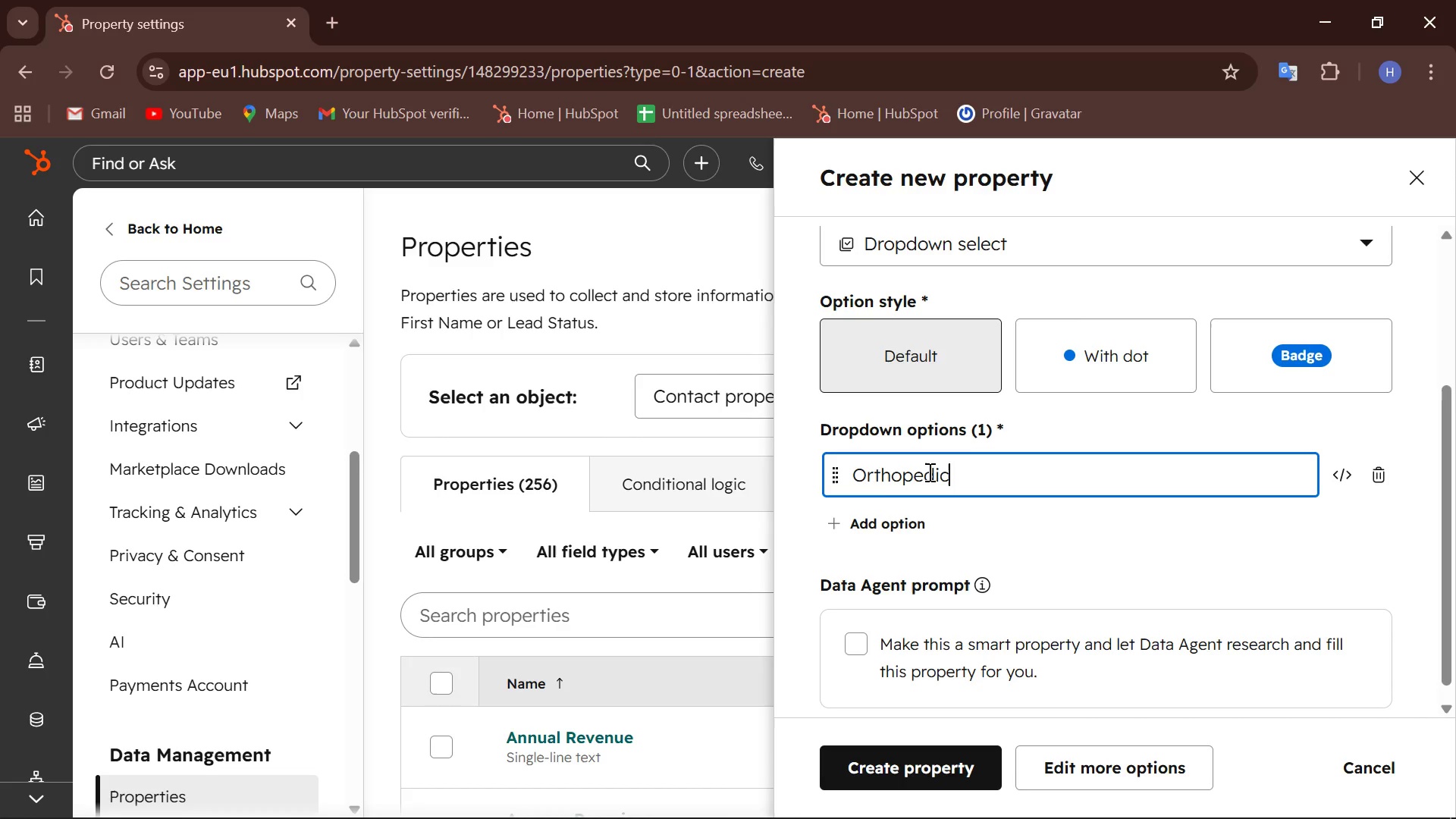 
left_click([880, 522])
 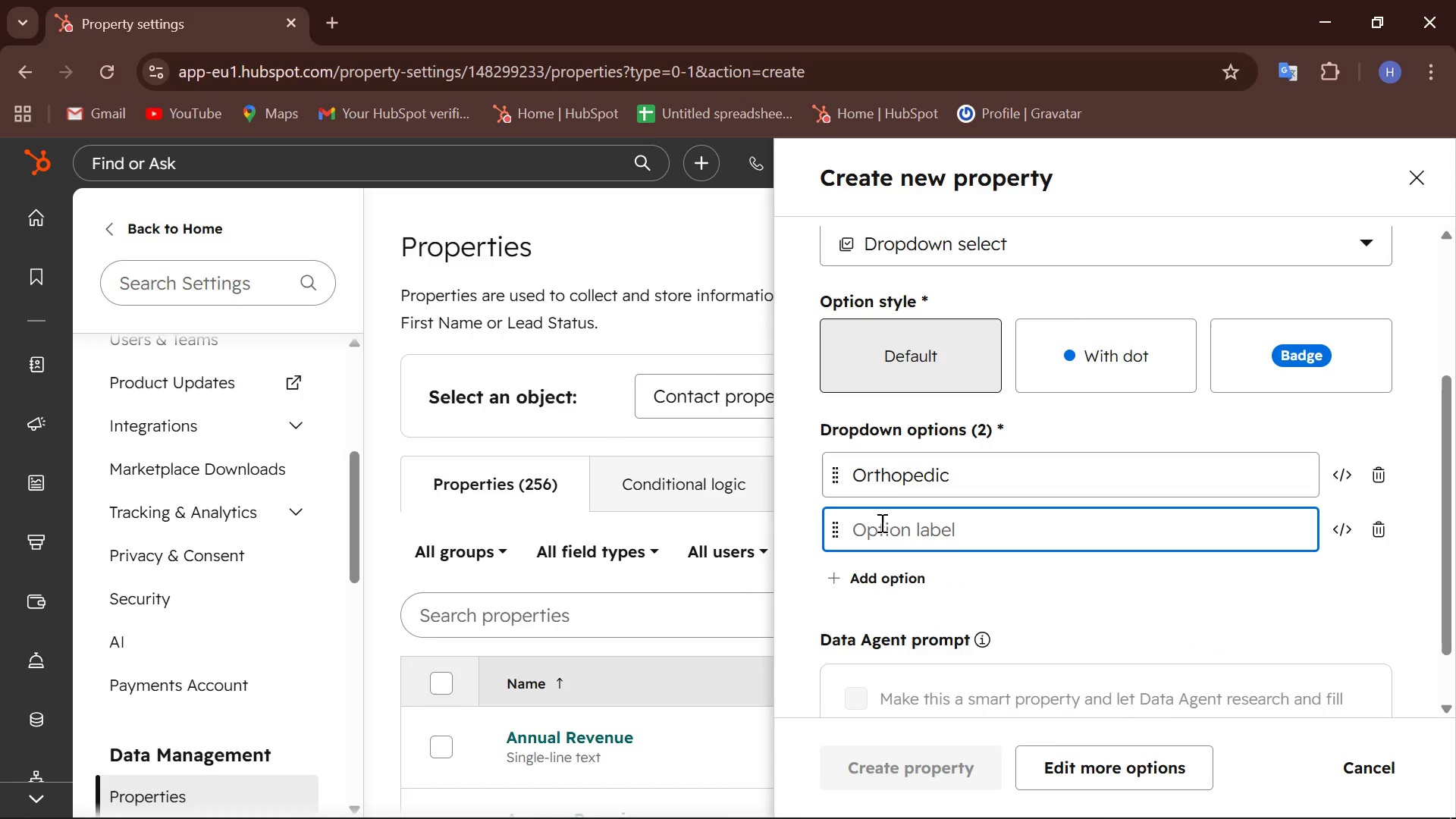 
type(Genr)
 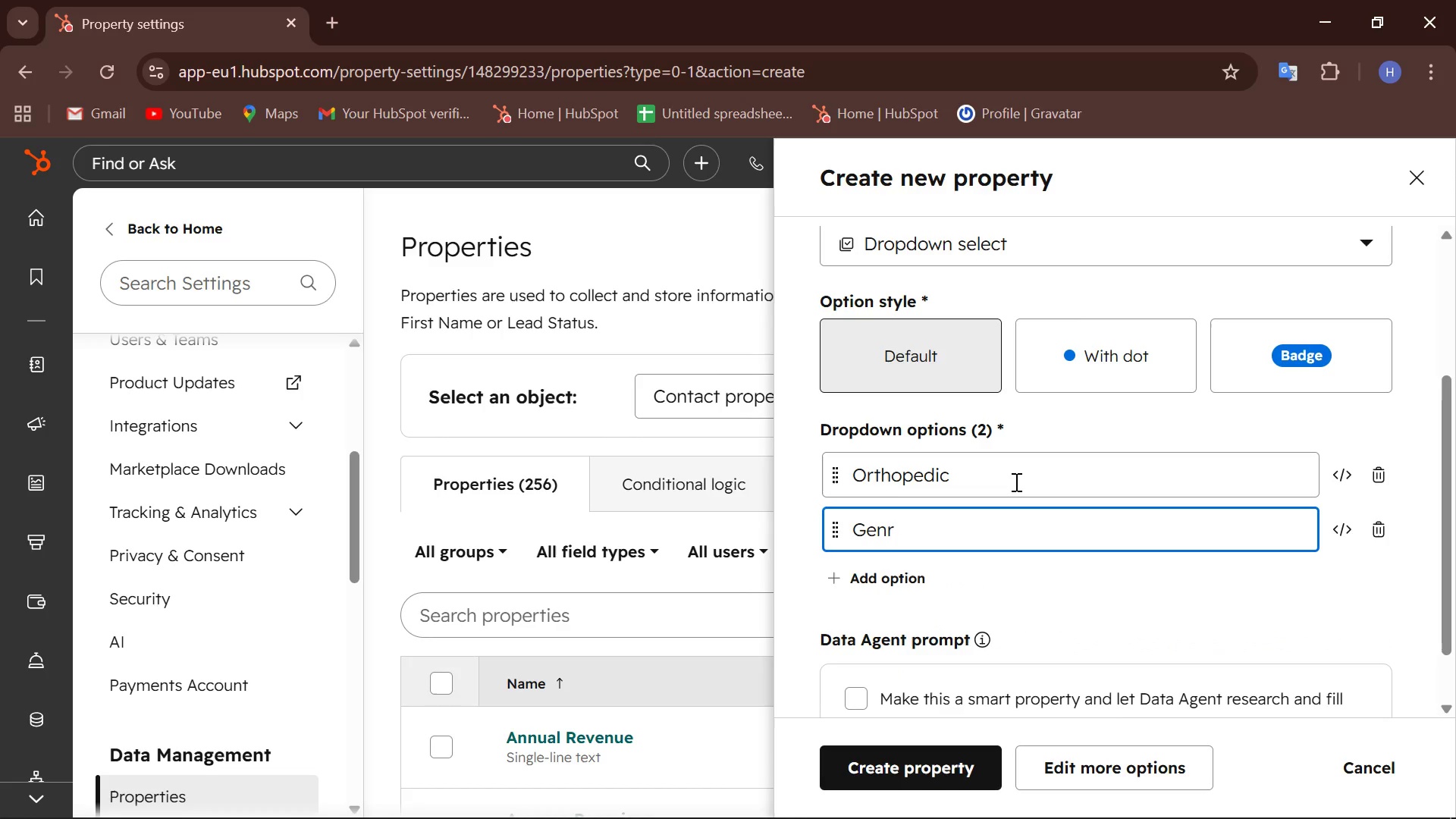 
key(Backspace)
key(Backspace)
type(riatric)
 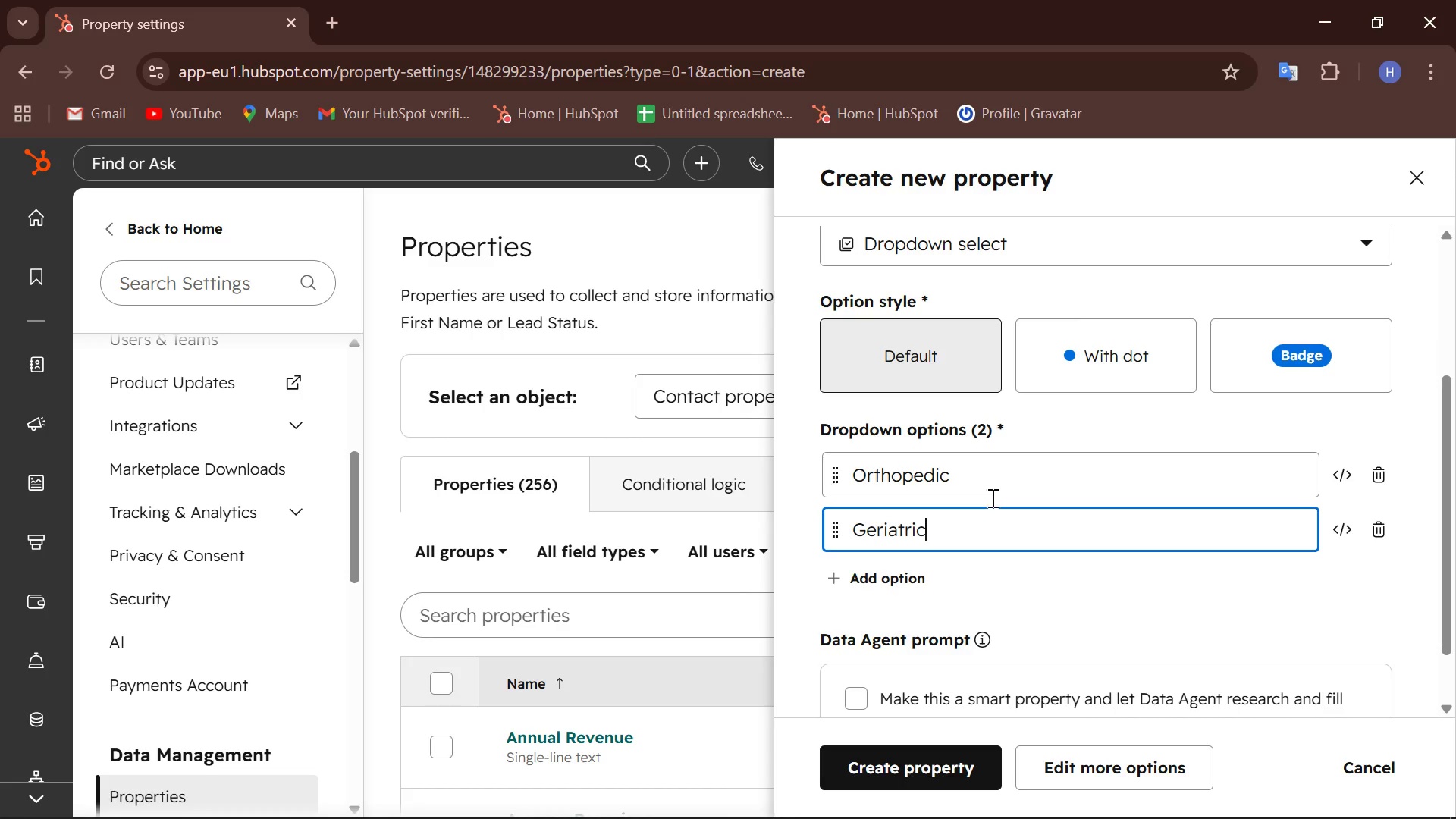 
left_click([894, 576])
 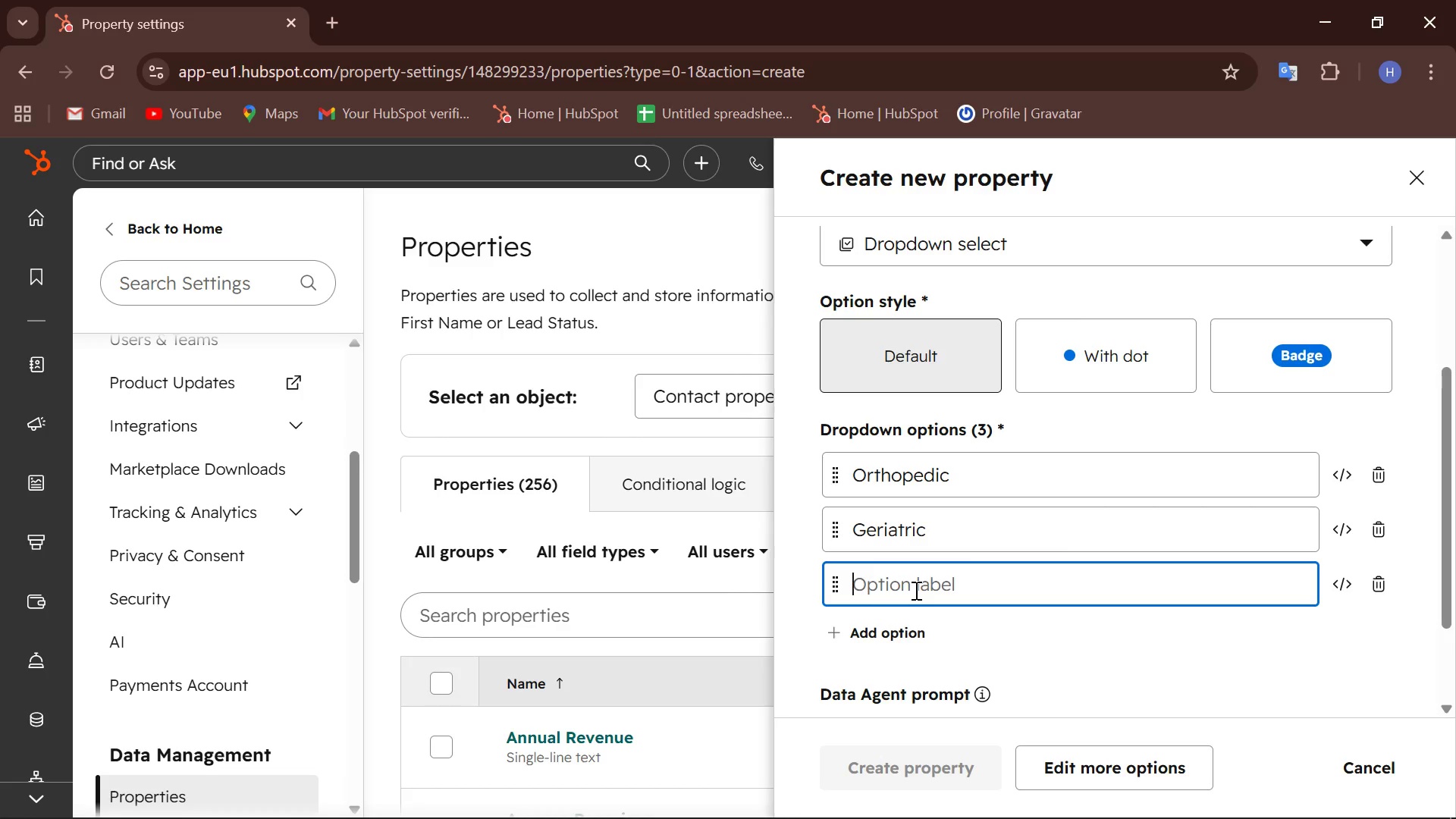 
type(Pediatric)
 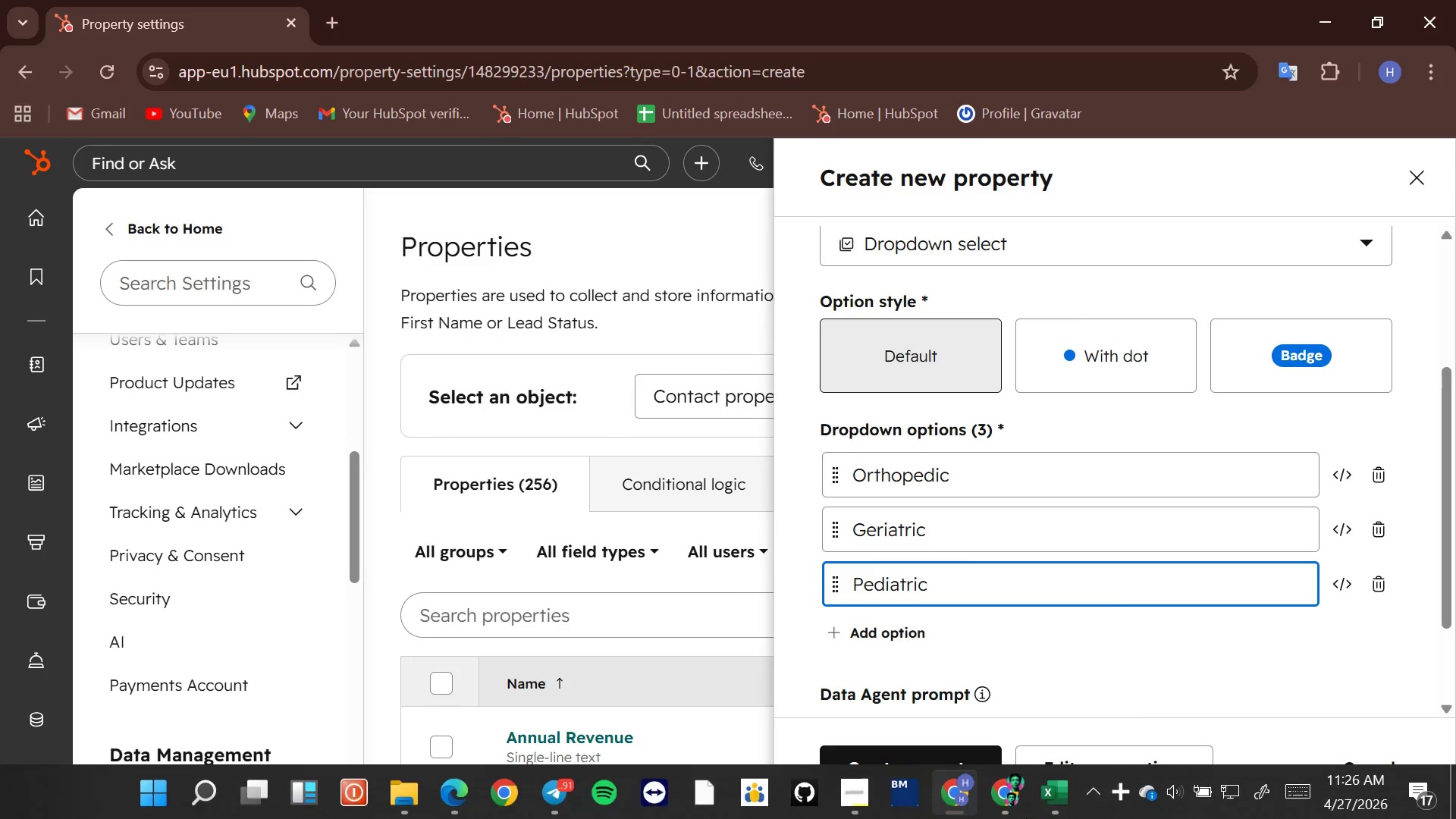 
left_click([1053, 789])
 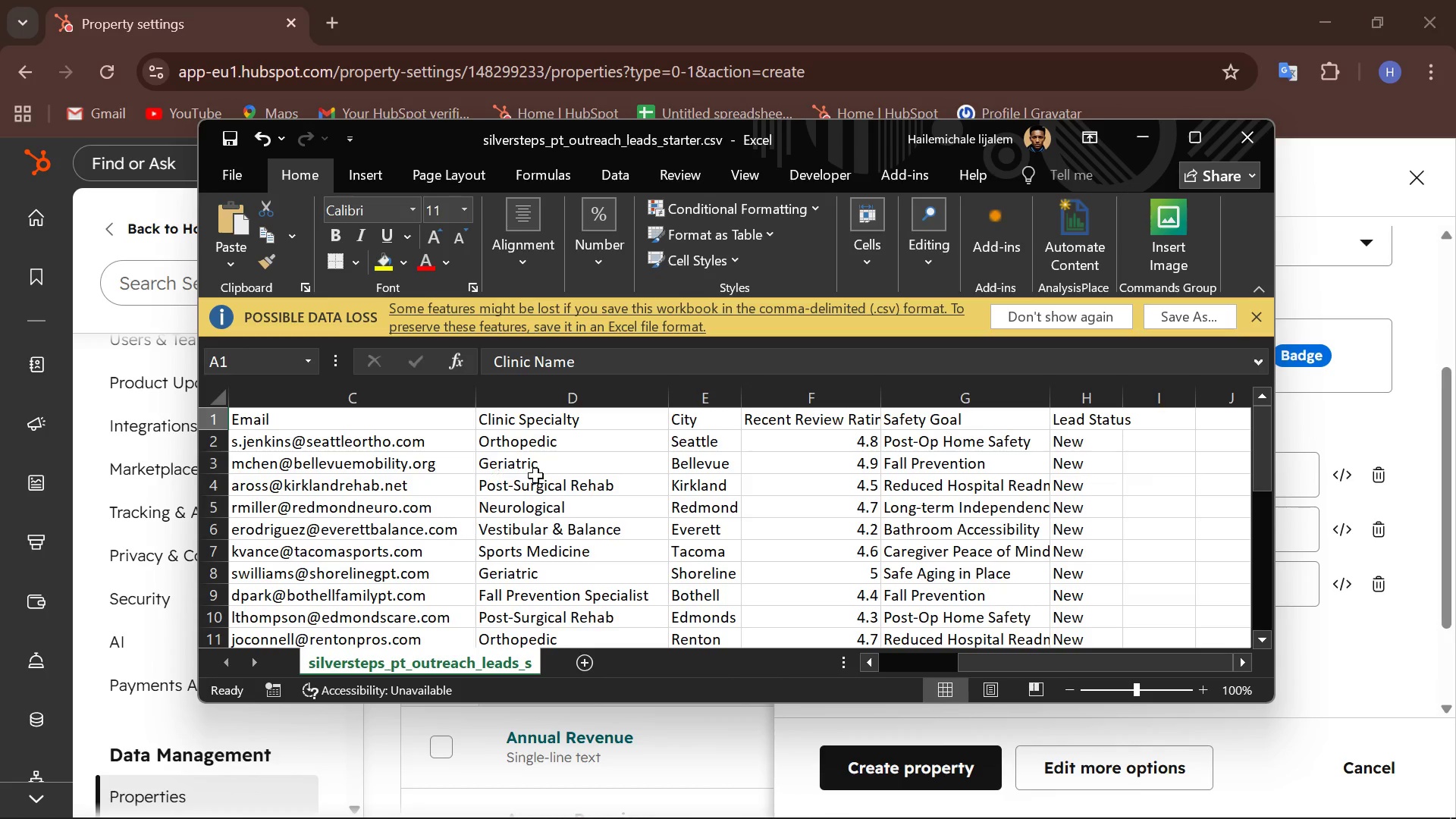 
wait(9.24)
 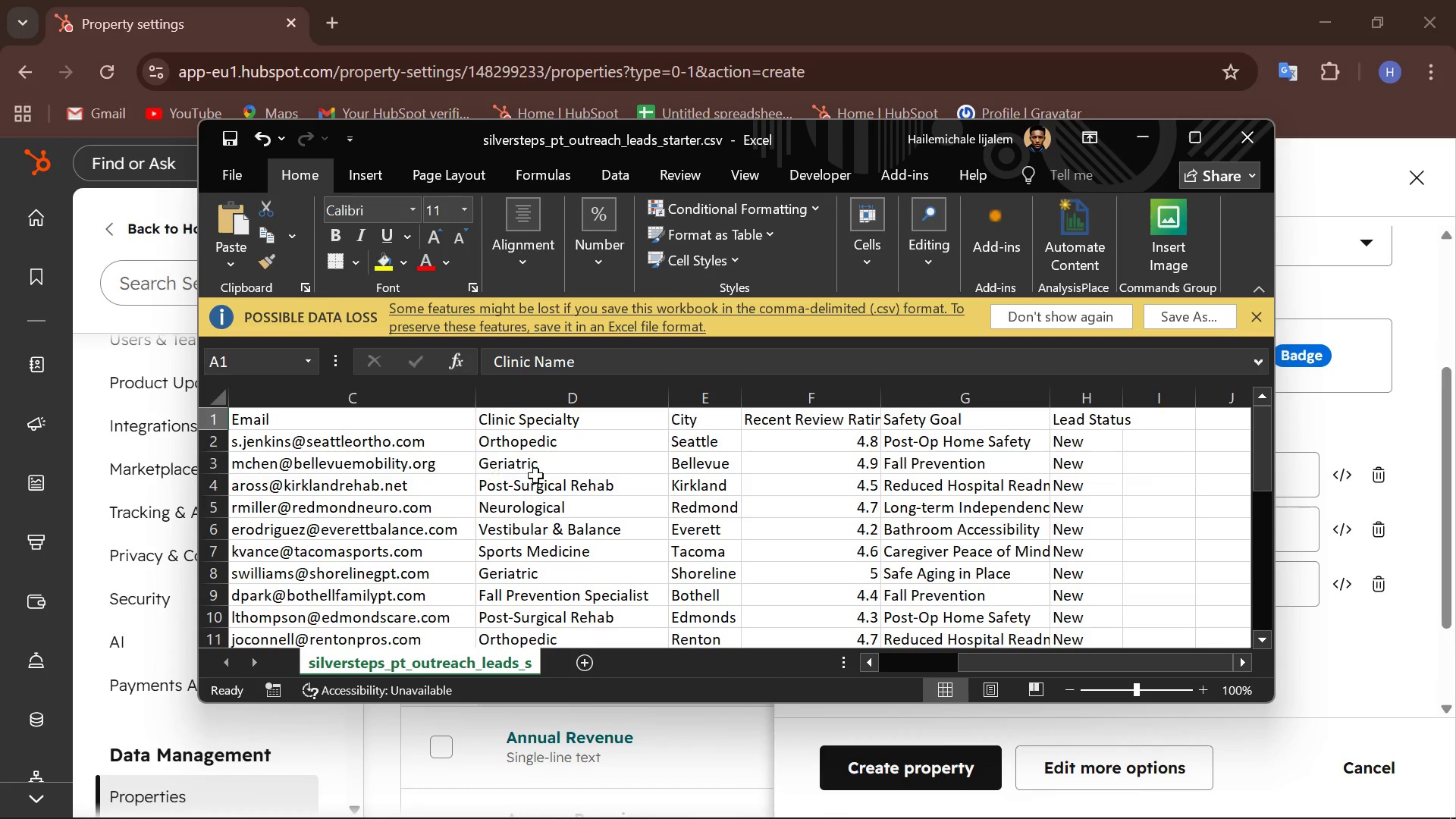 
left_click([551, 486])
 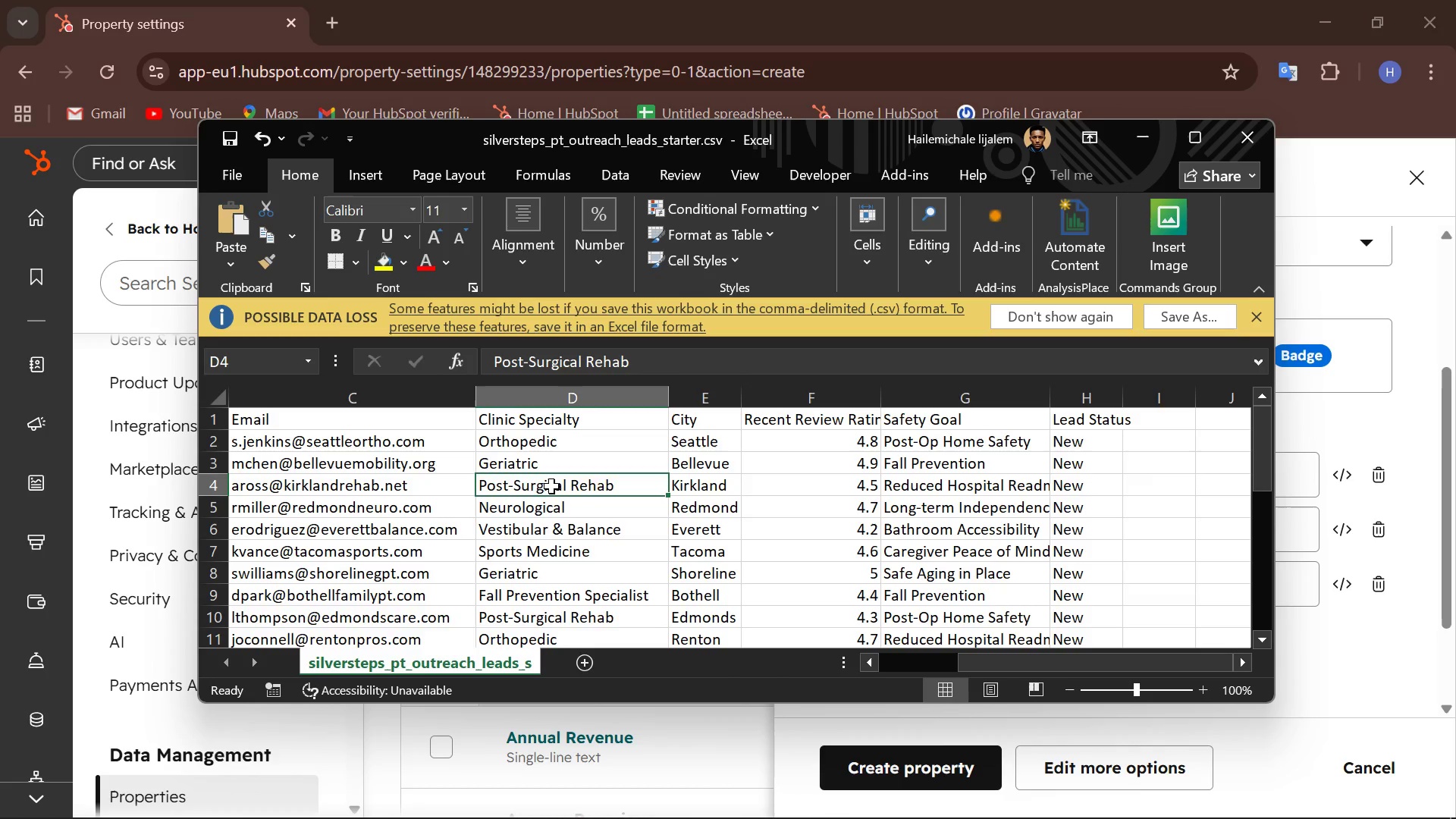 
key(Control+C)
 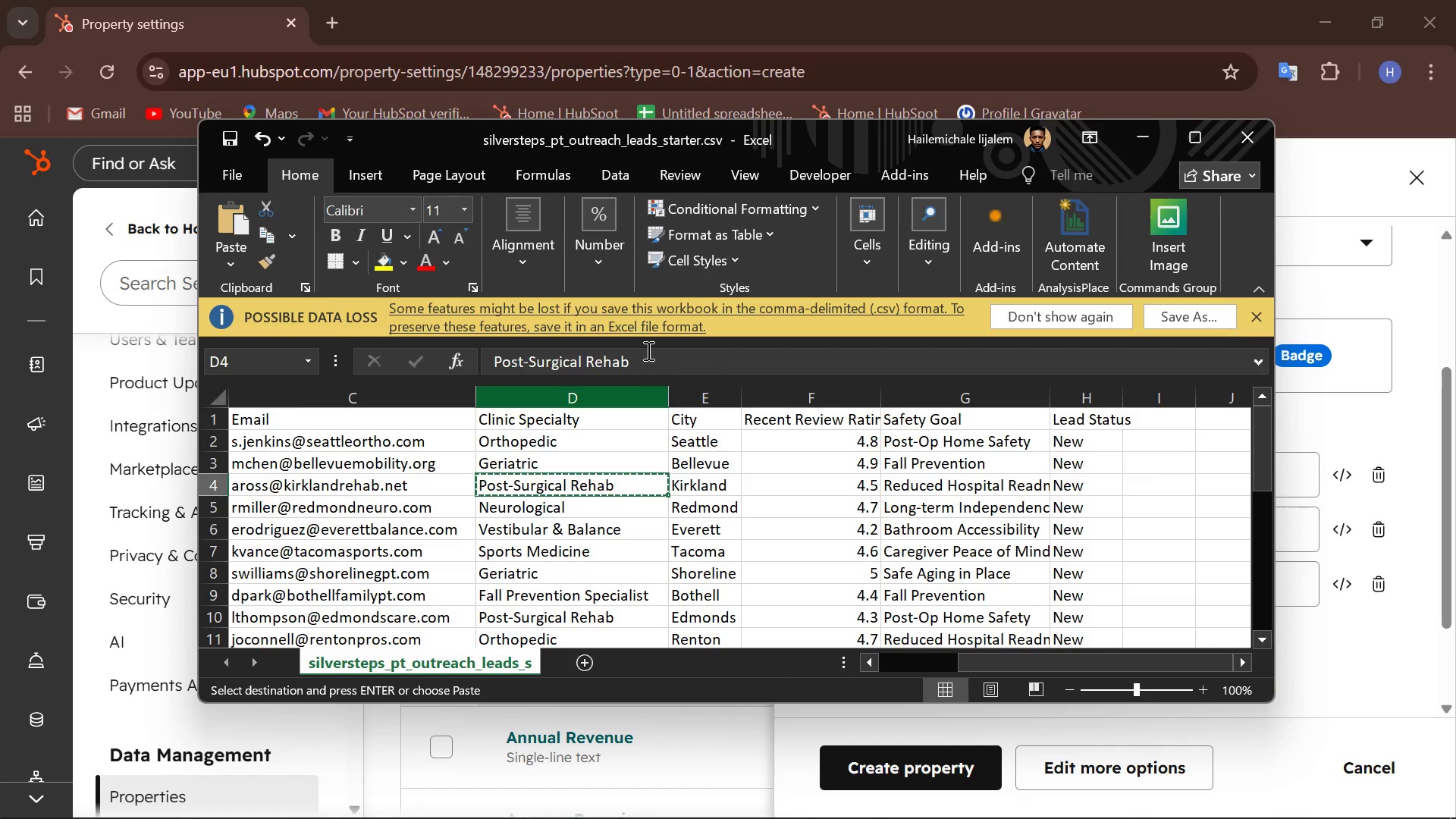 
left_click_drag(start_coordinate=[641, 359], to_coordinate=[488, 352])
 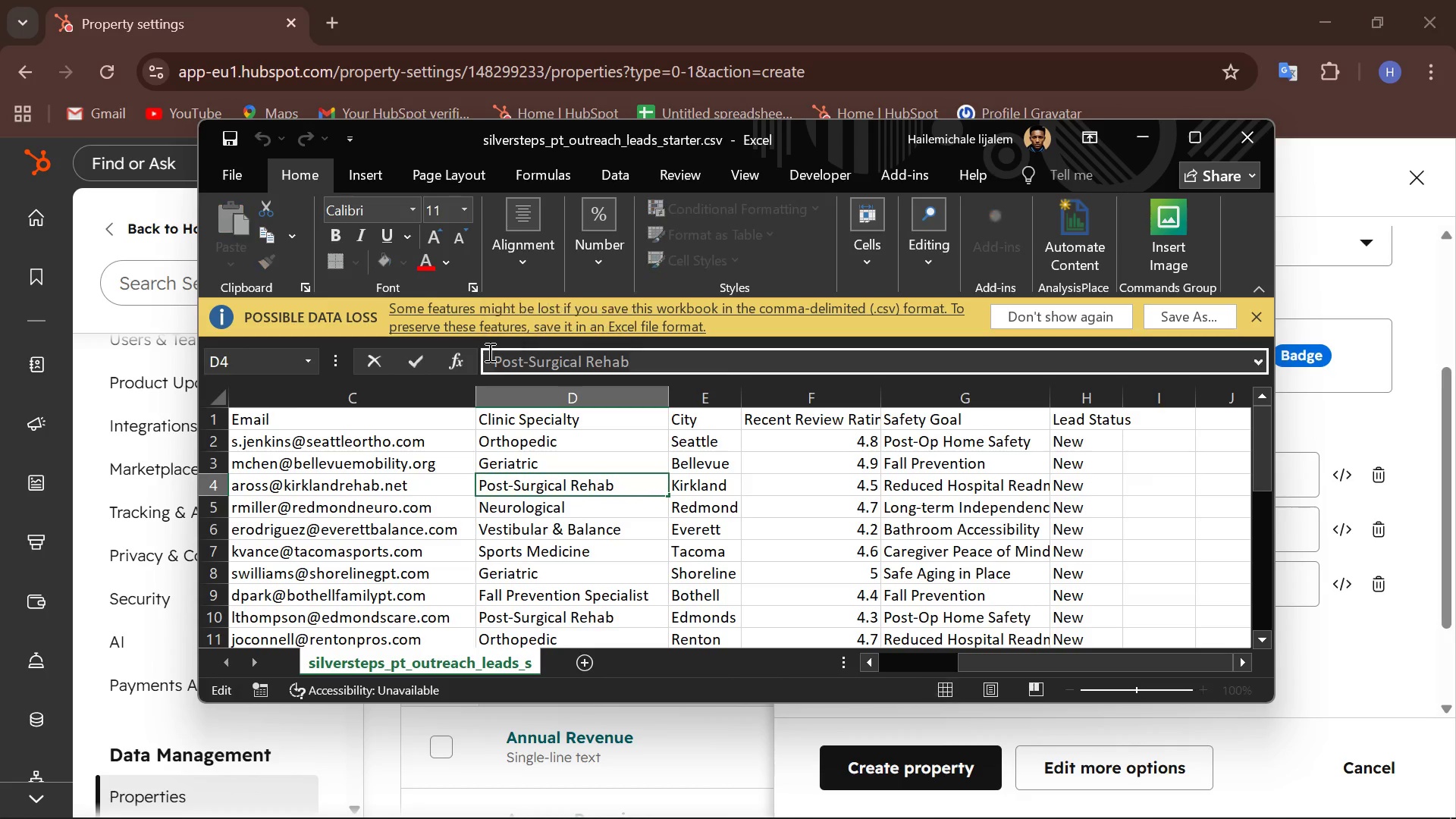 
key(Control+C)
 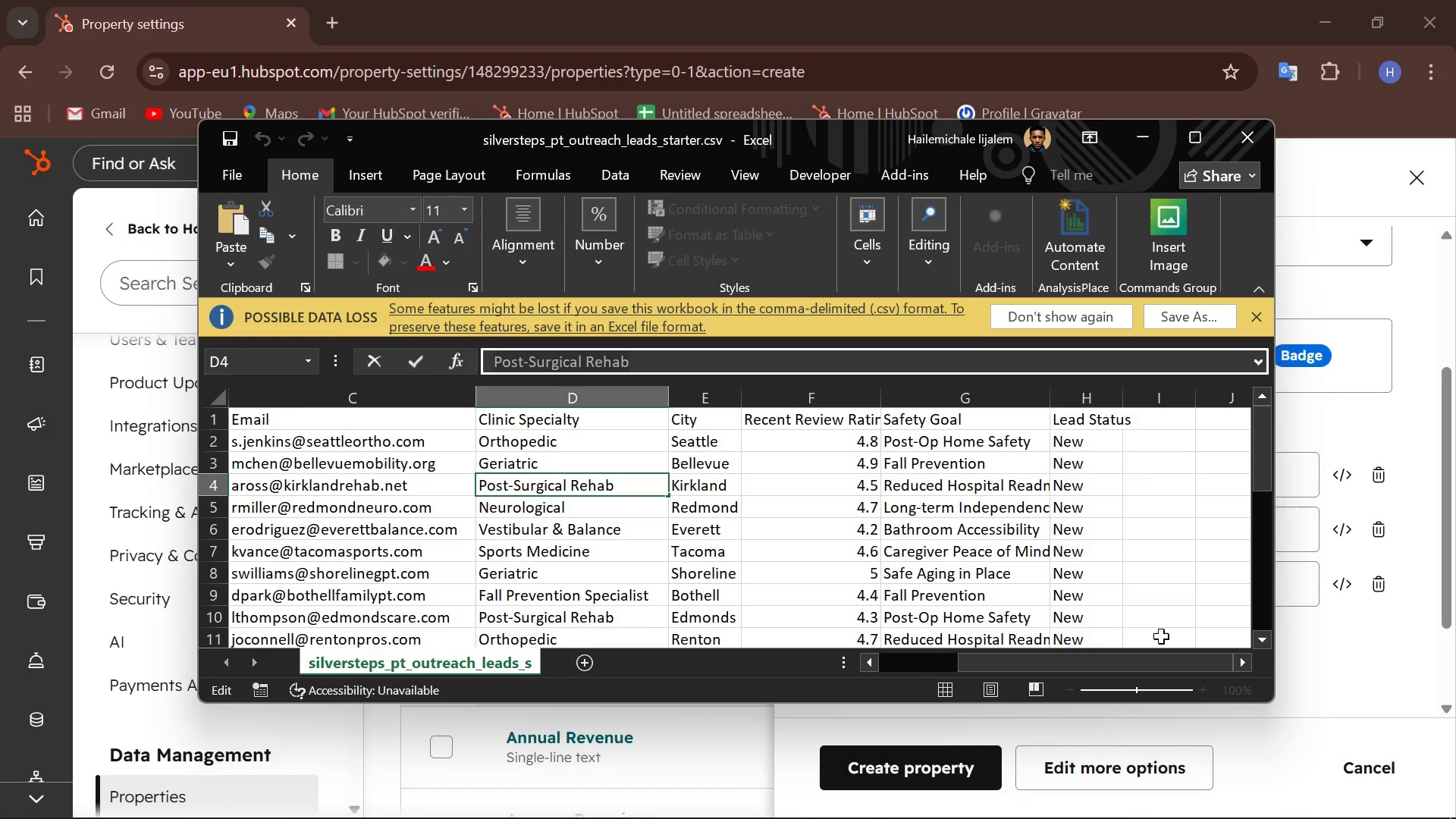 
left_click([1307, 647])
 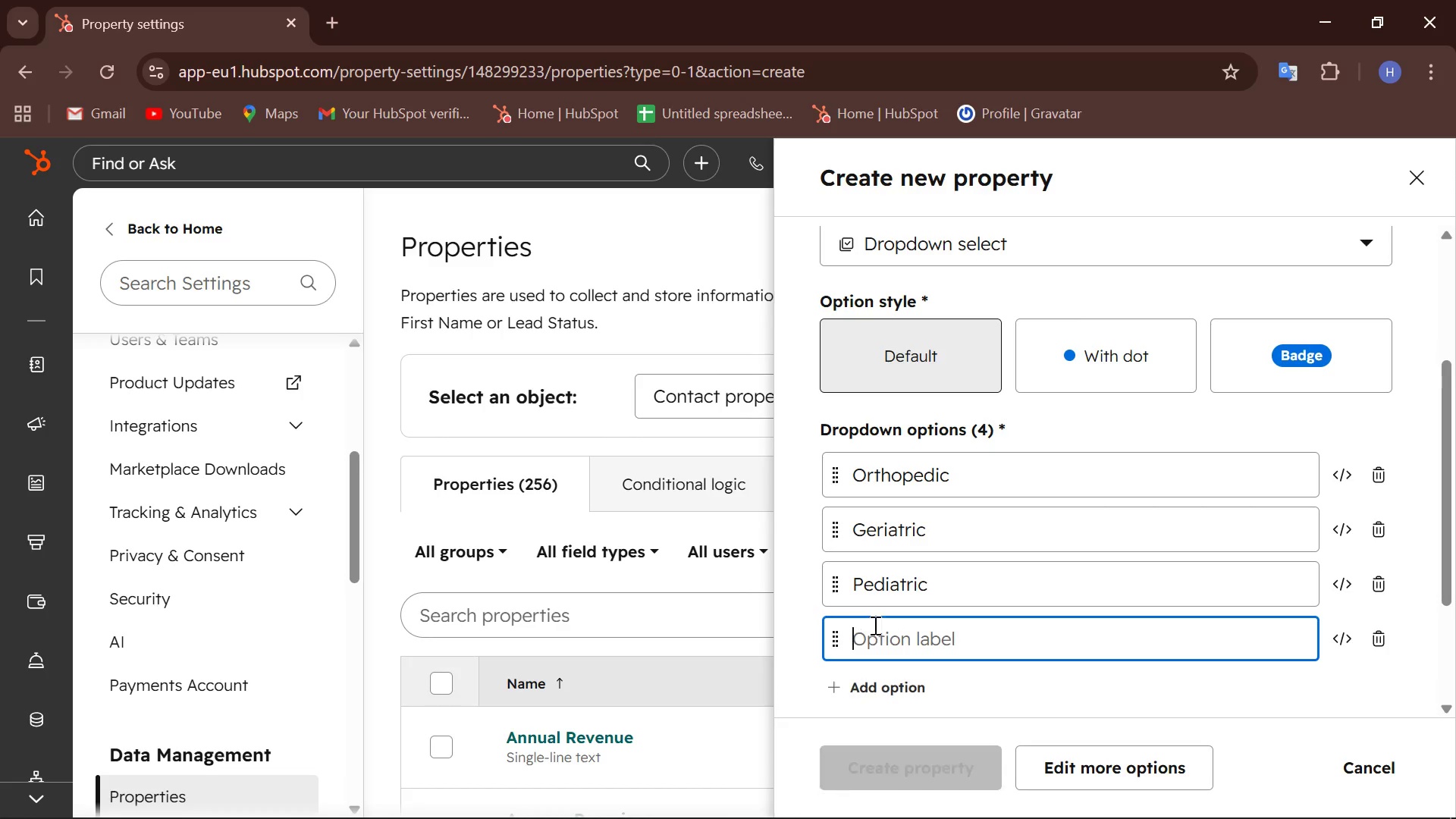 
key(Control+V)
 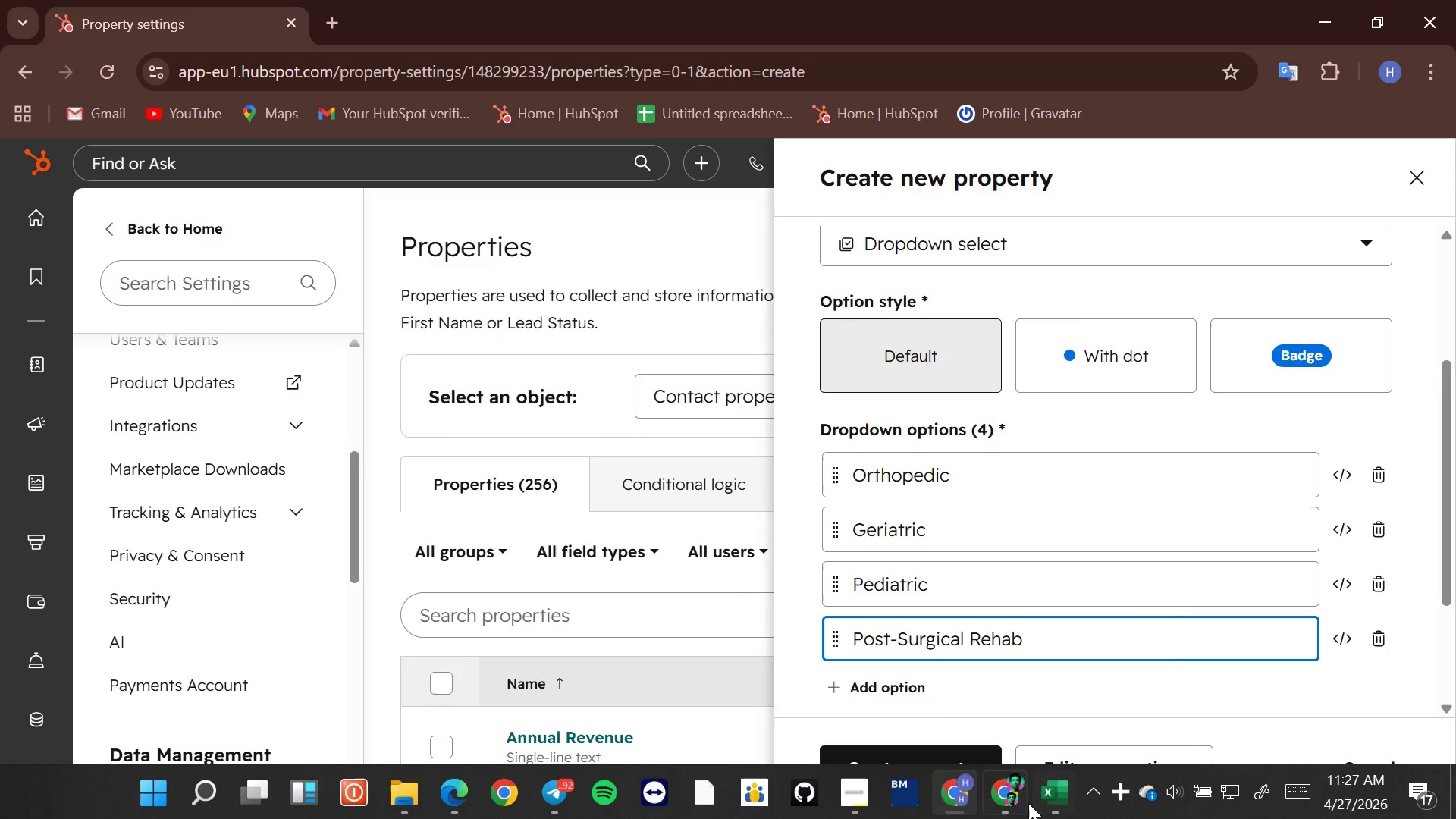 
left_click([1050, 798])
 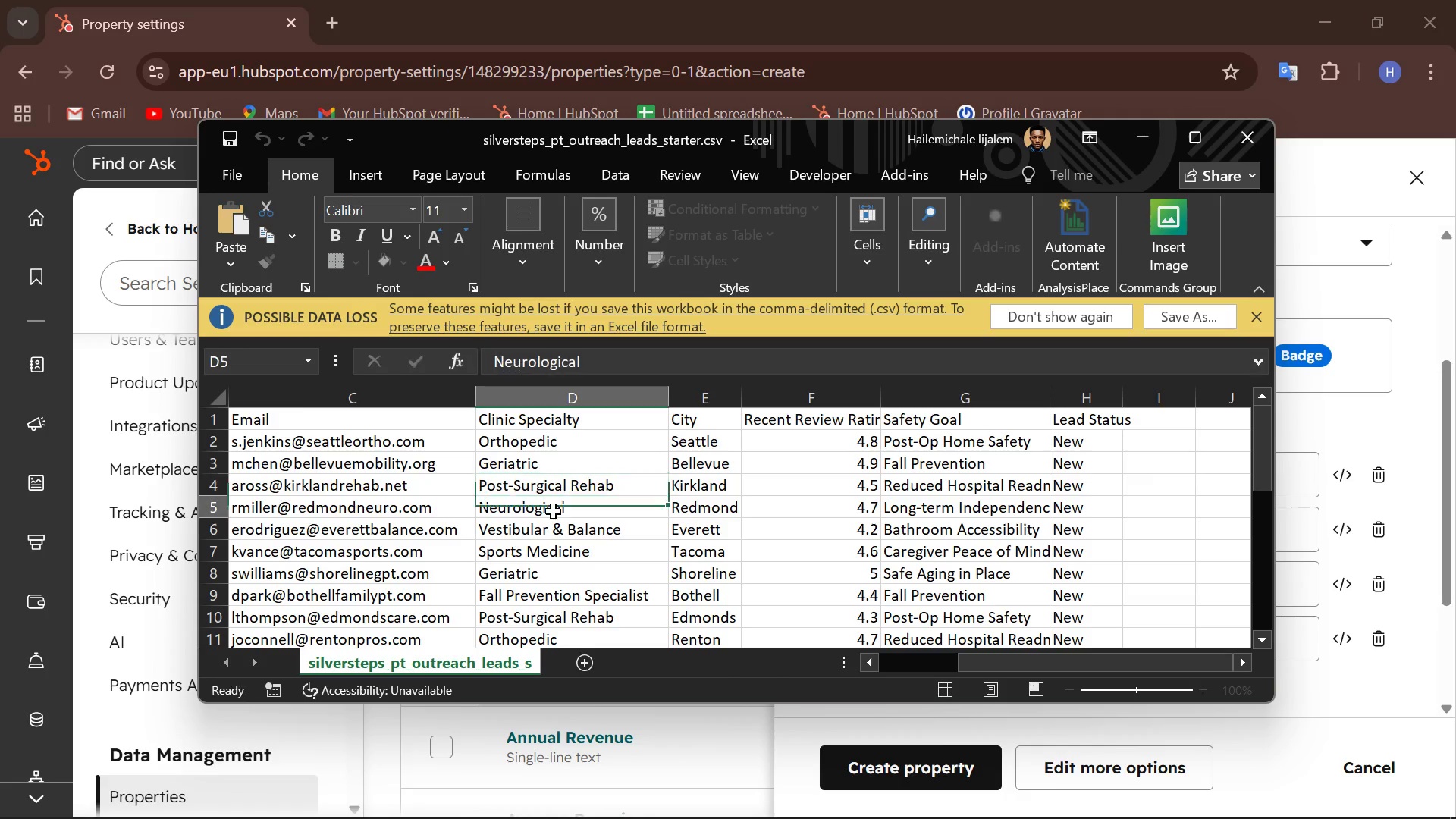 
left_click([562, 509])
 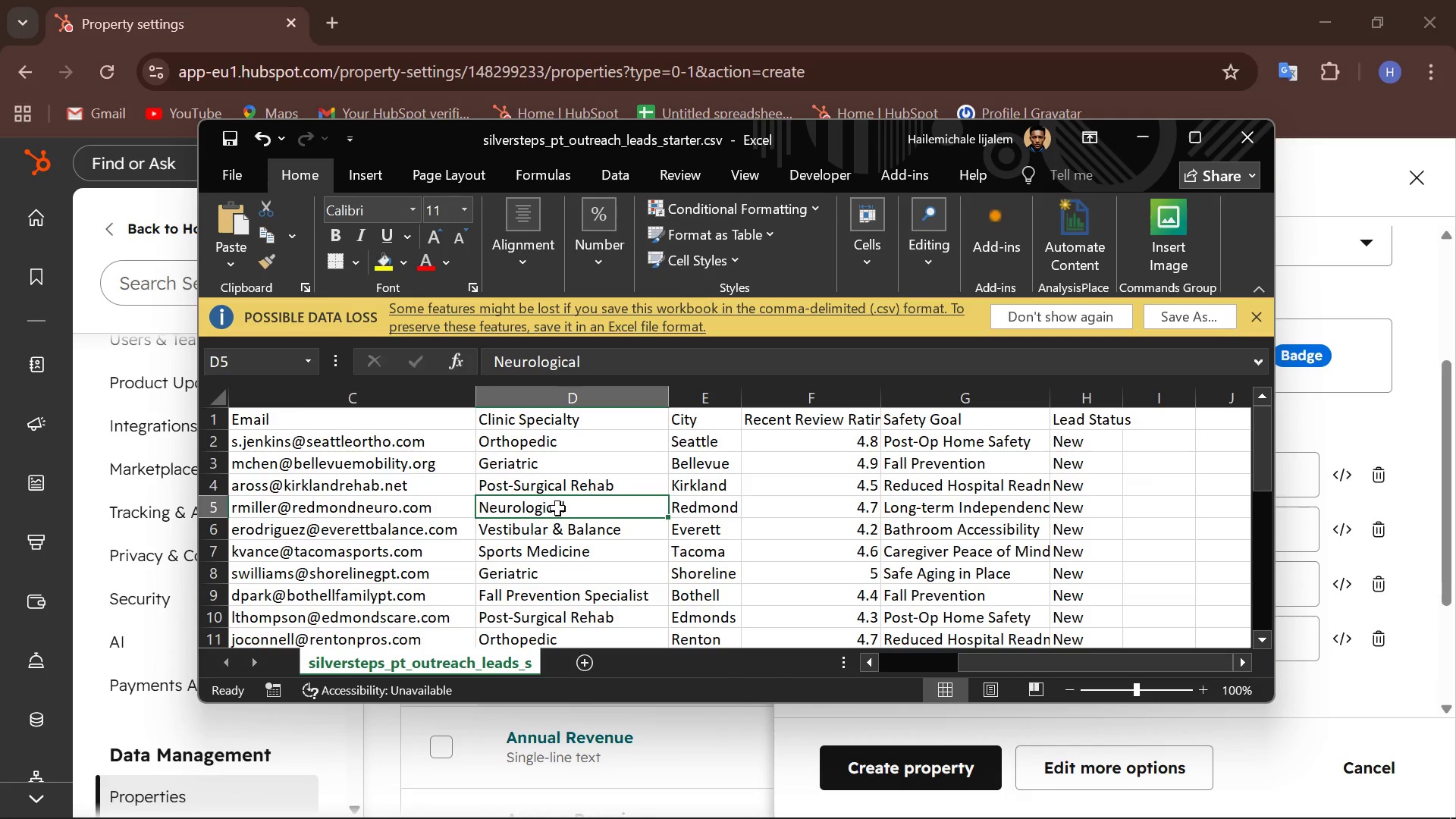 
left_click([557, 507])
 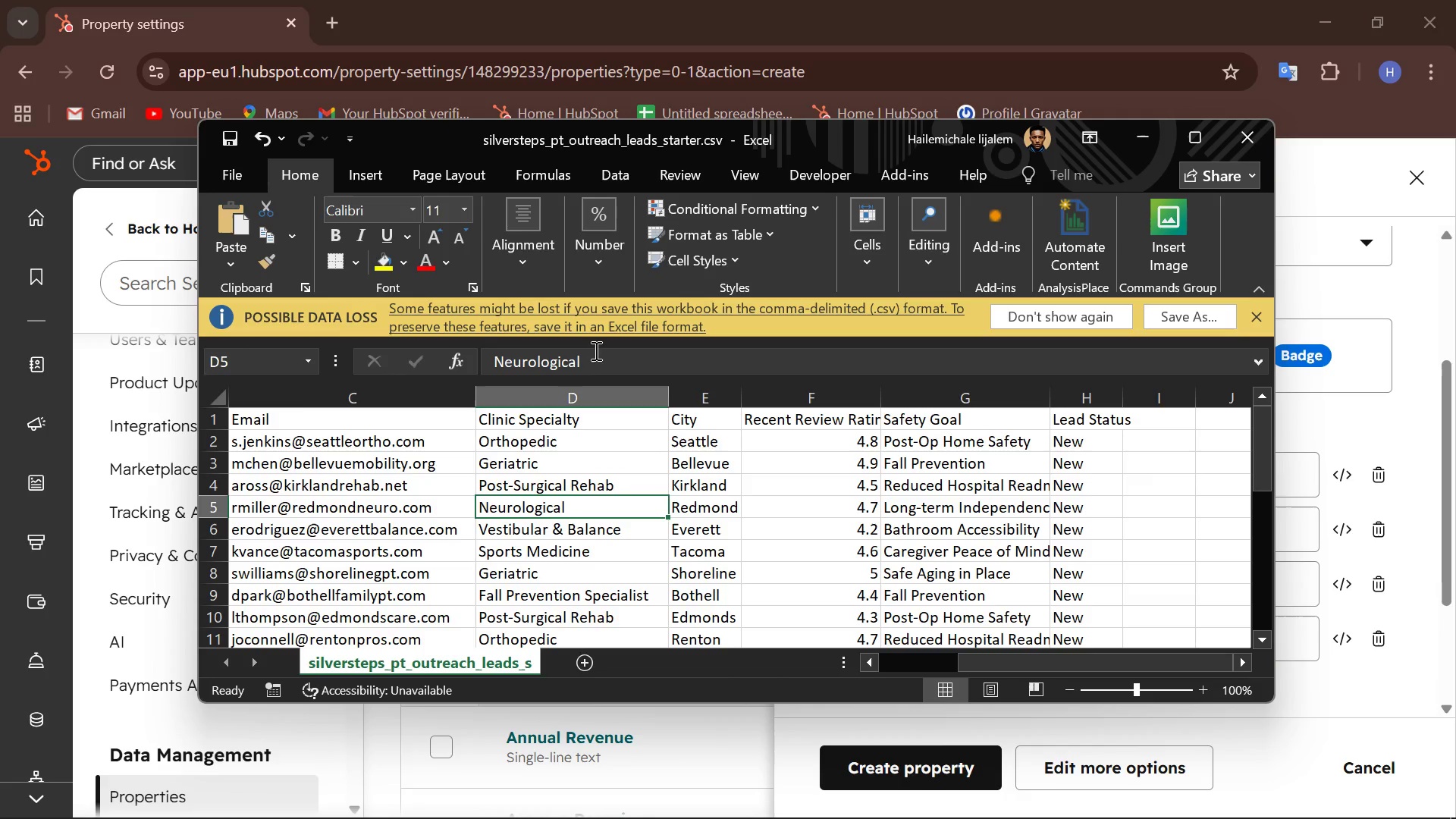 
left_click_drag(start_coordinate=[593, 359], to_coordinate=[421, 375])
 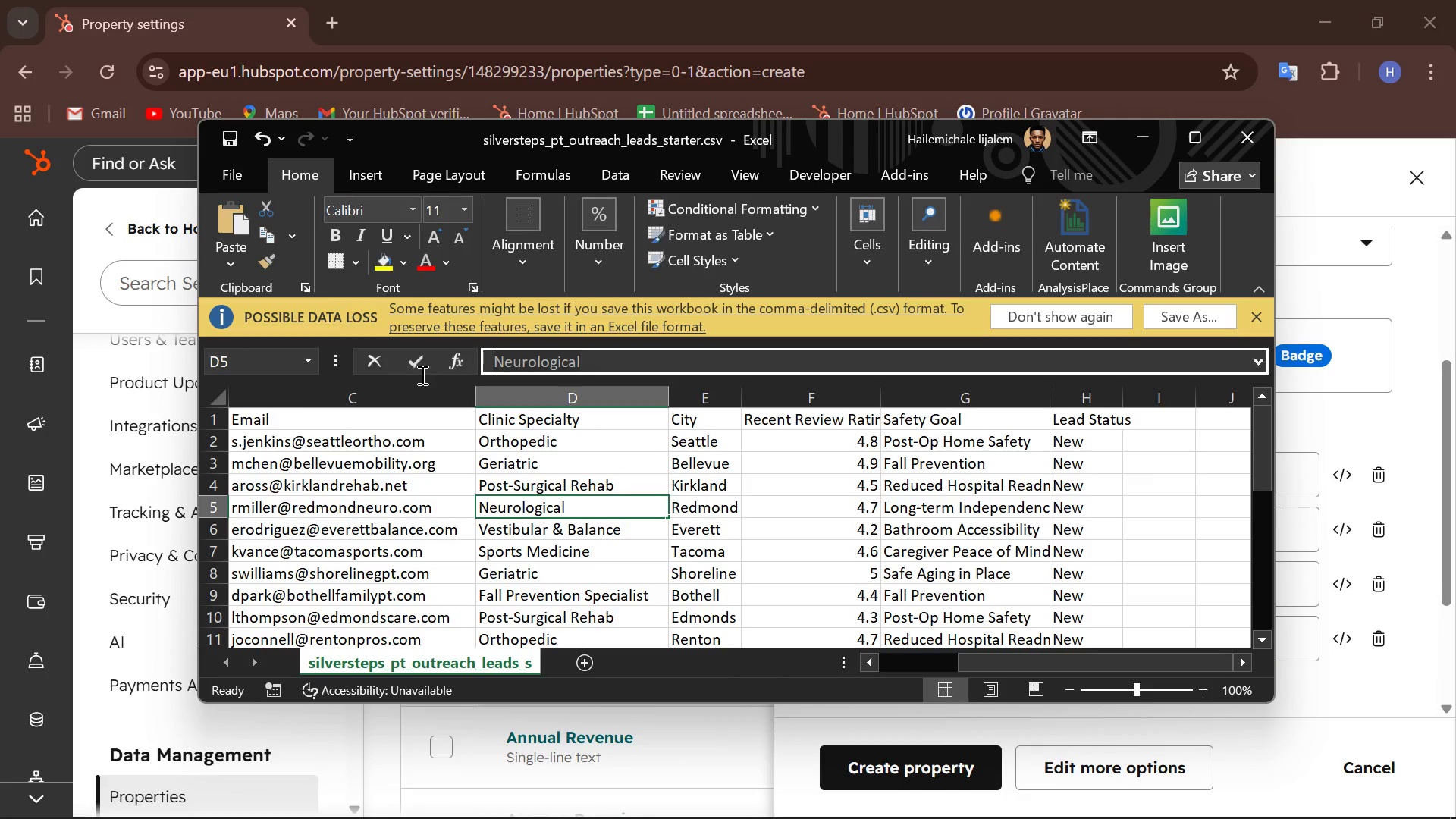 
key(Control+C)
 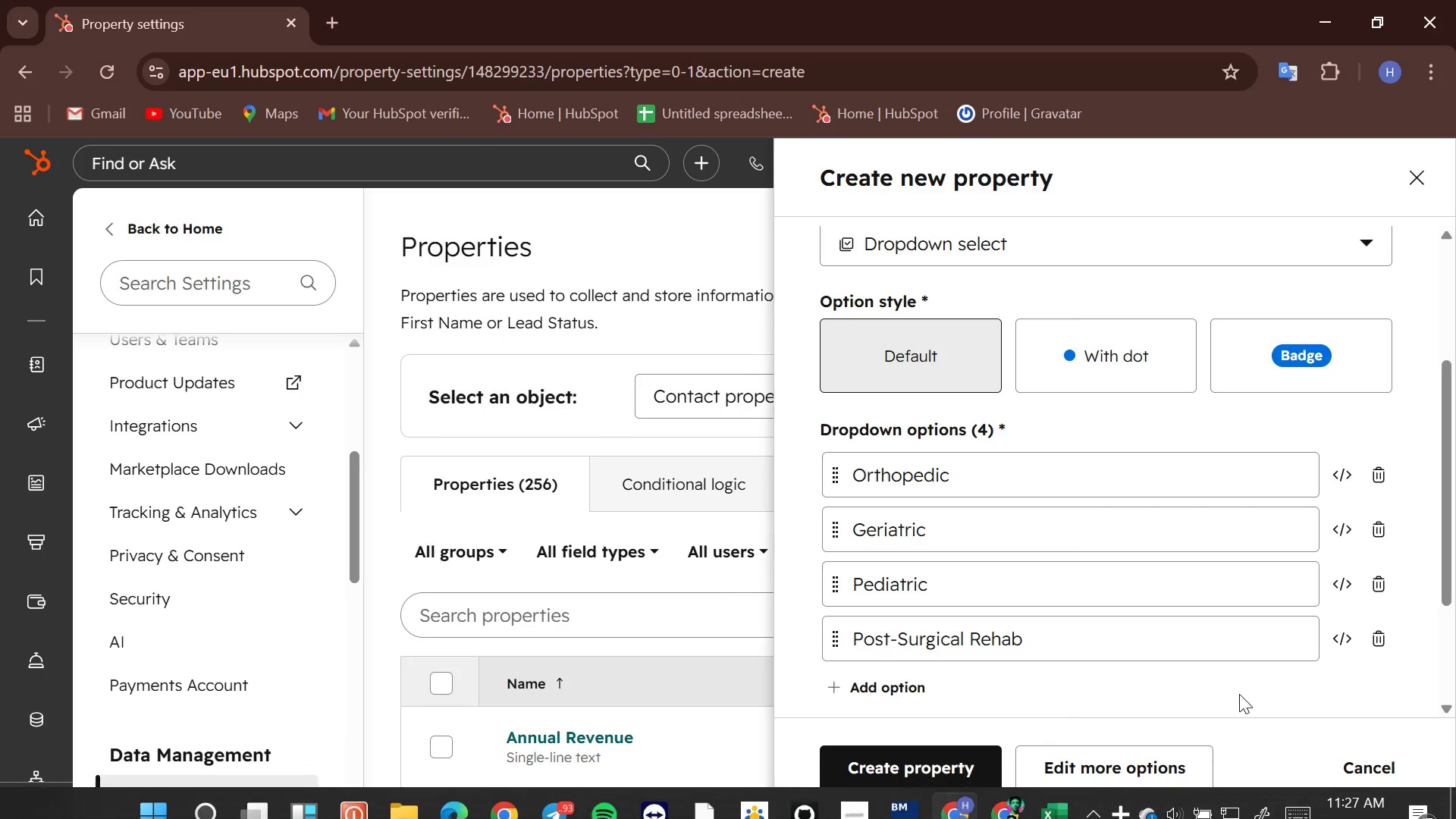 
left_click([839, 676])
 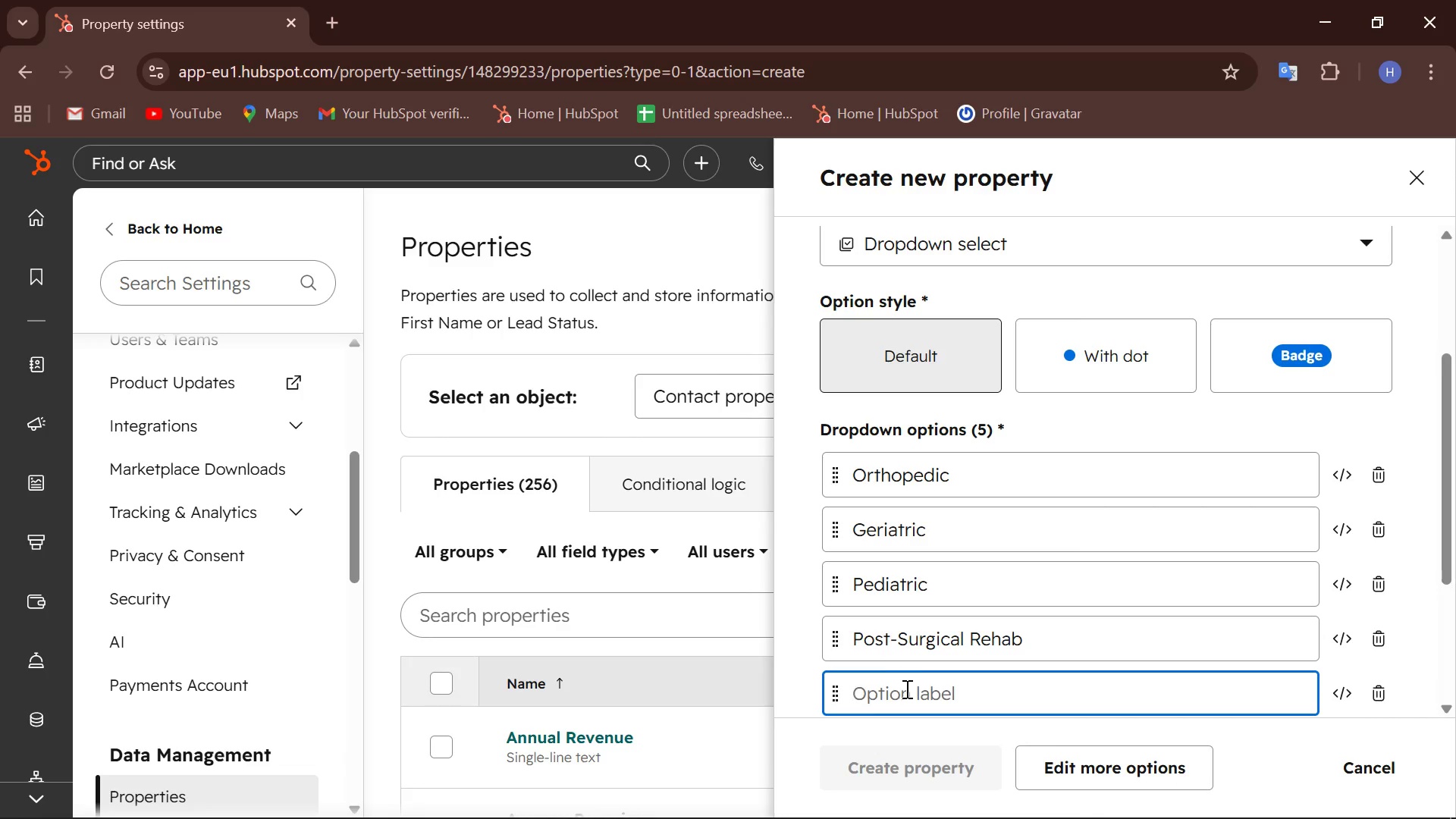 
key(Control+V)
 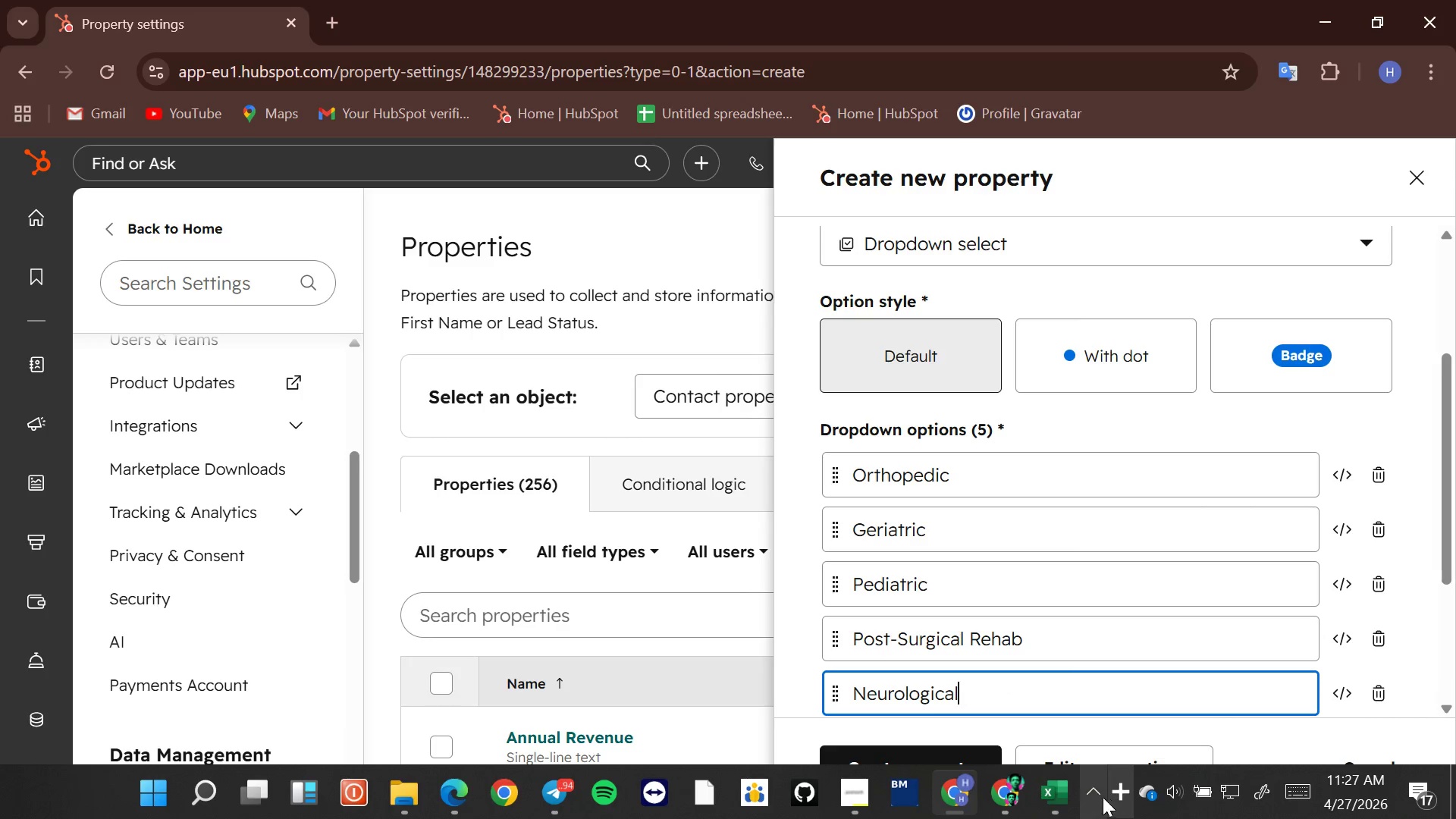 
left_click([1051, 787])
 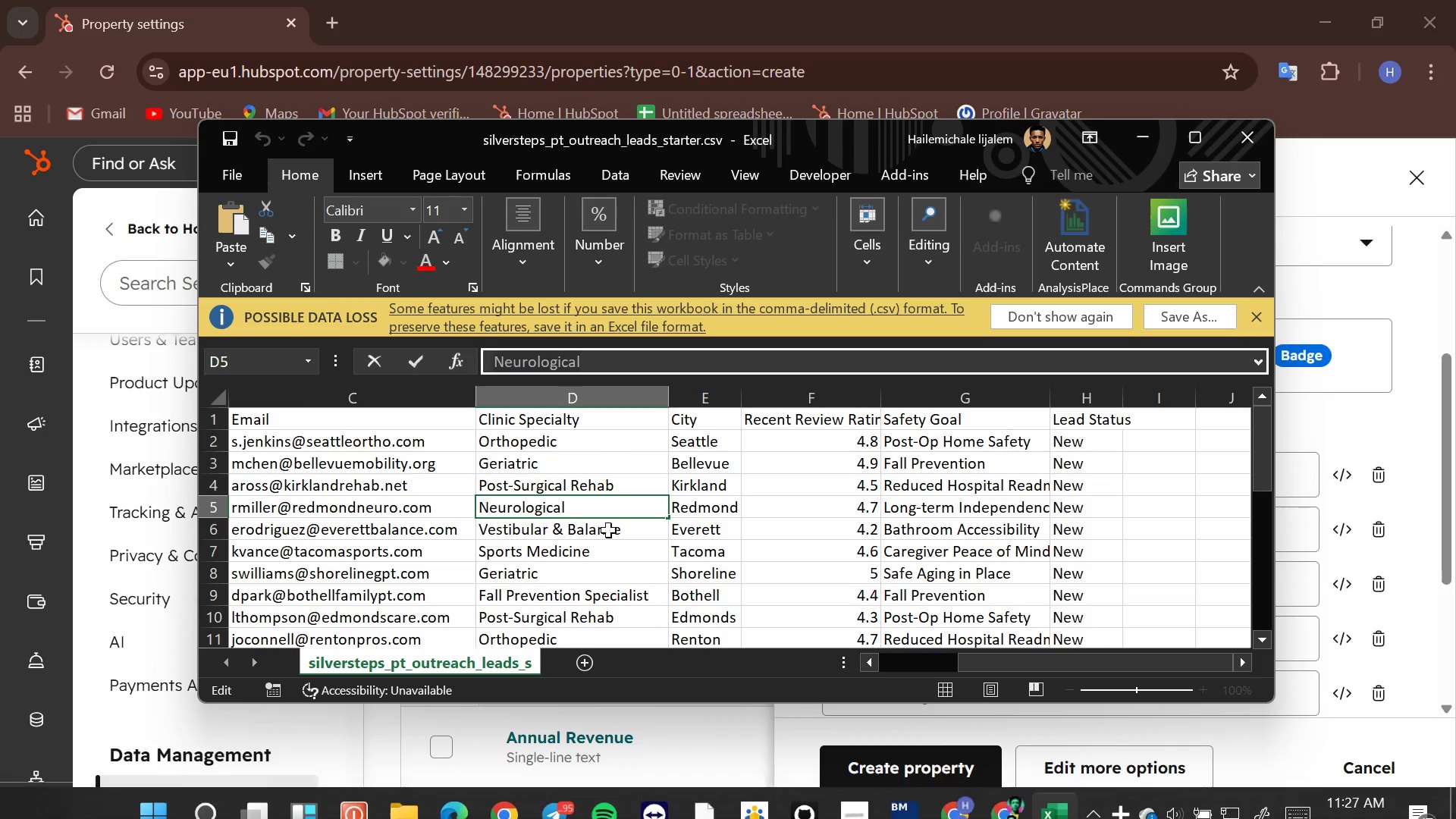 
left_click([607, 526])
 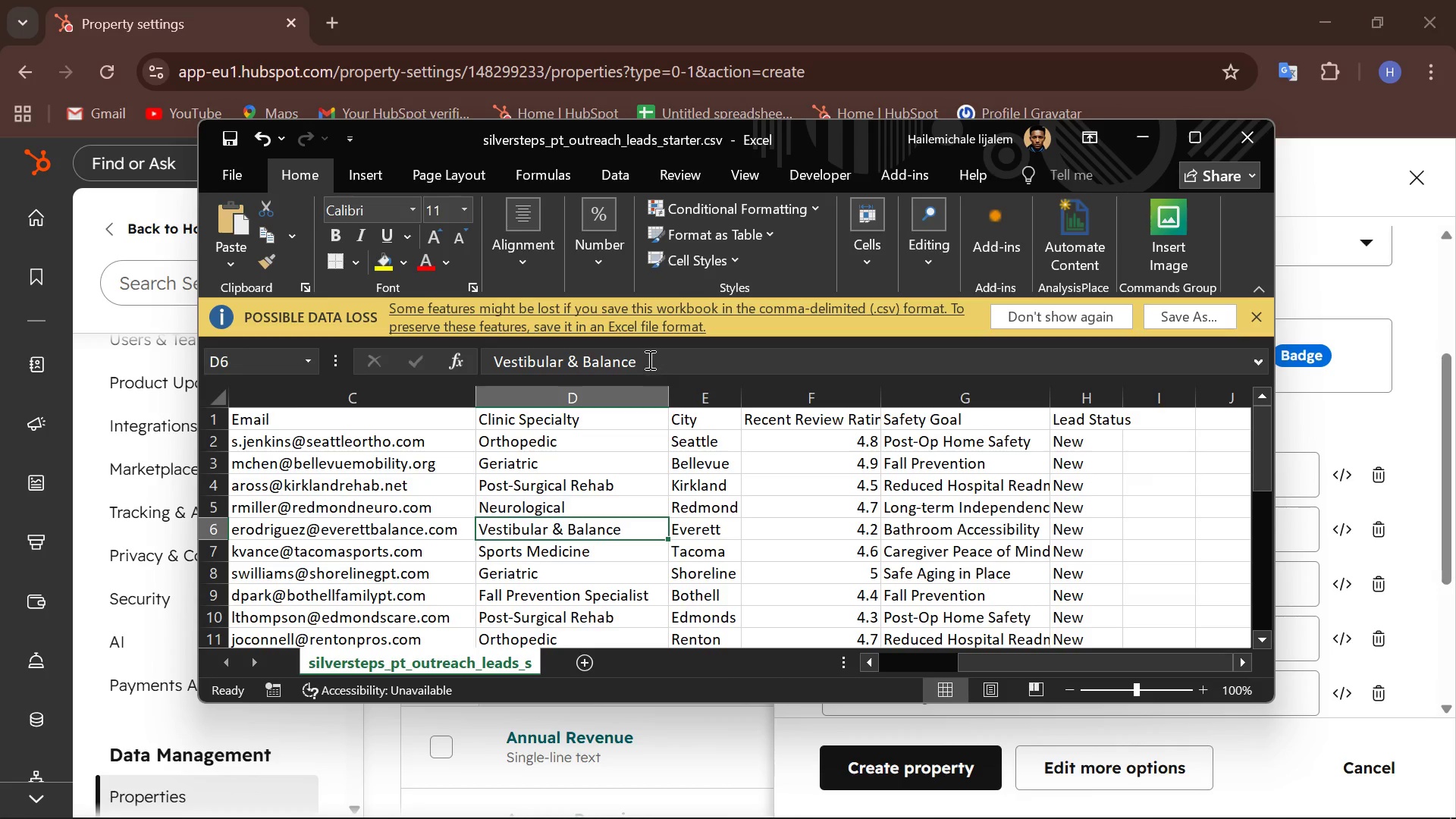 
left_click_drag(start_coordinate=[648, 358], to_coordinate=[450, 357])
 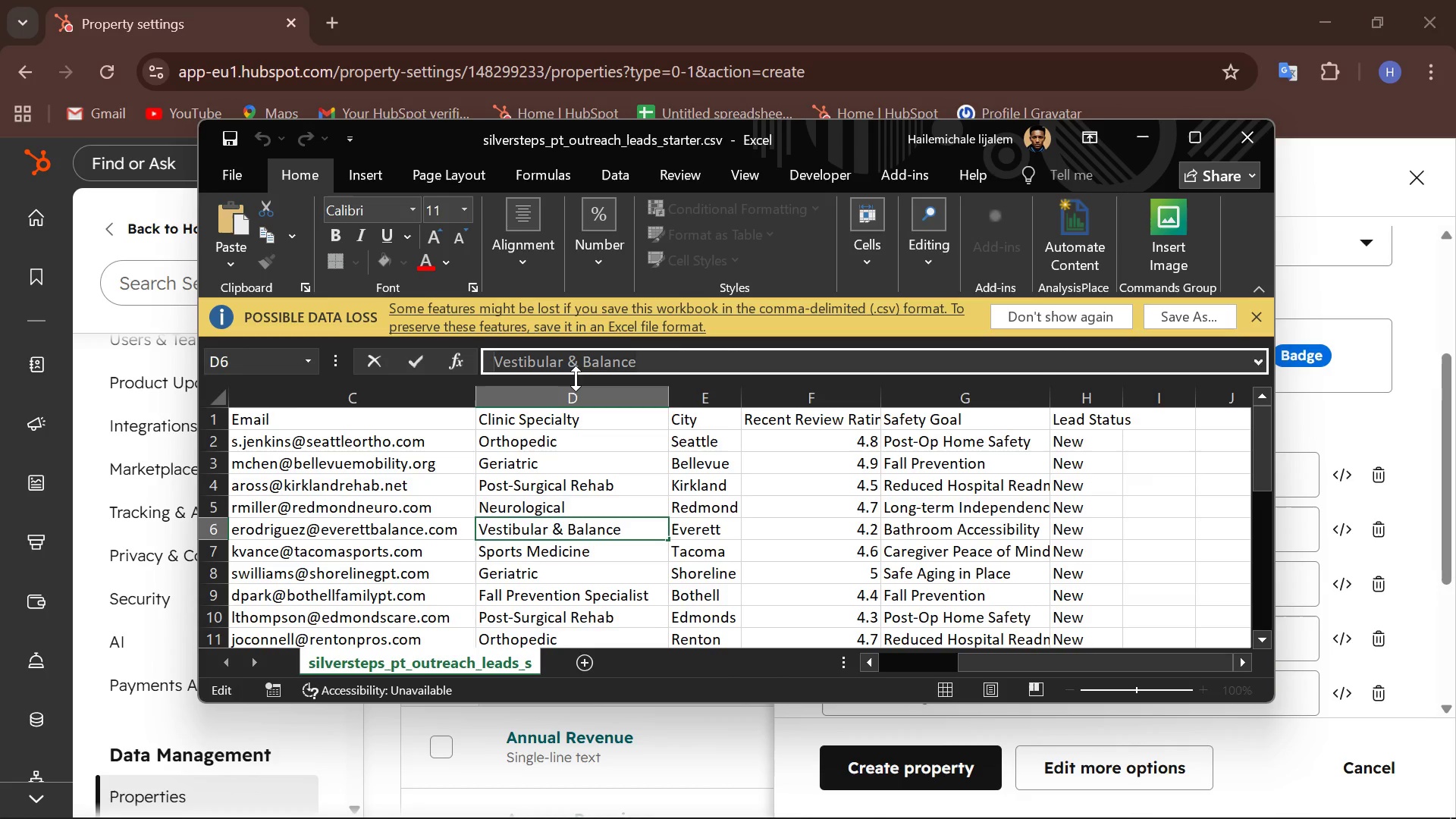 
key(Control+C)
 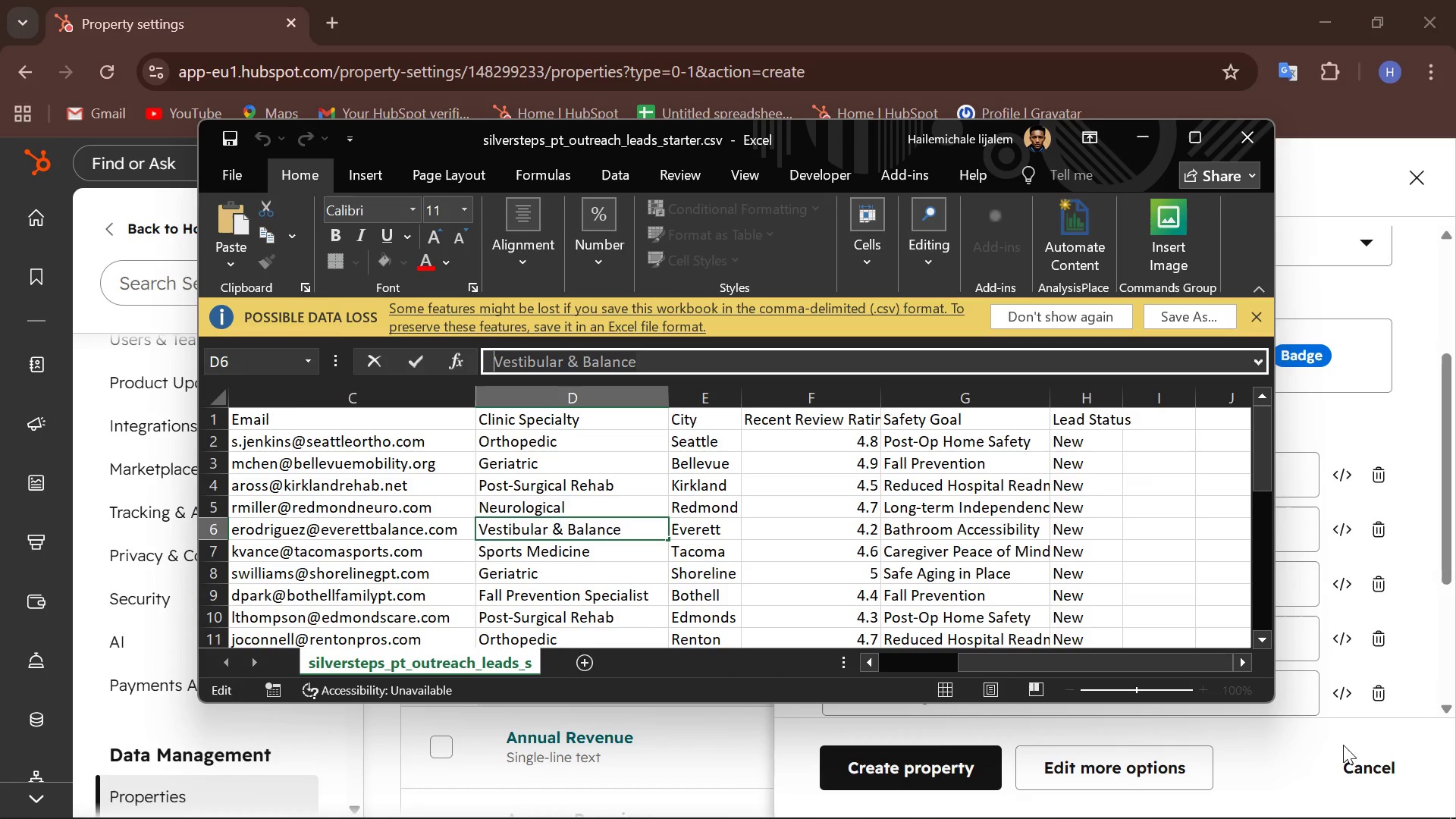 
left_click([1250, 765])
 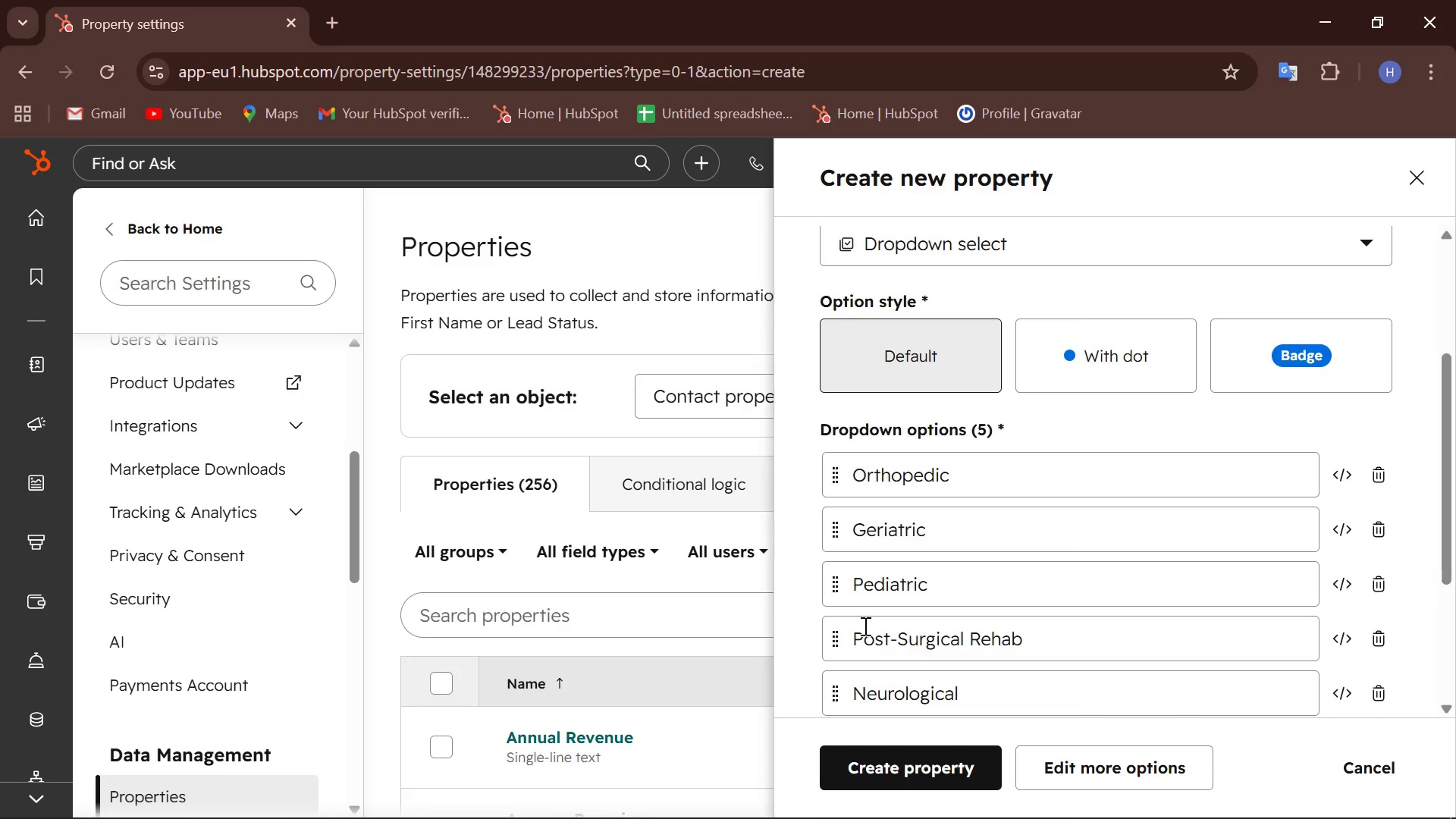 
scroll: coordinate [850, 605], scroll_direction: down, amount: 5.0
 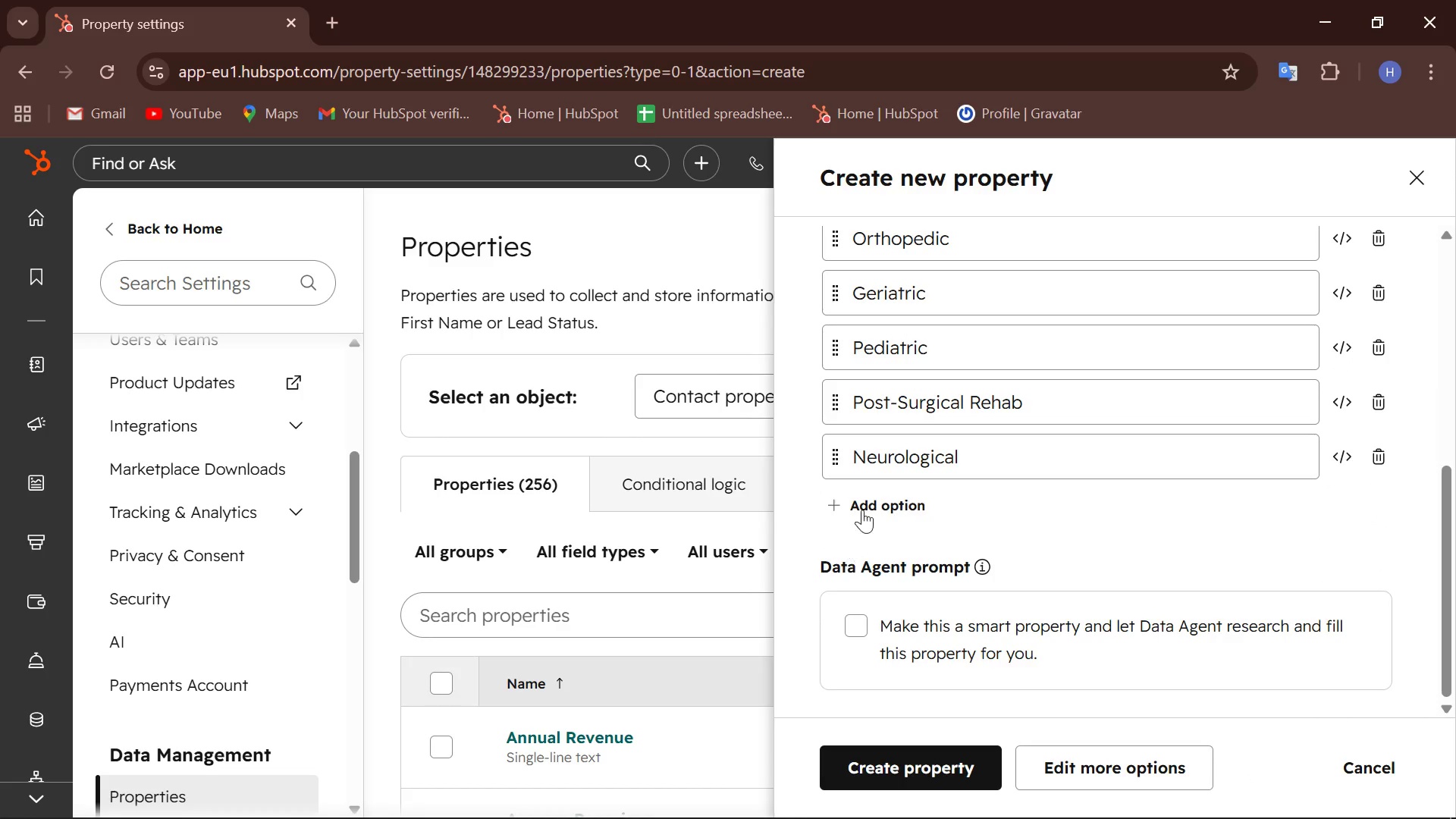 
left_click([863, 507])
 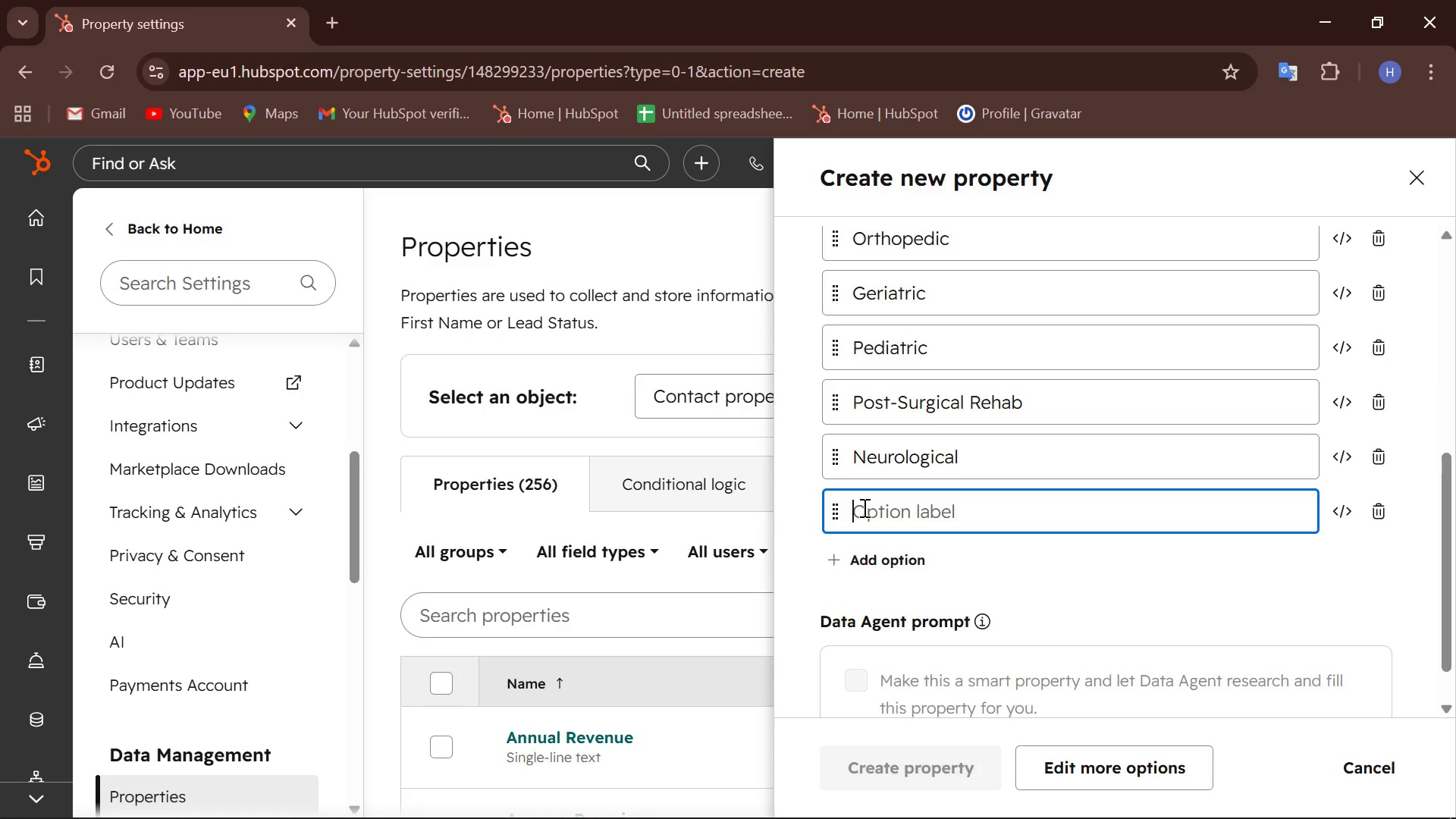 
key(Control+V)
 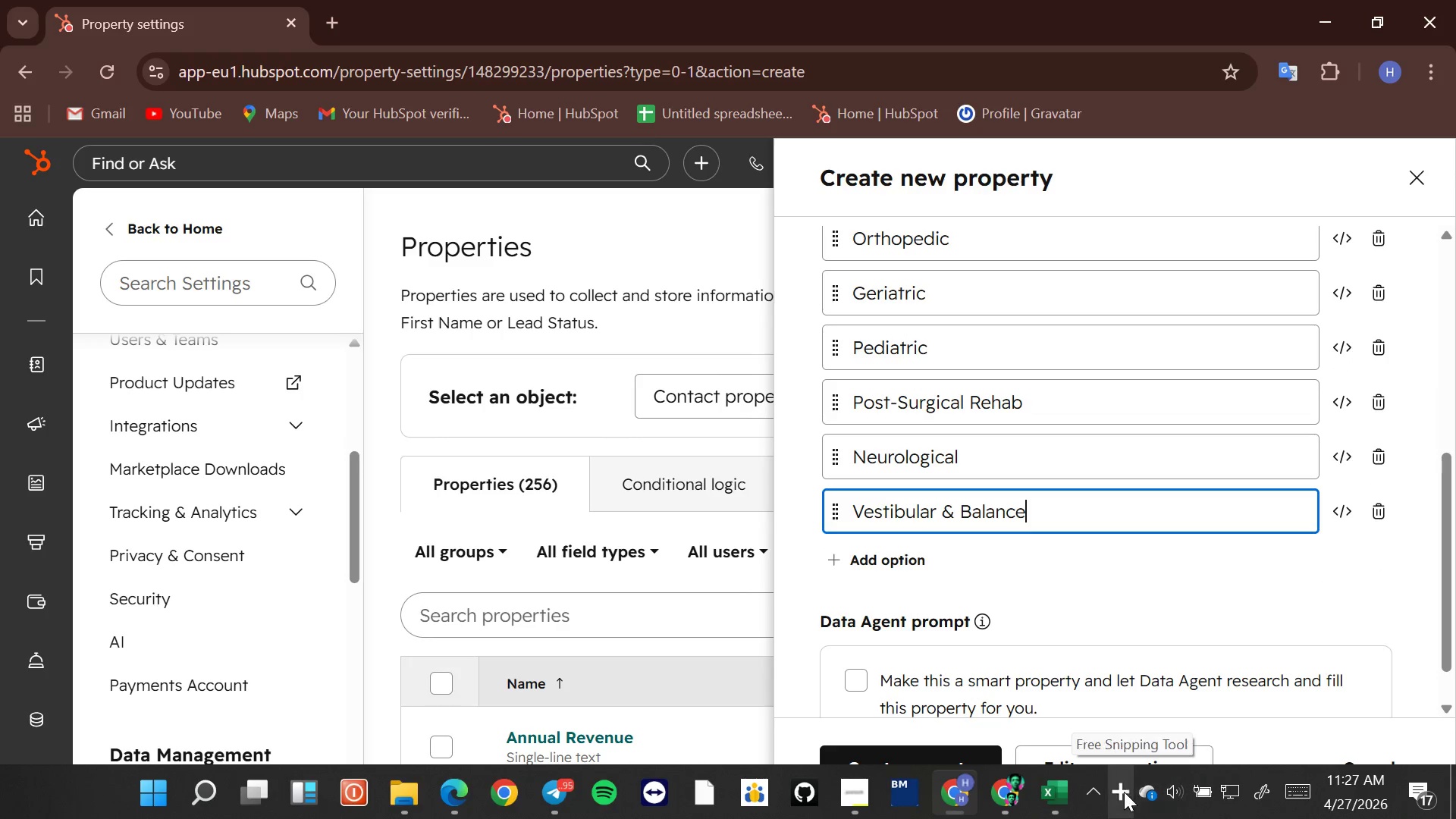 
left_click([1060, 796])
 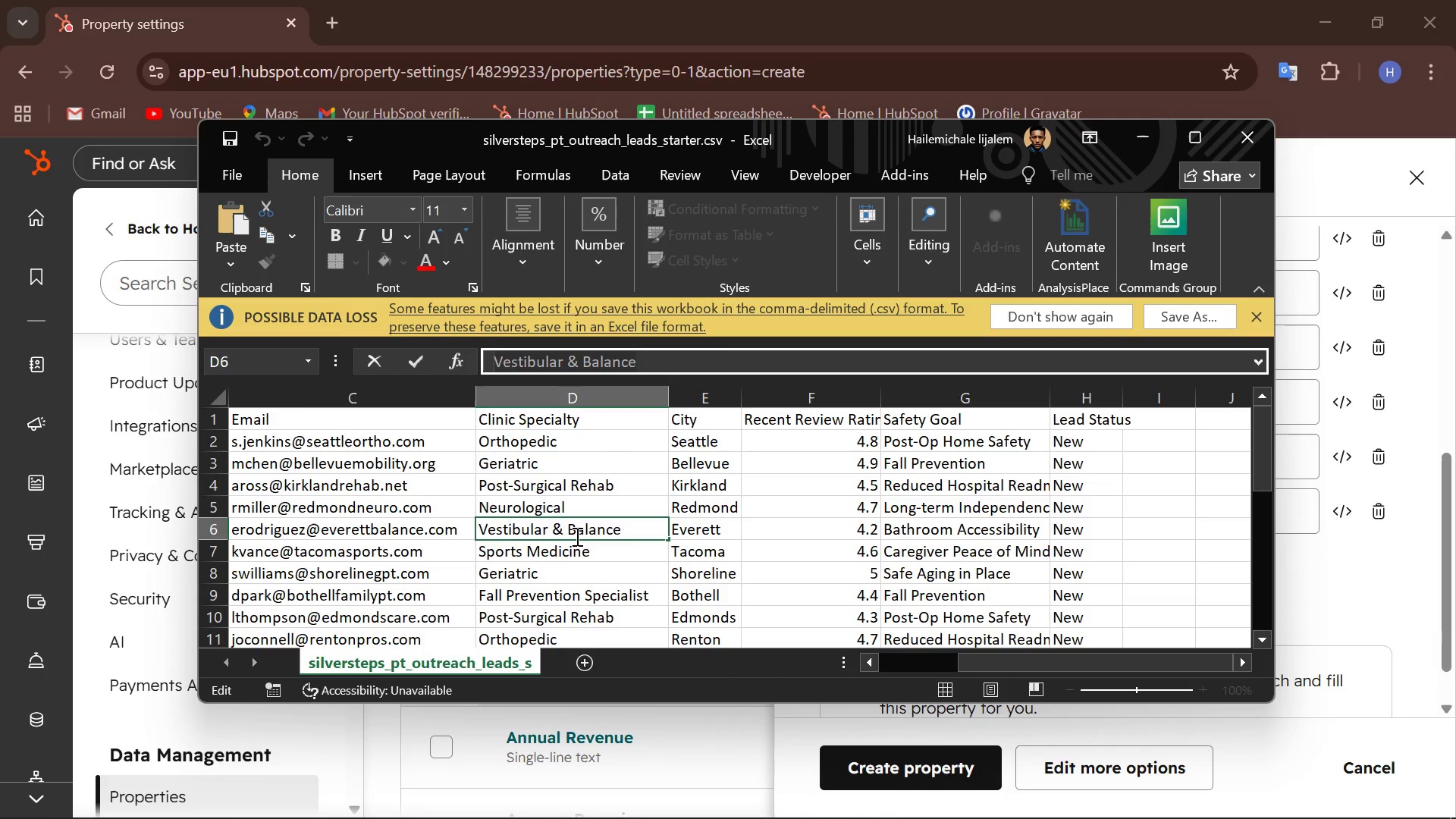 
left_click([589, 551])
 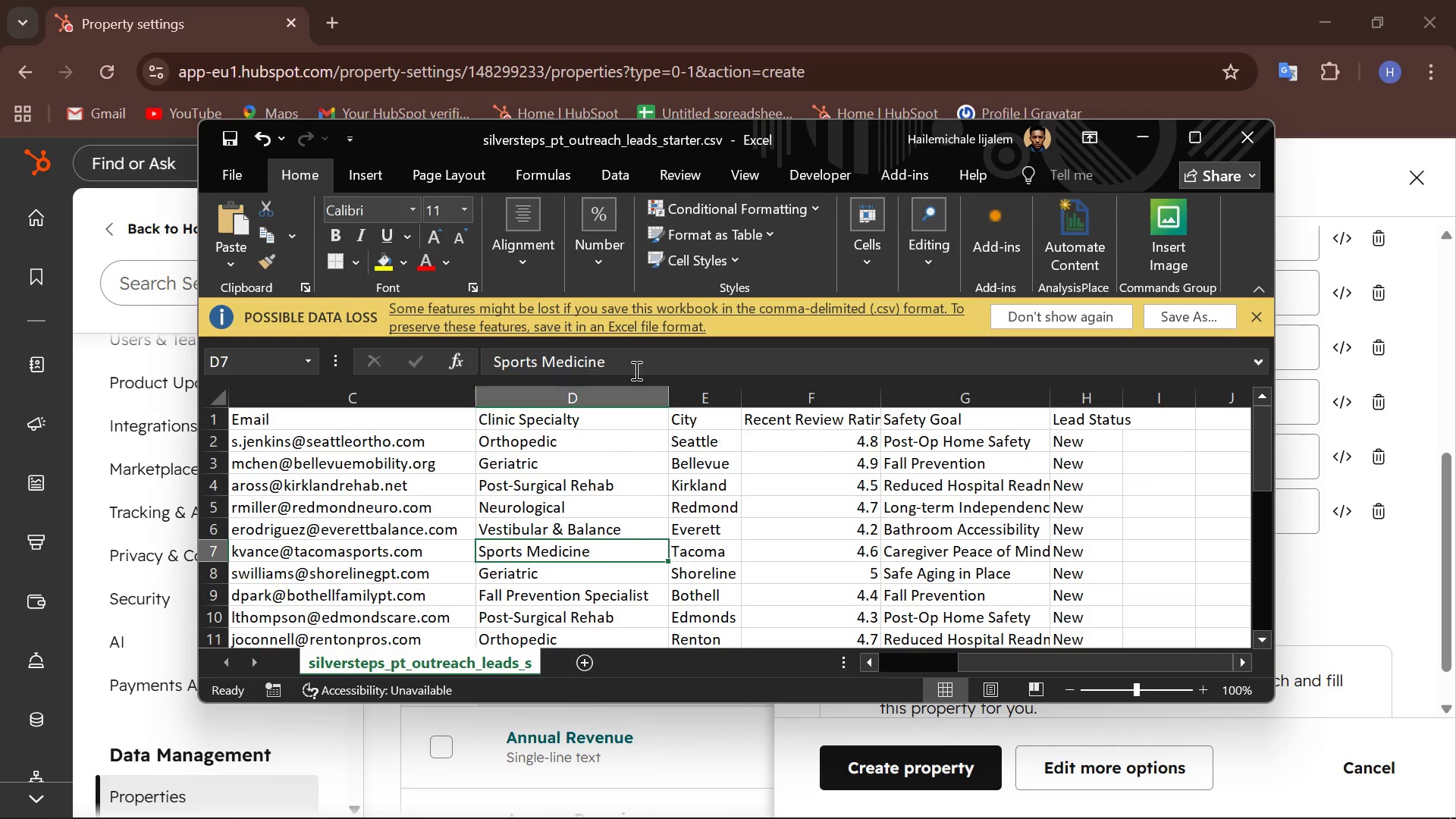 
left_click_drag(start_coordinate=[637, 371], to_coordinate=[448, 370])
 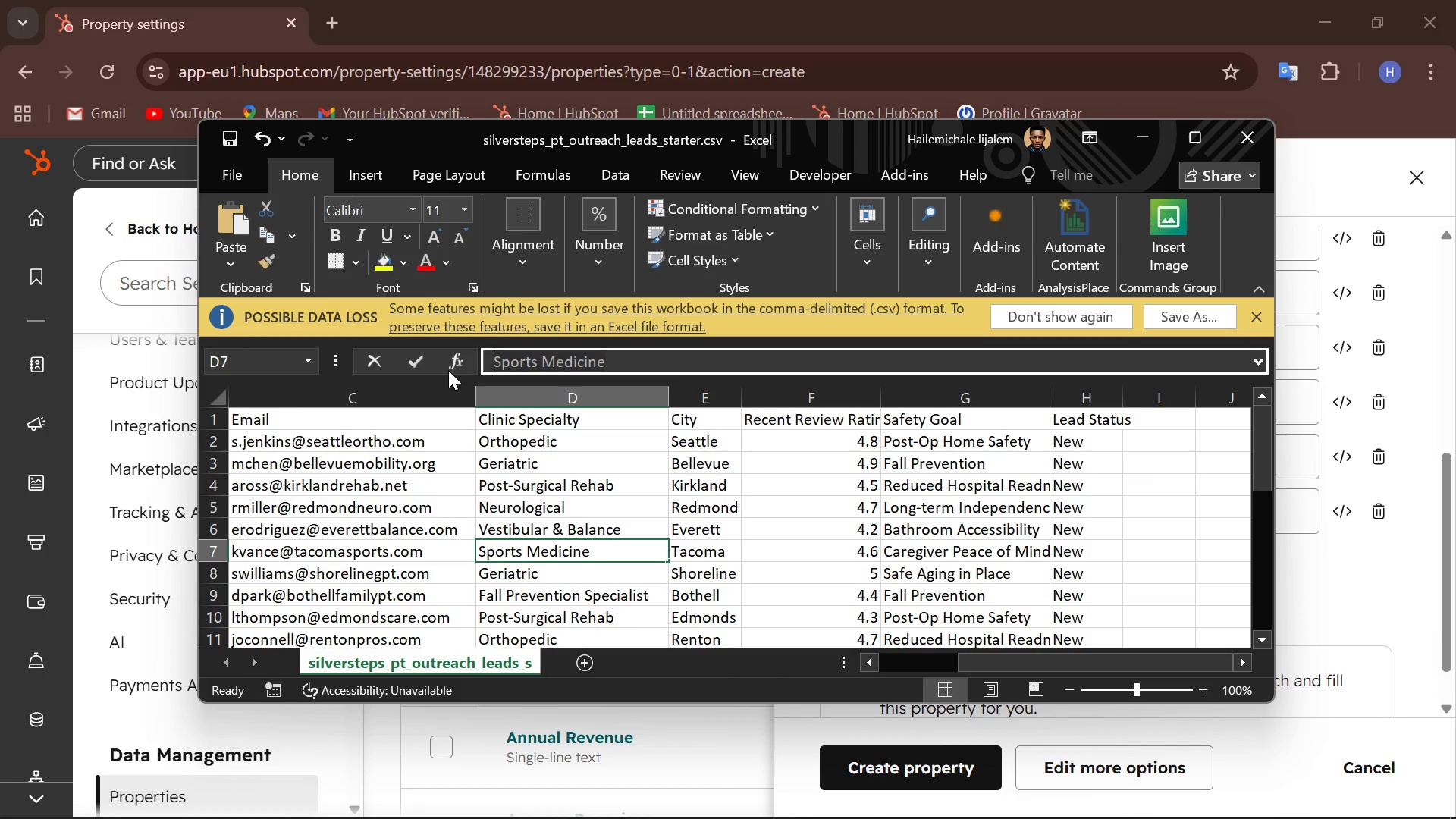 
key(Control+C)
 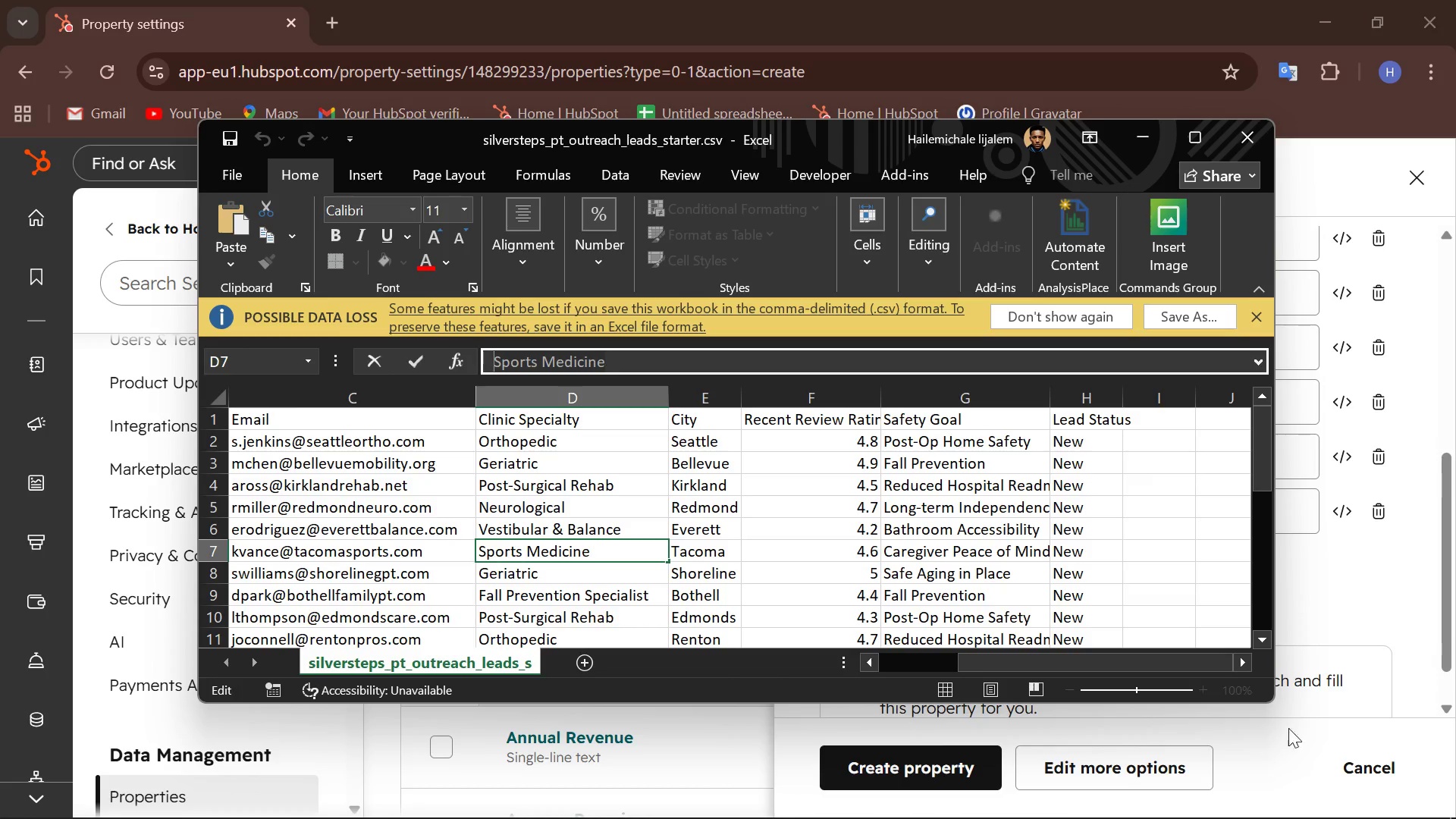 
left_click([1336, 583])
 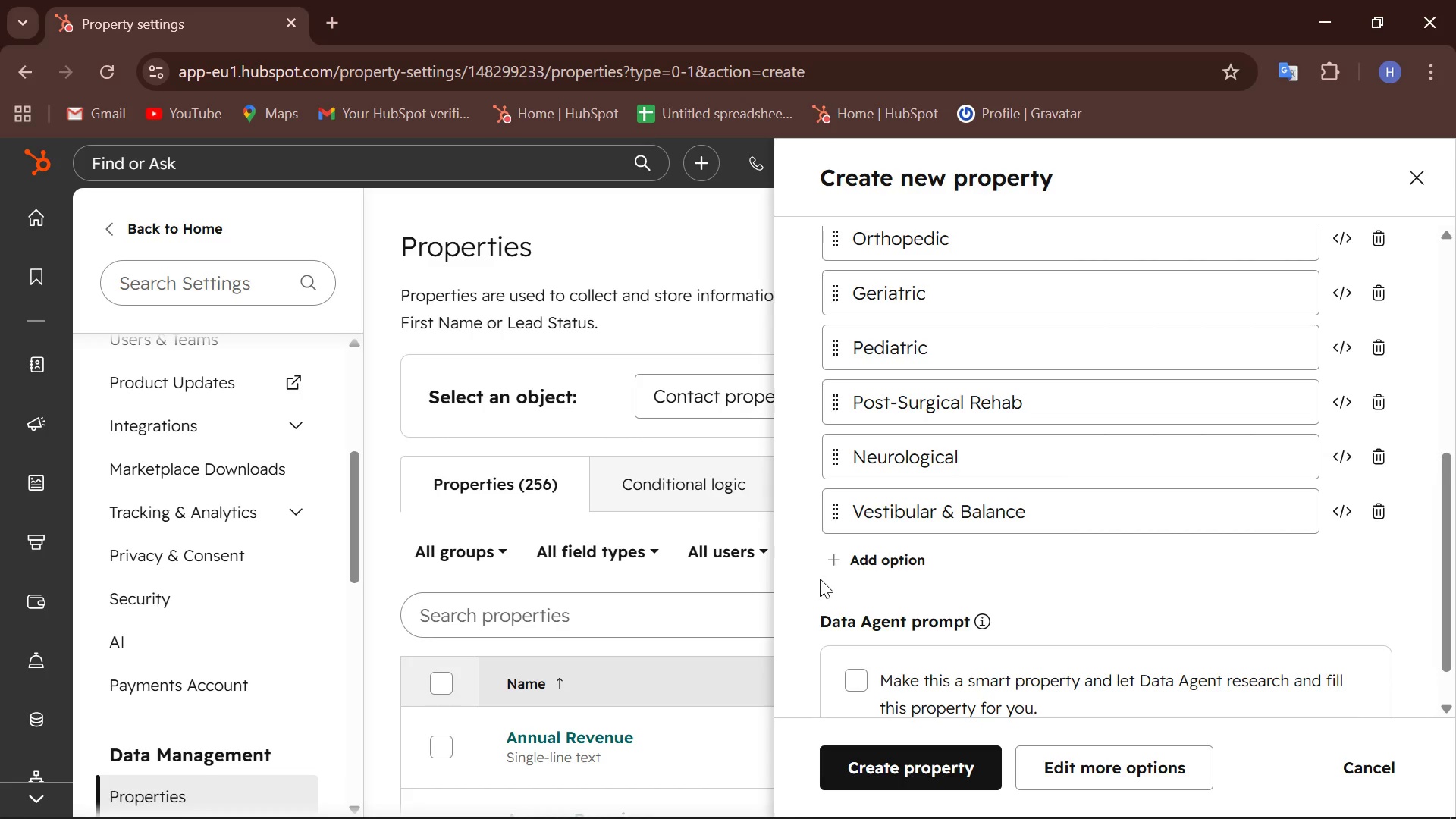 
left_click([883, 567])
 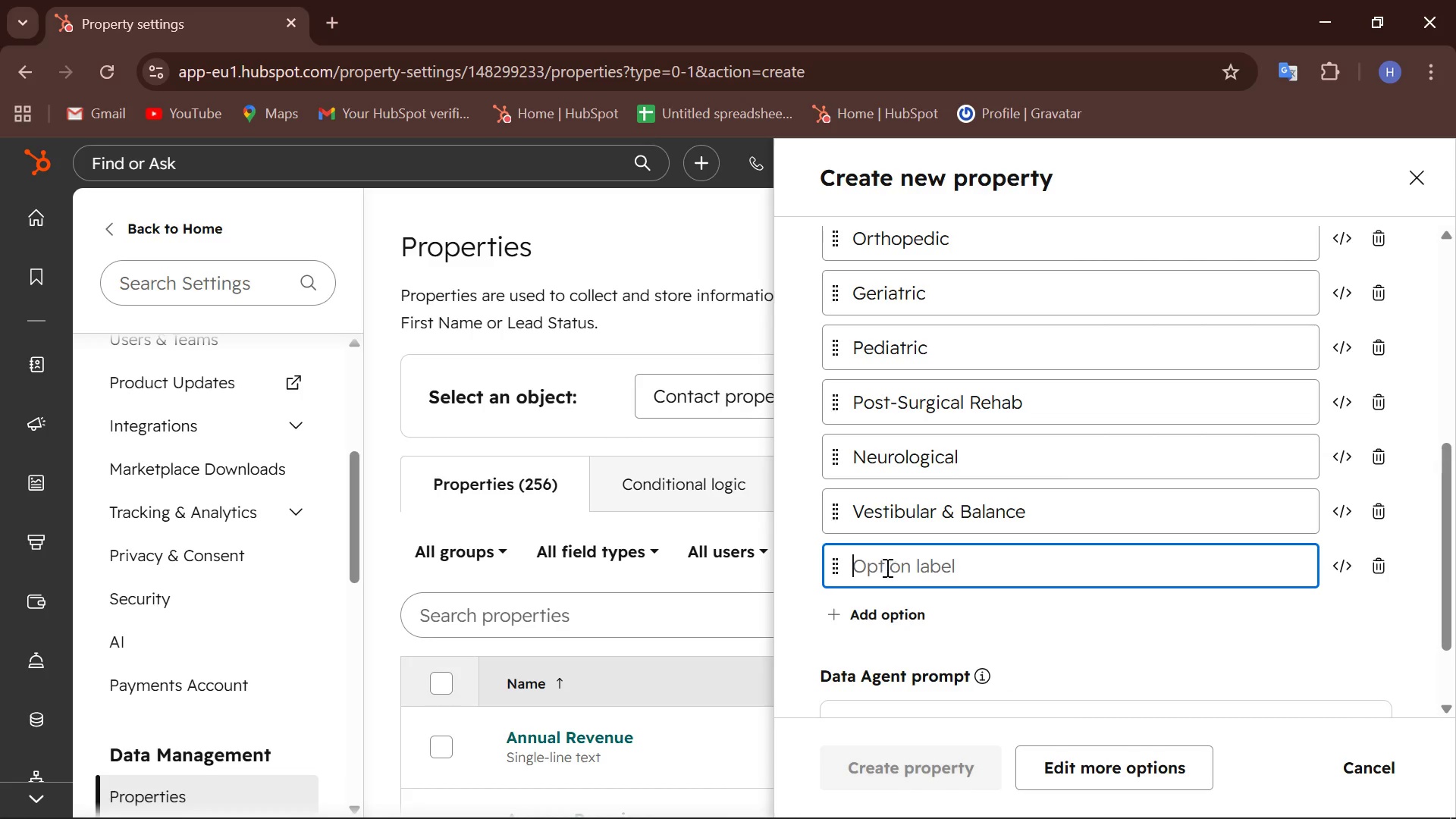 
left_click([897, 572])
 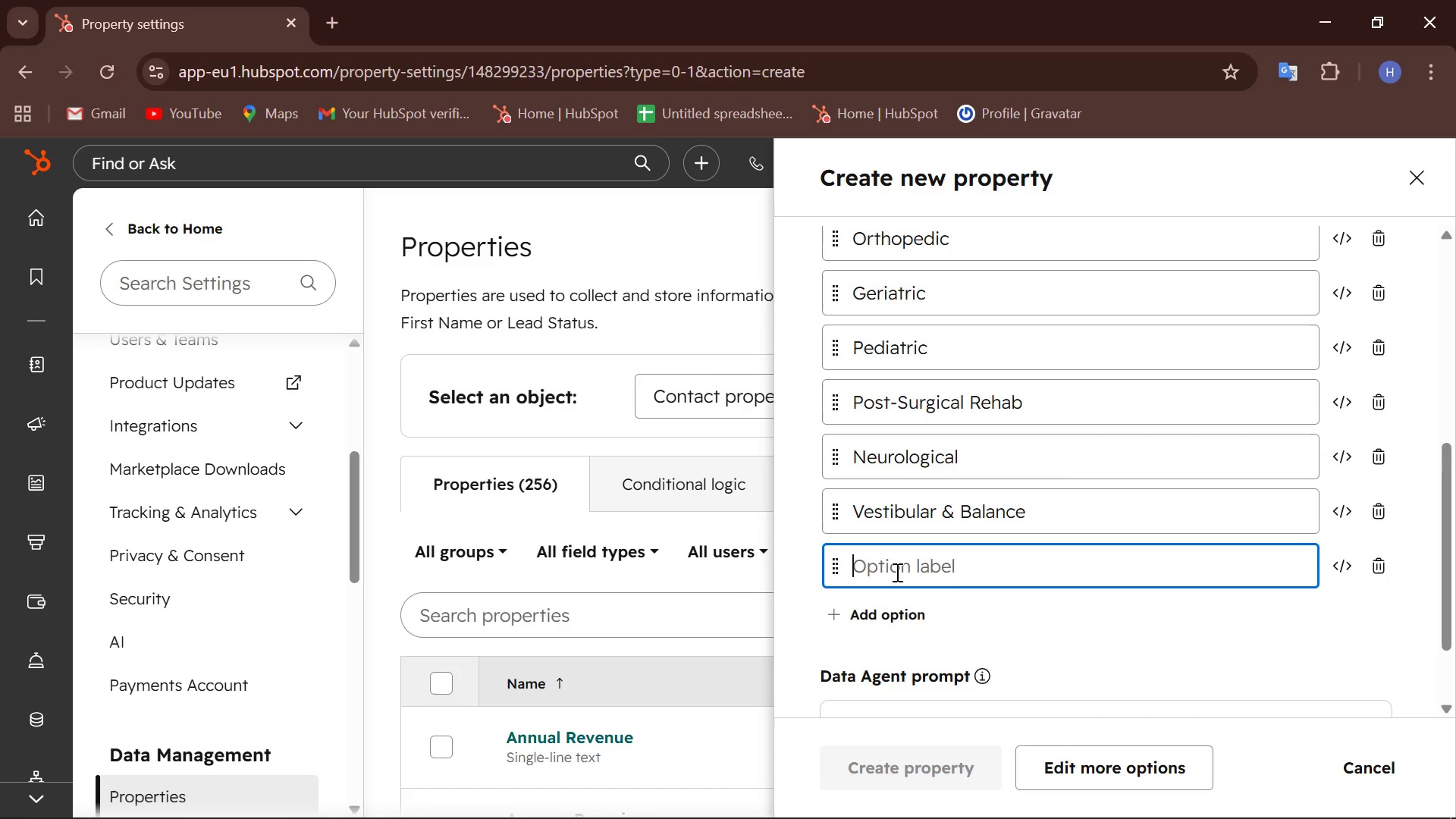 
hold_key(key=ControlLeft, duration=0.47)
 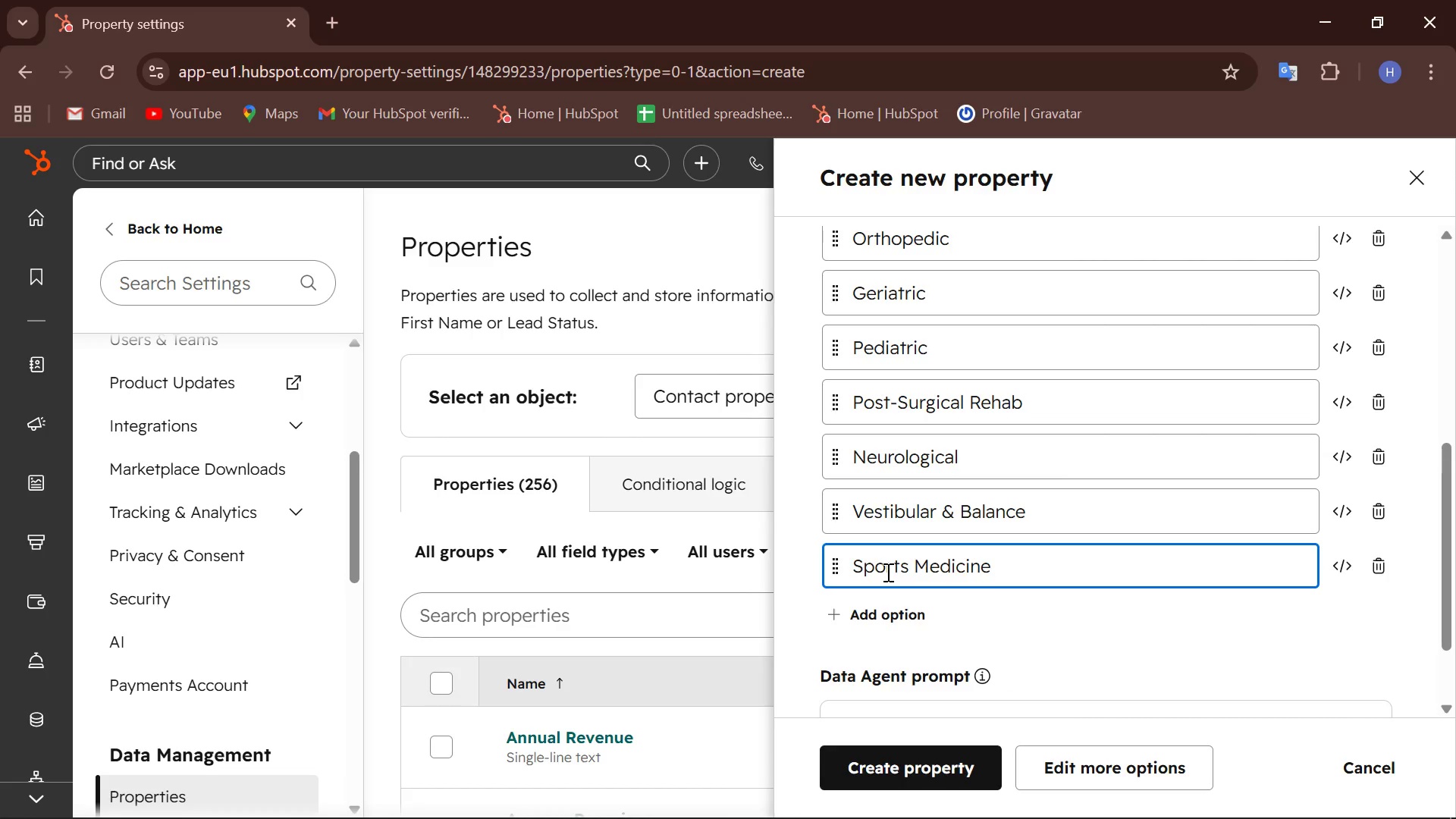 
key(V)
 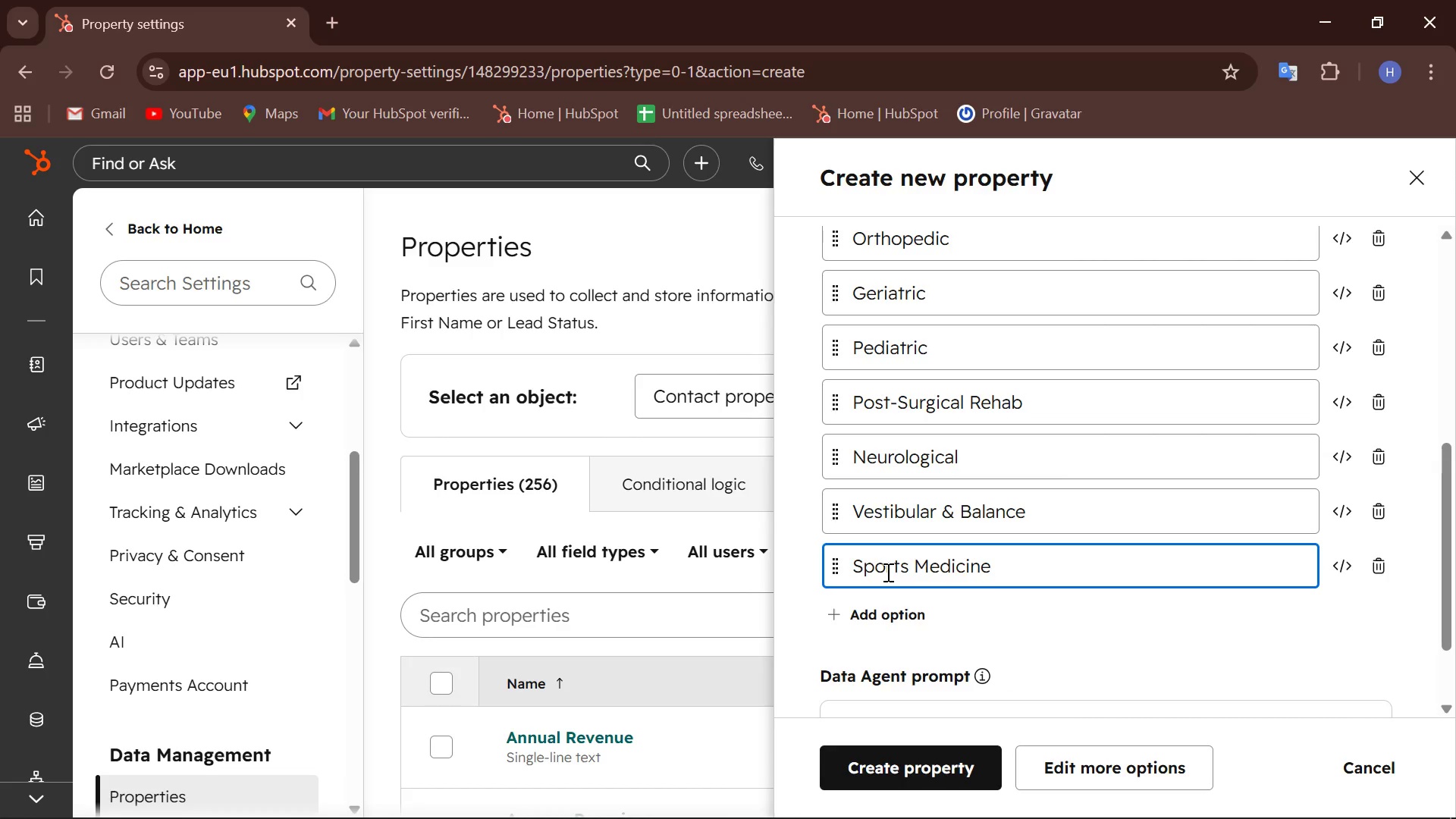 
scroll: coordinate [886, 572], scroll_direction: up, amount: 4.0
 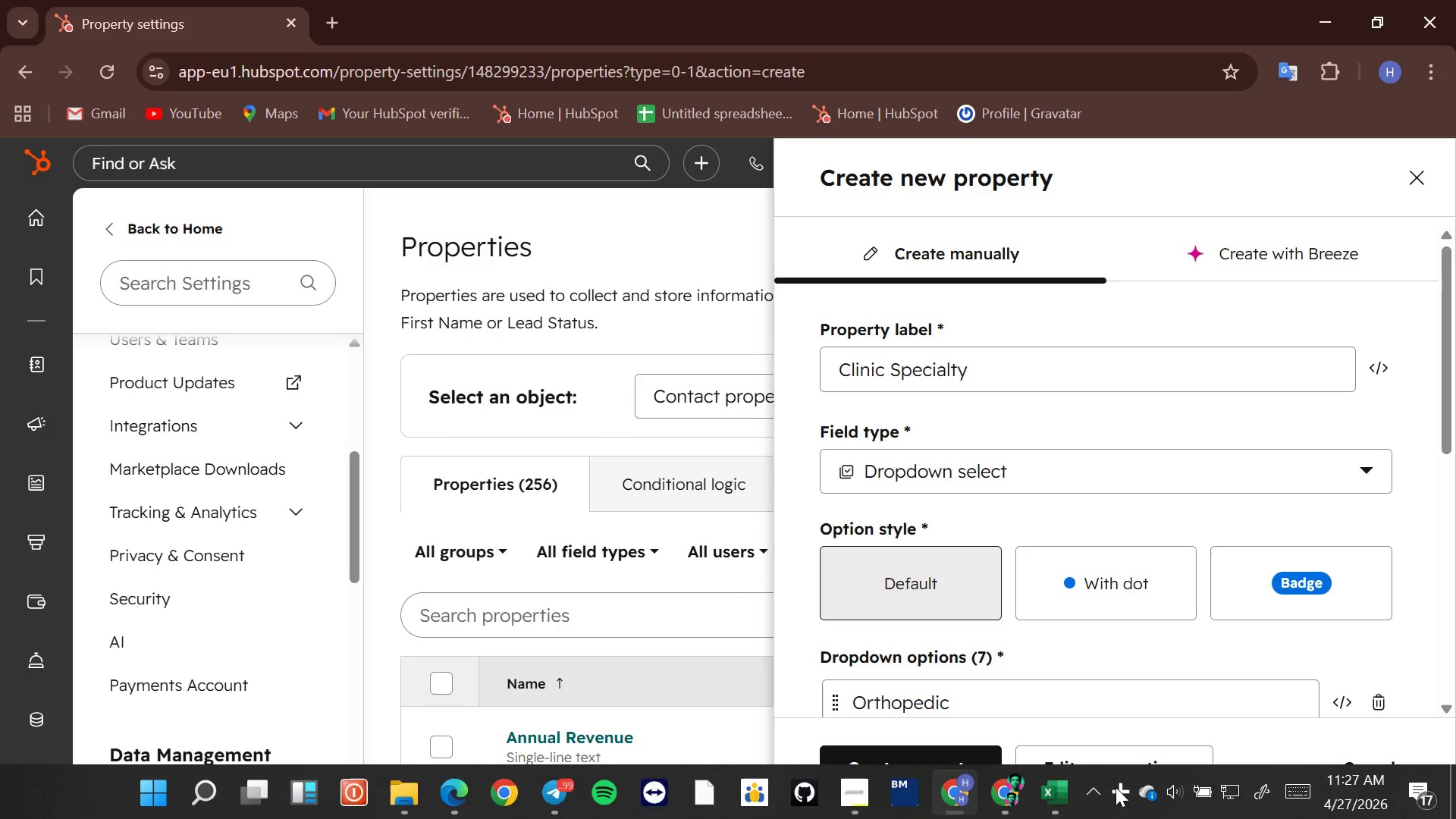 
left_click([1067, 794])
 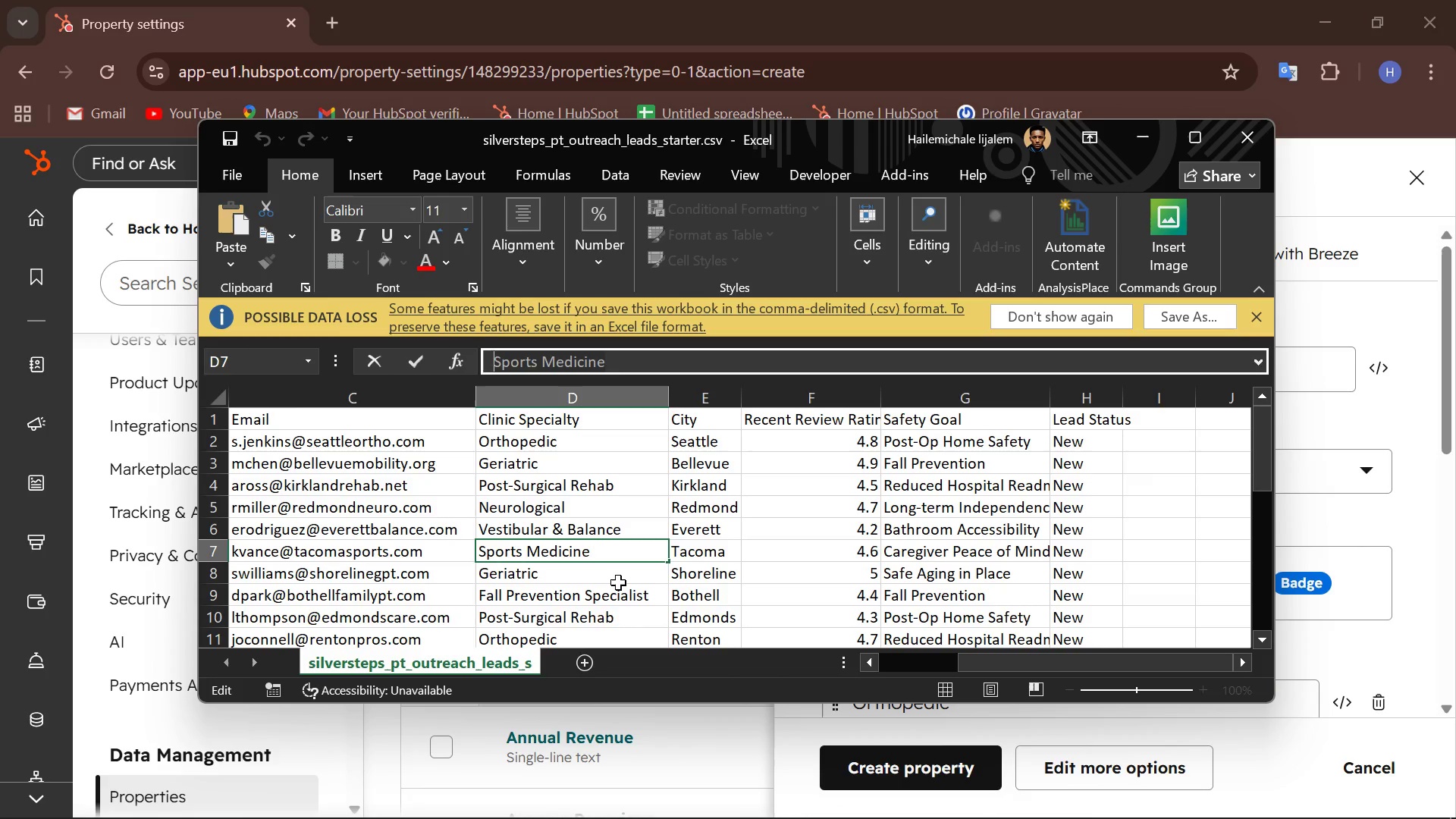 
left_click([624, 598])
 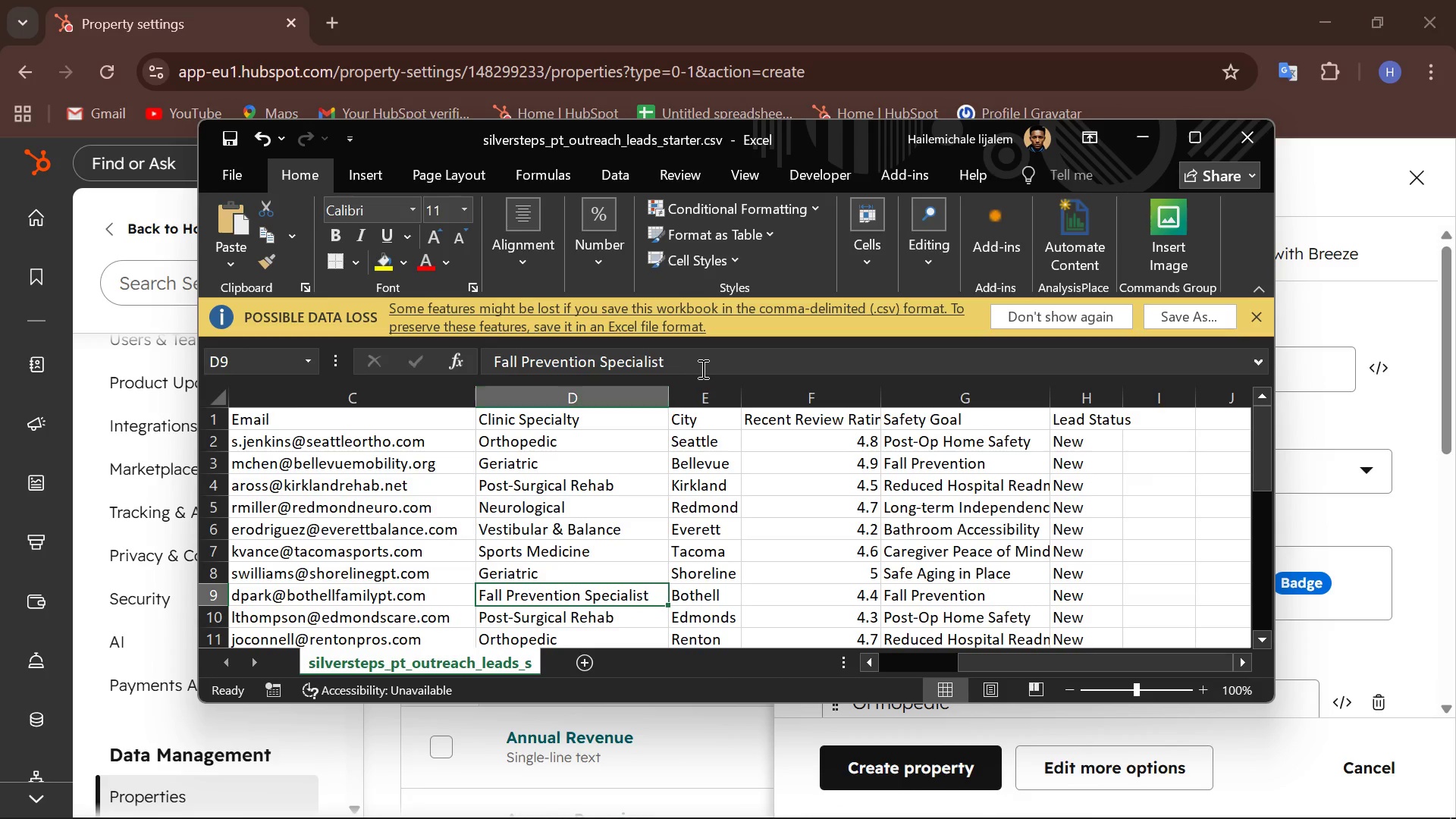 
left_click_drag(start_coordinate=[701, 366], to_coordinate=[457, 359])
 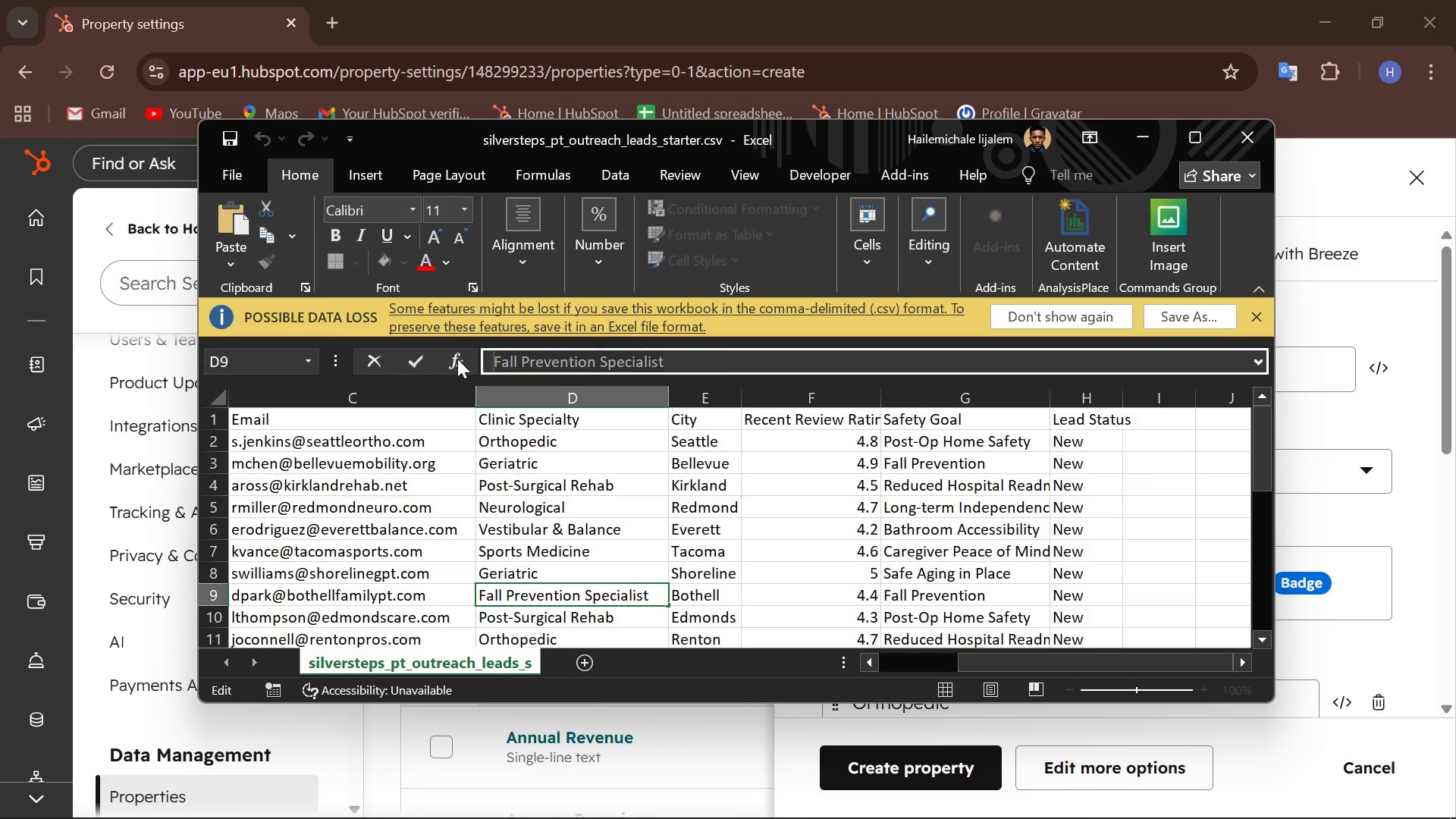 
key(Control+C)
 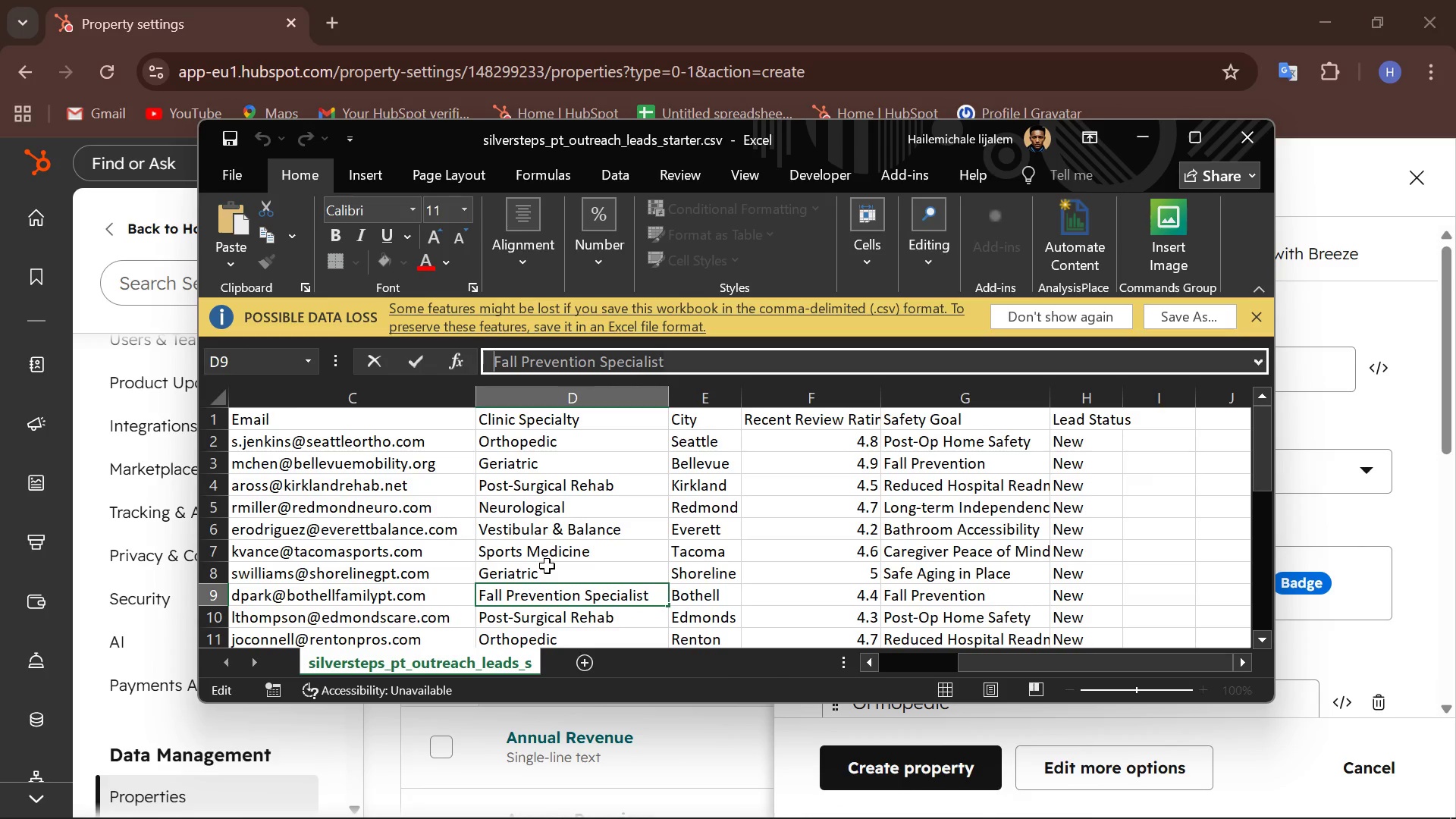 
scroll: coordinate [547, 566], scroll_direction: none, amount: 0.0
 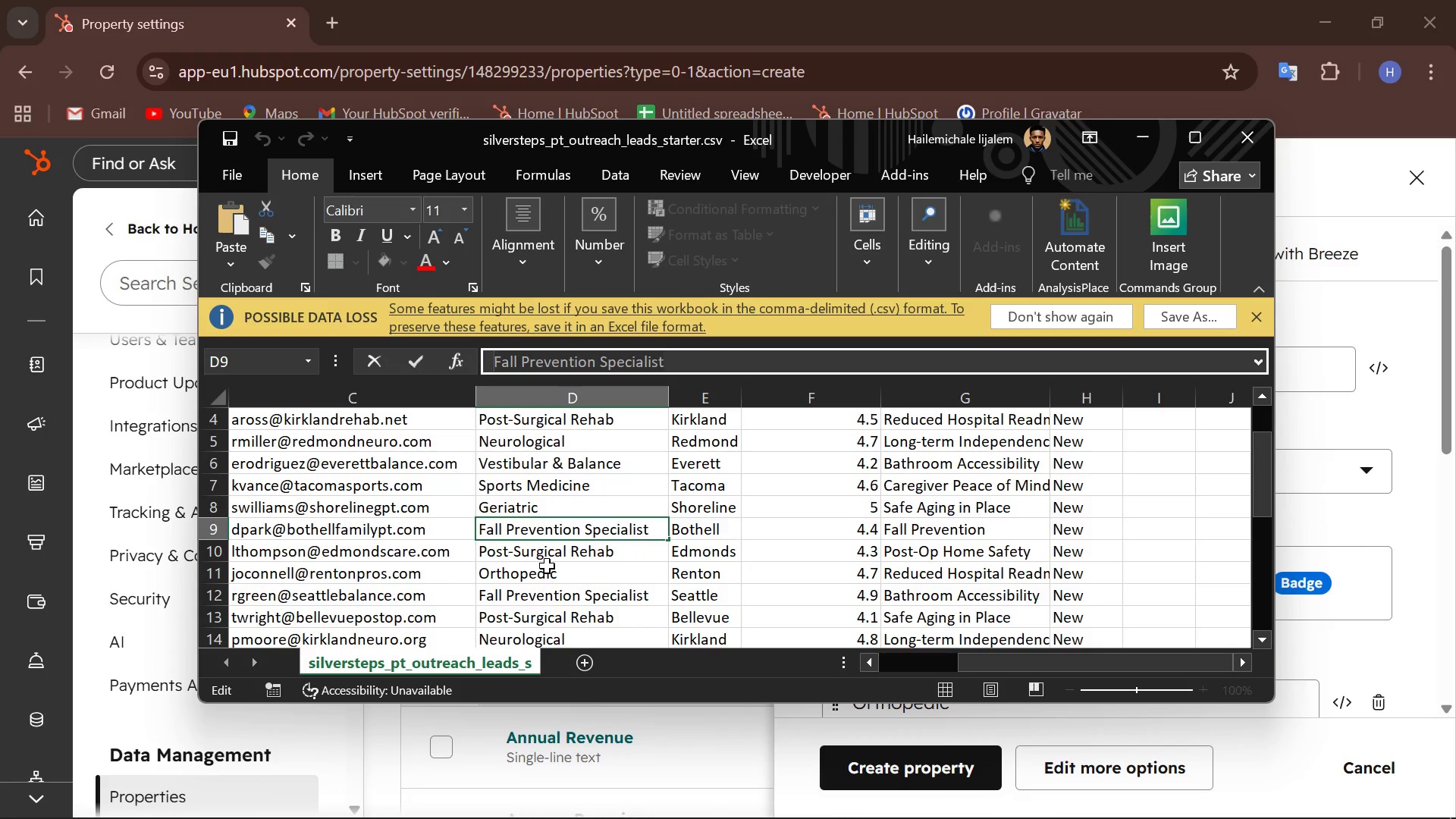 
scroll: coordinate [547, 566], scroll_direction: down, amount: 1.0
 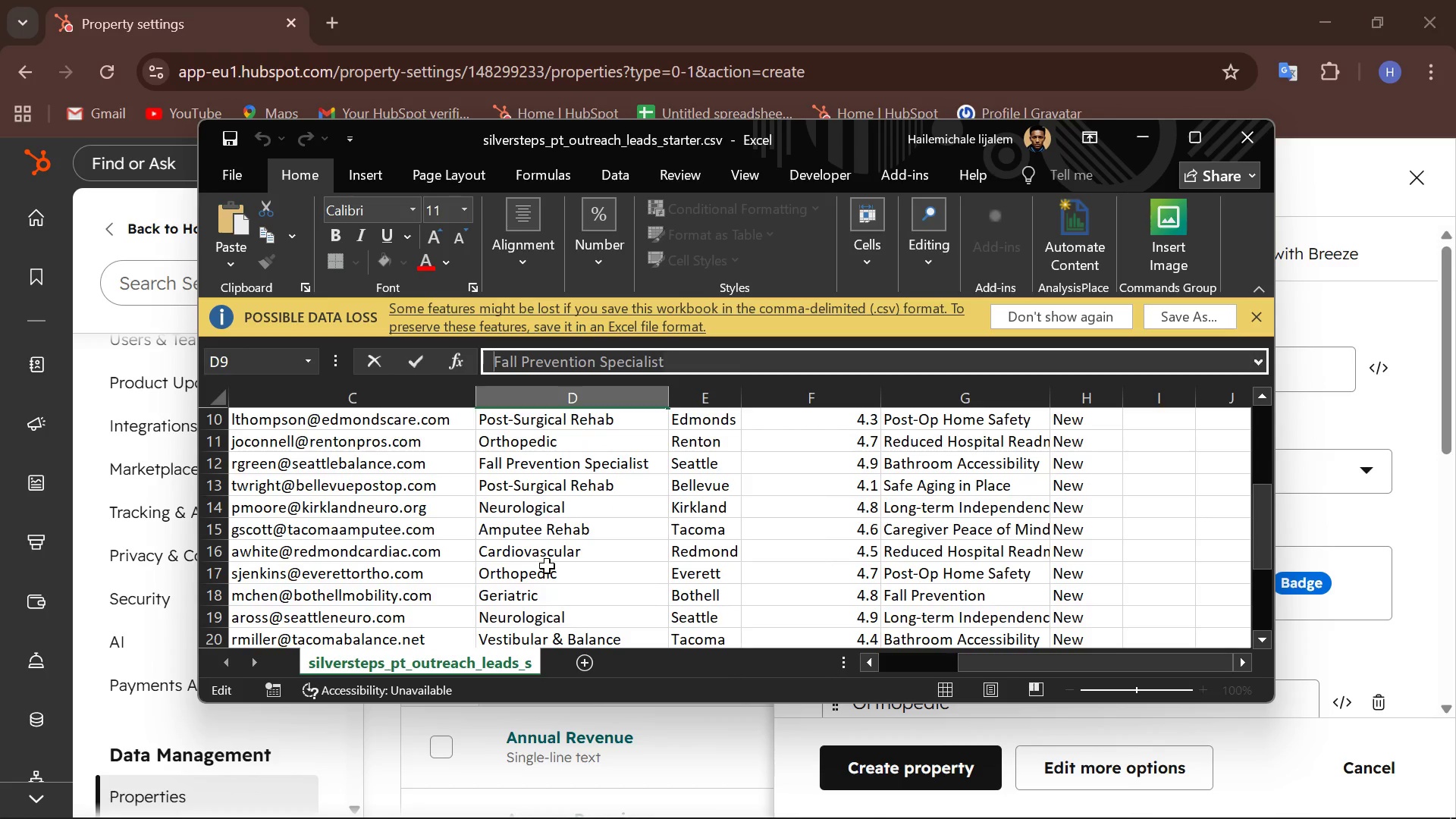 
scroll: coordinate [547, 566], scroll_direction: up, amount: 3.0
 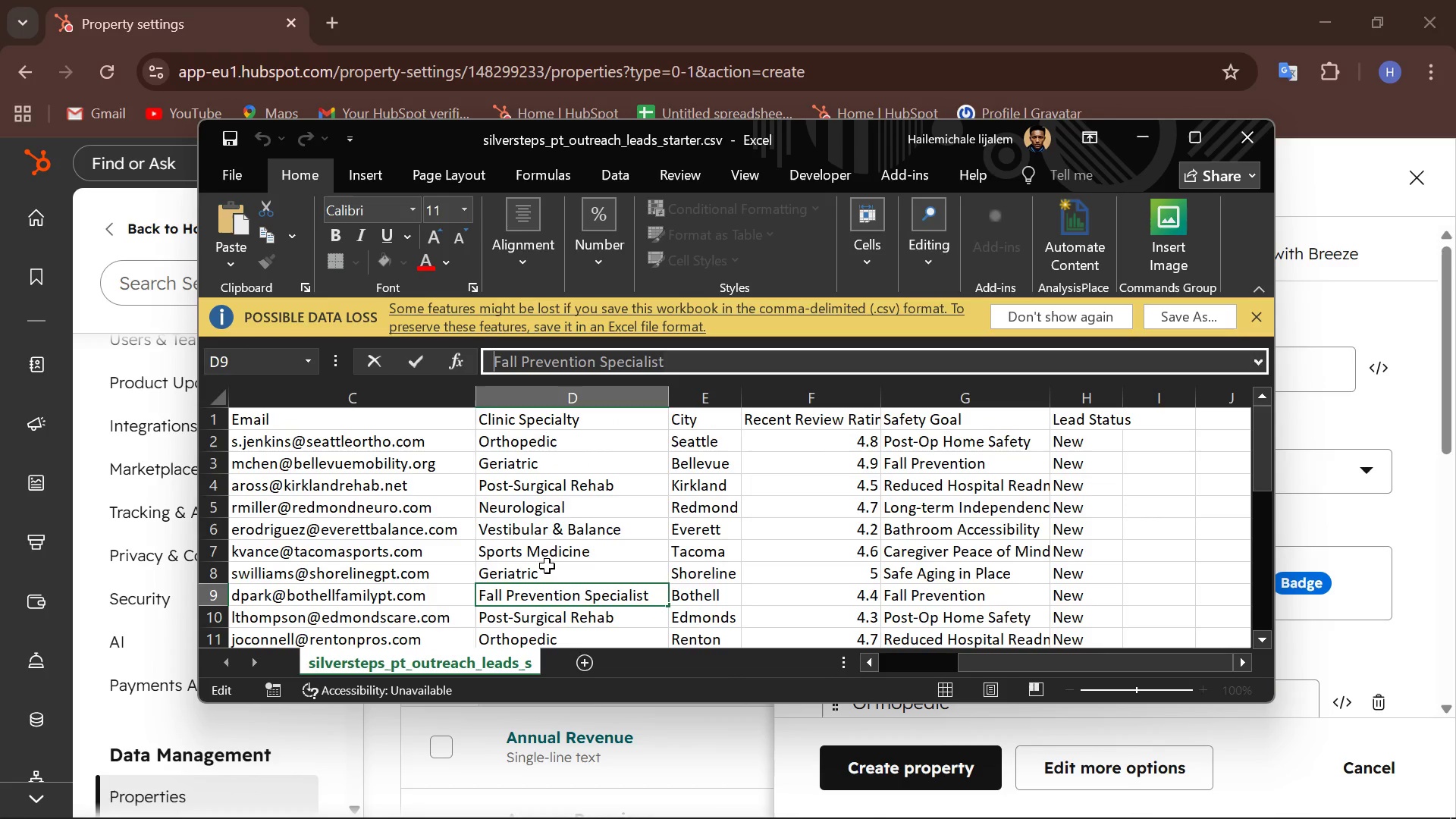 
scroll: coordinate [867, 574], scroll_direction: down, amount: 9.0
 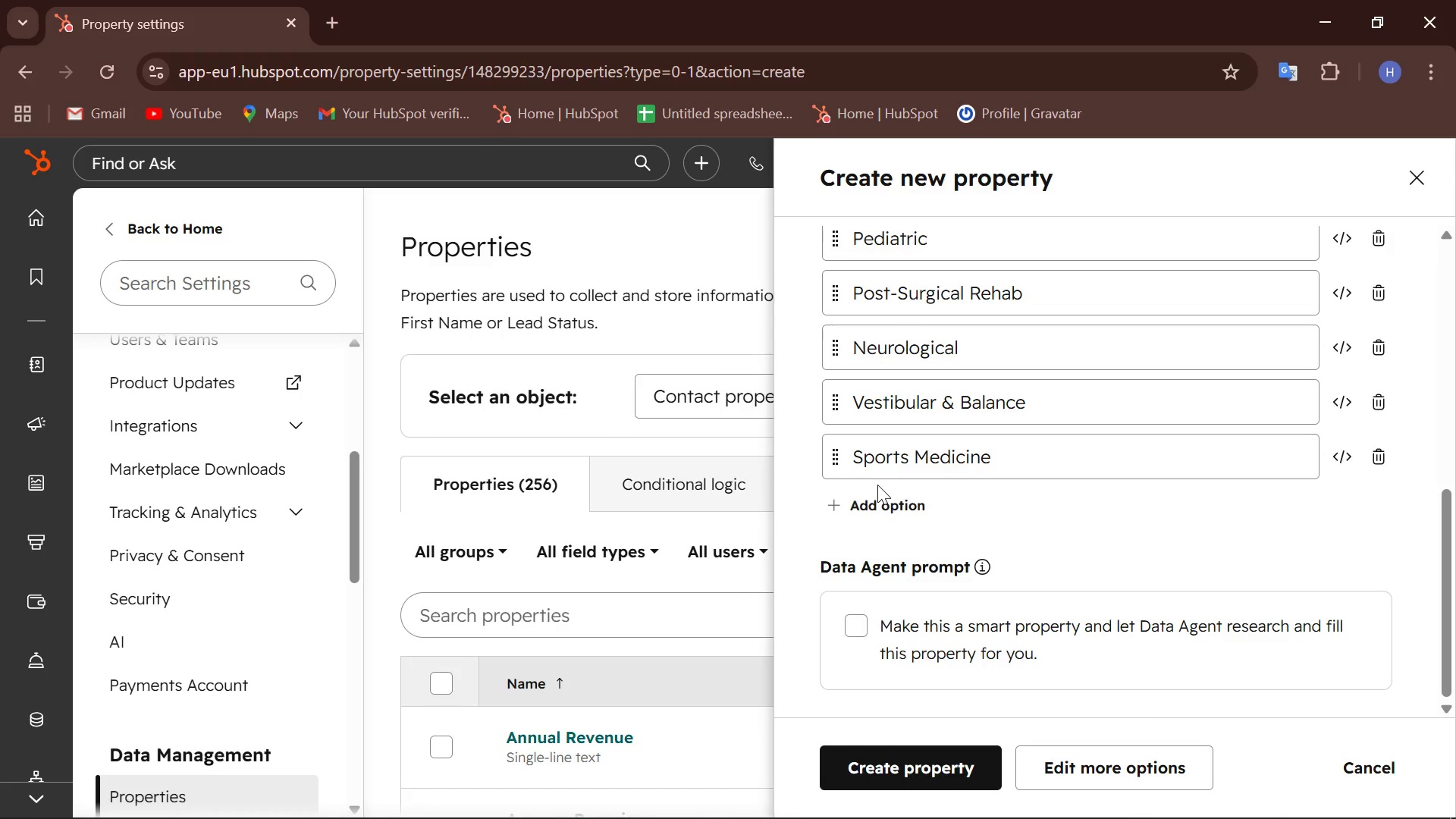 
left_click([896, 504])
 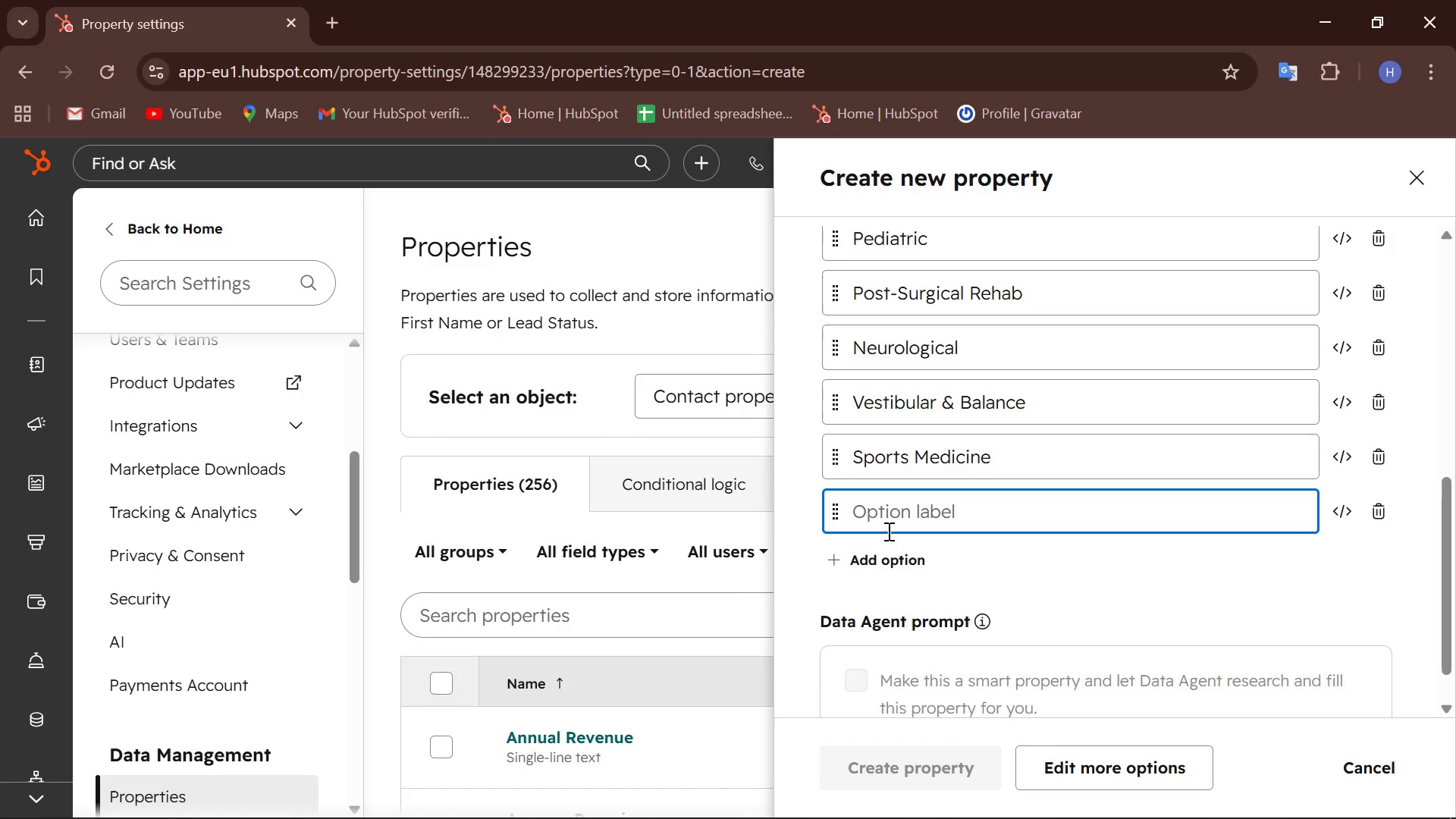 
key(Control+V)
 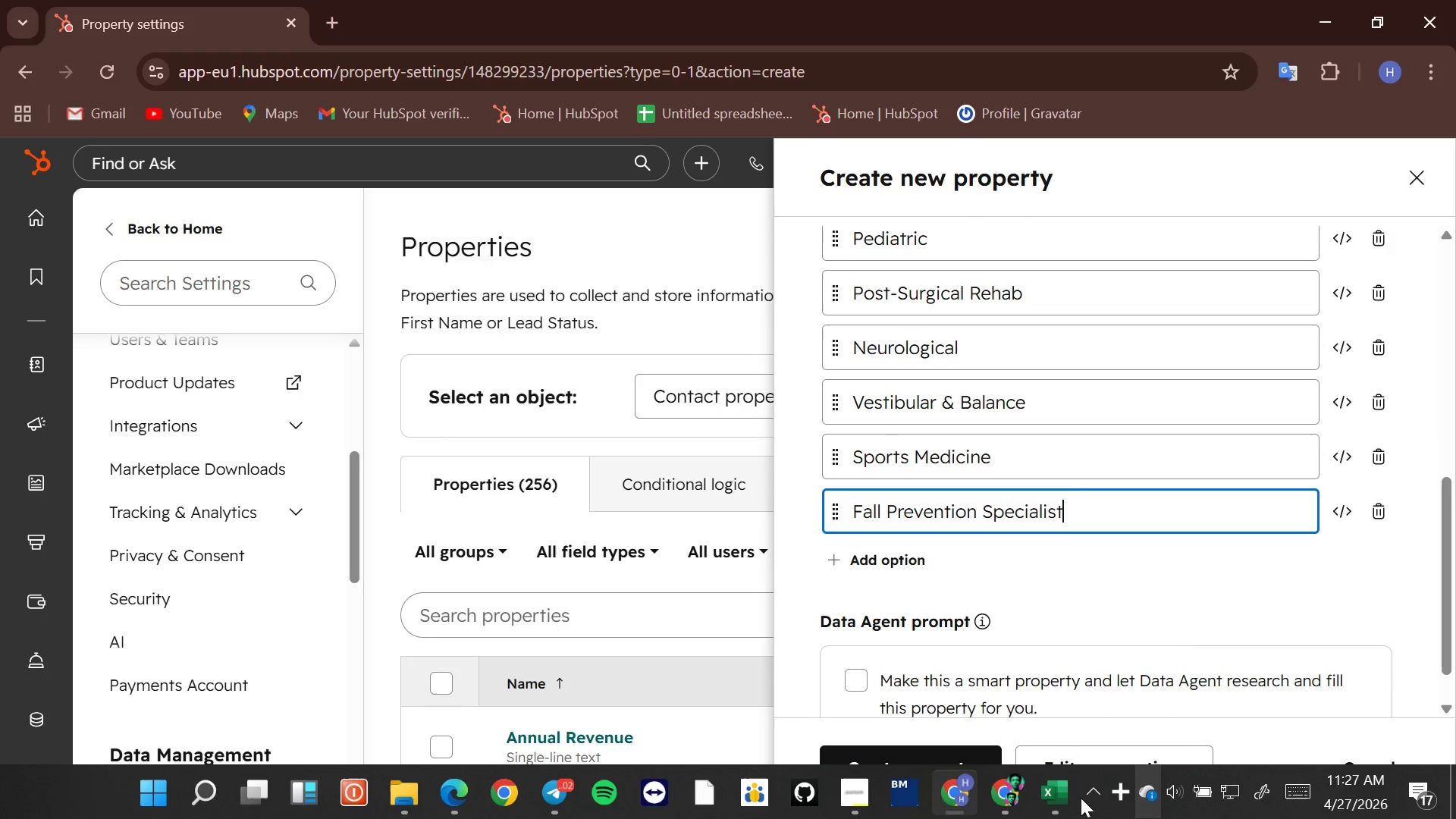 
left_click([1044, 795])
 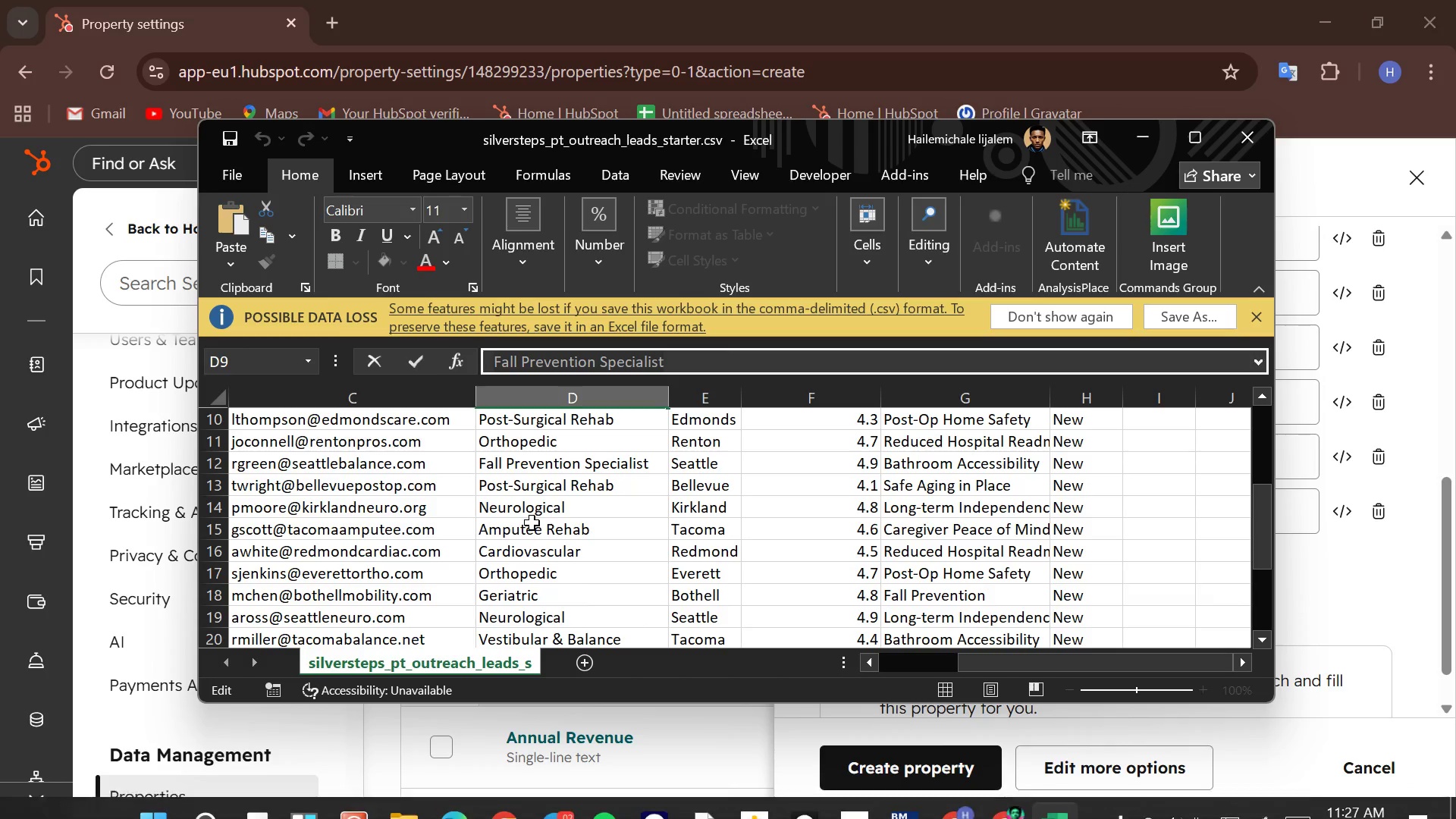 
left_click([579, 529])
 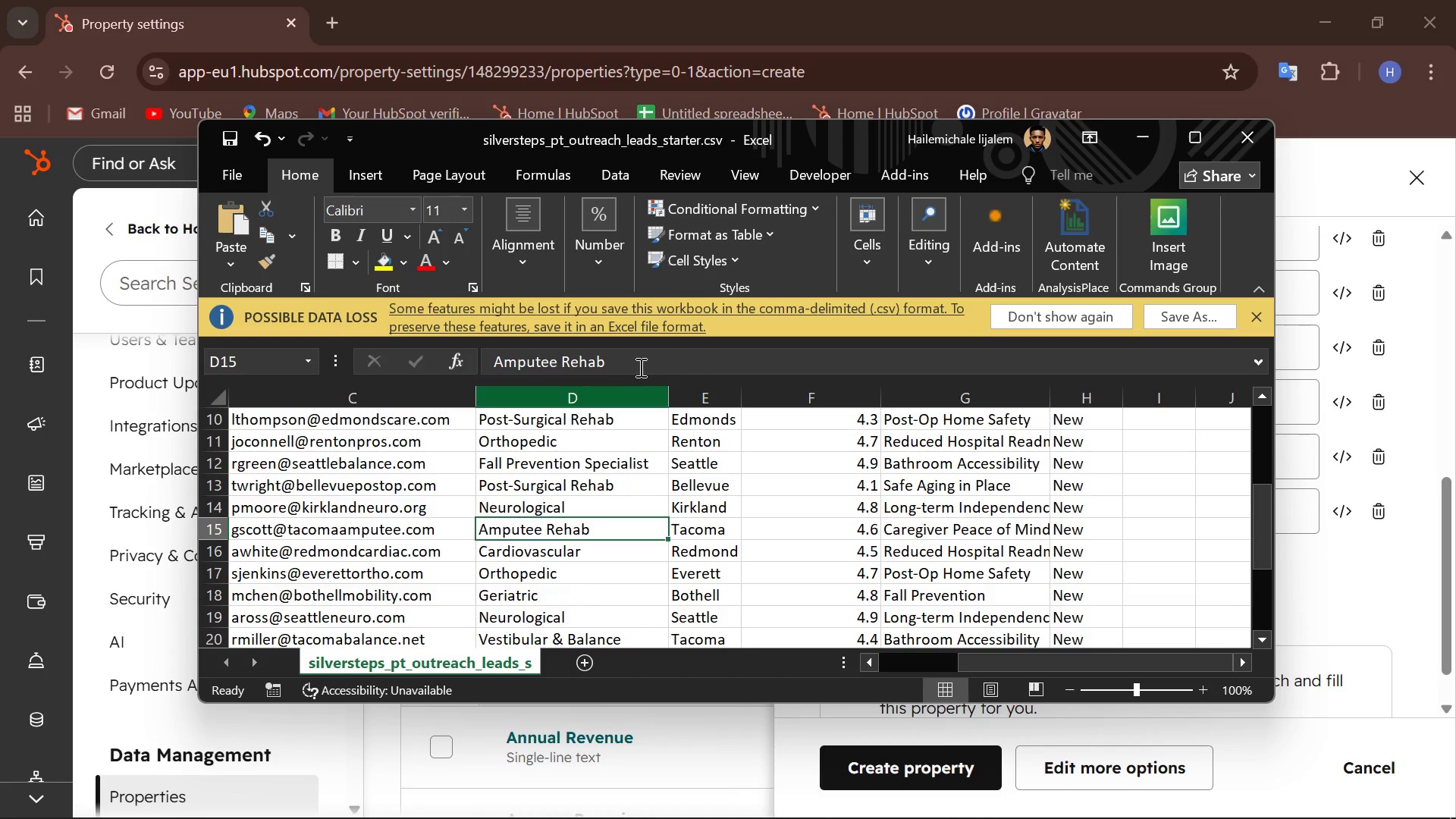 
left_click_drag(start_coordinate=[644, 361], to_coordinate=[393, 364])
 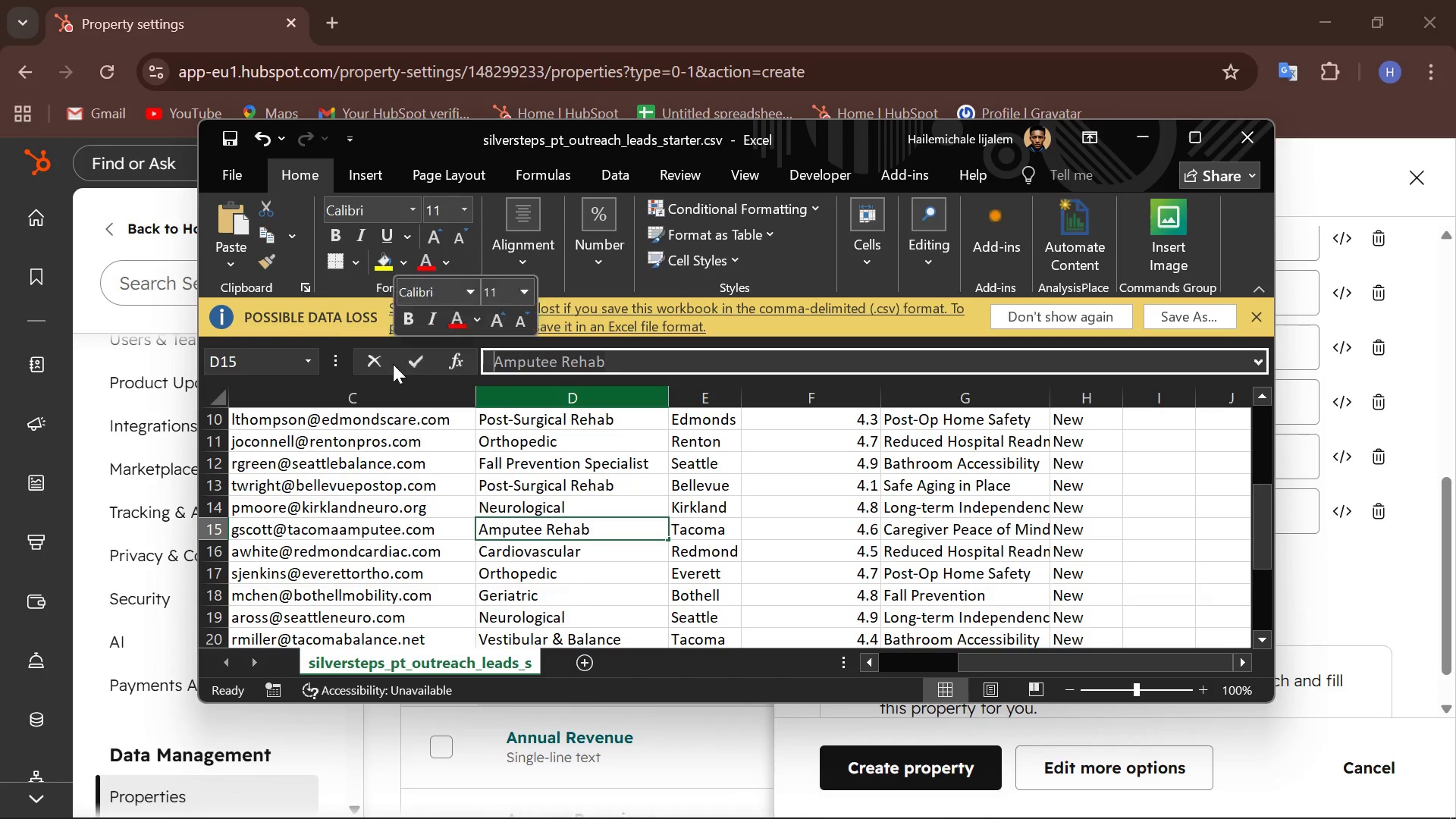 
key(Control+C)
 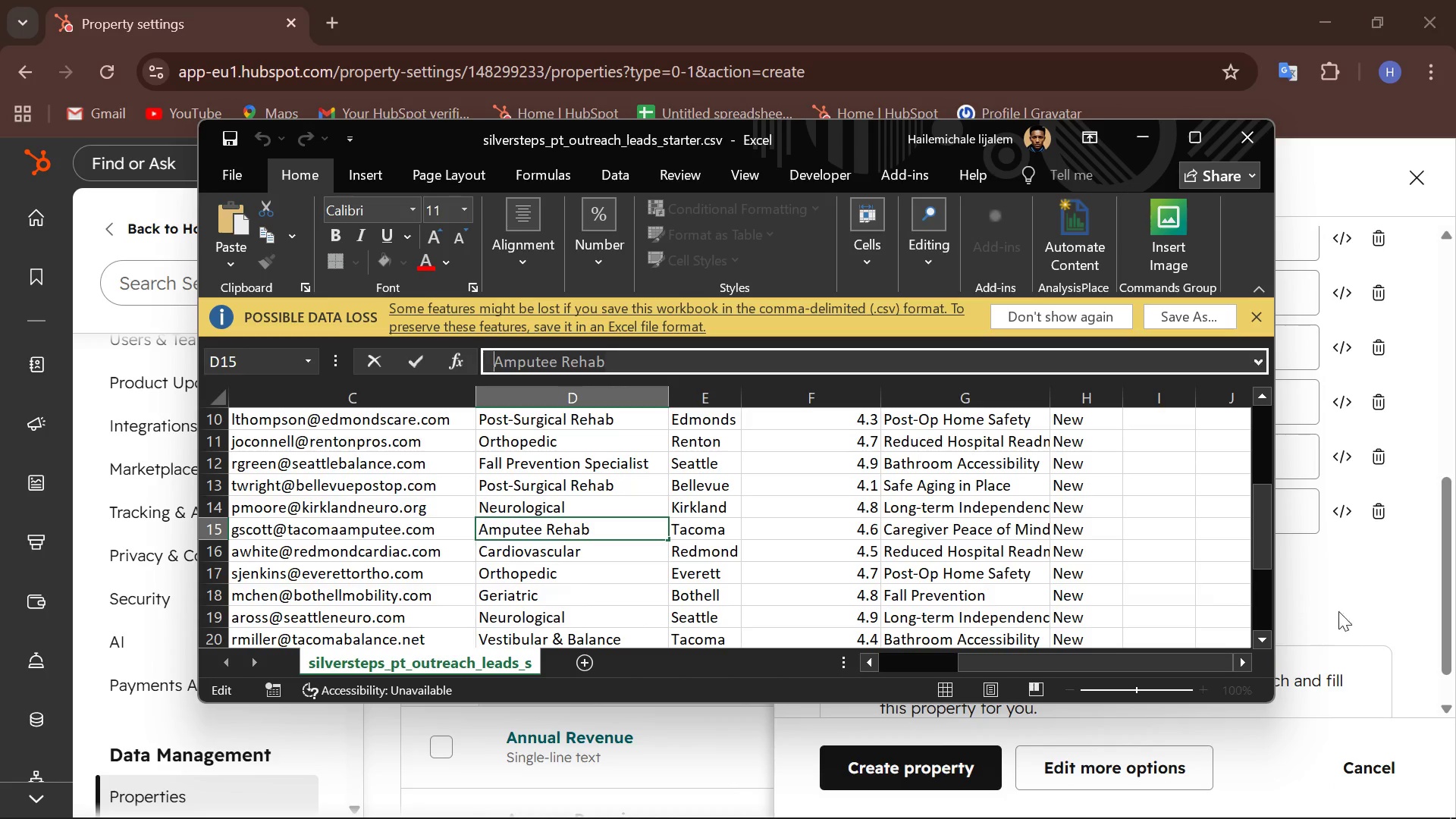 
left_click([1342, 590])
 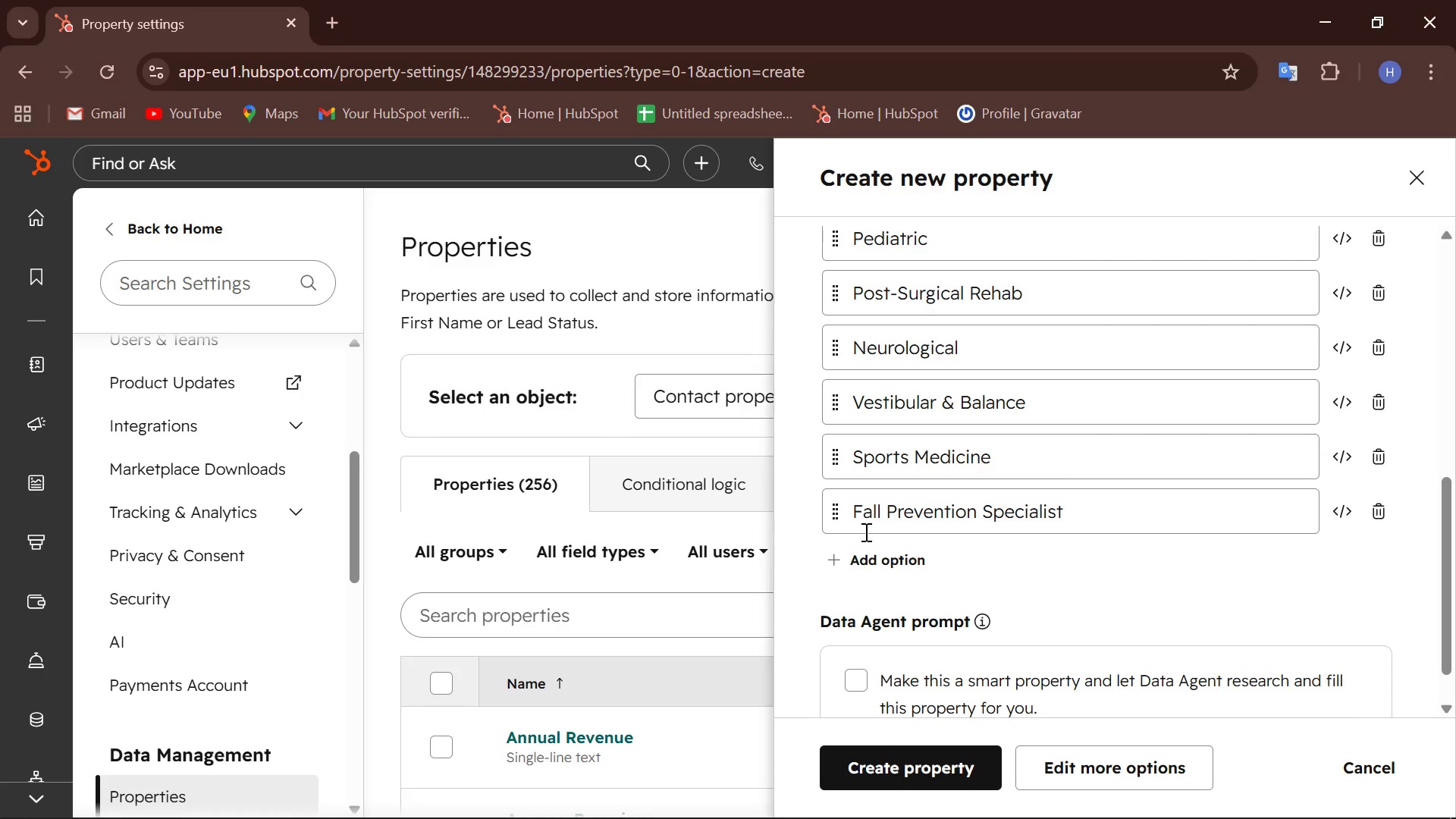 
left_click([896, 557])
 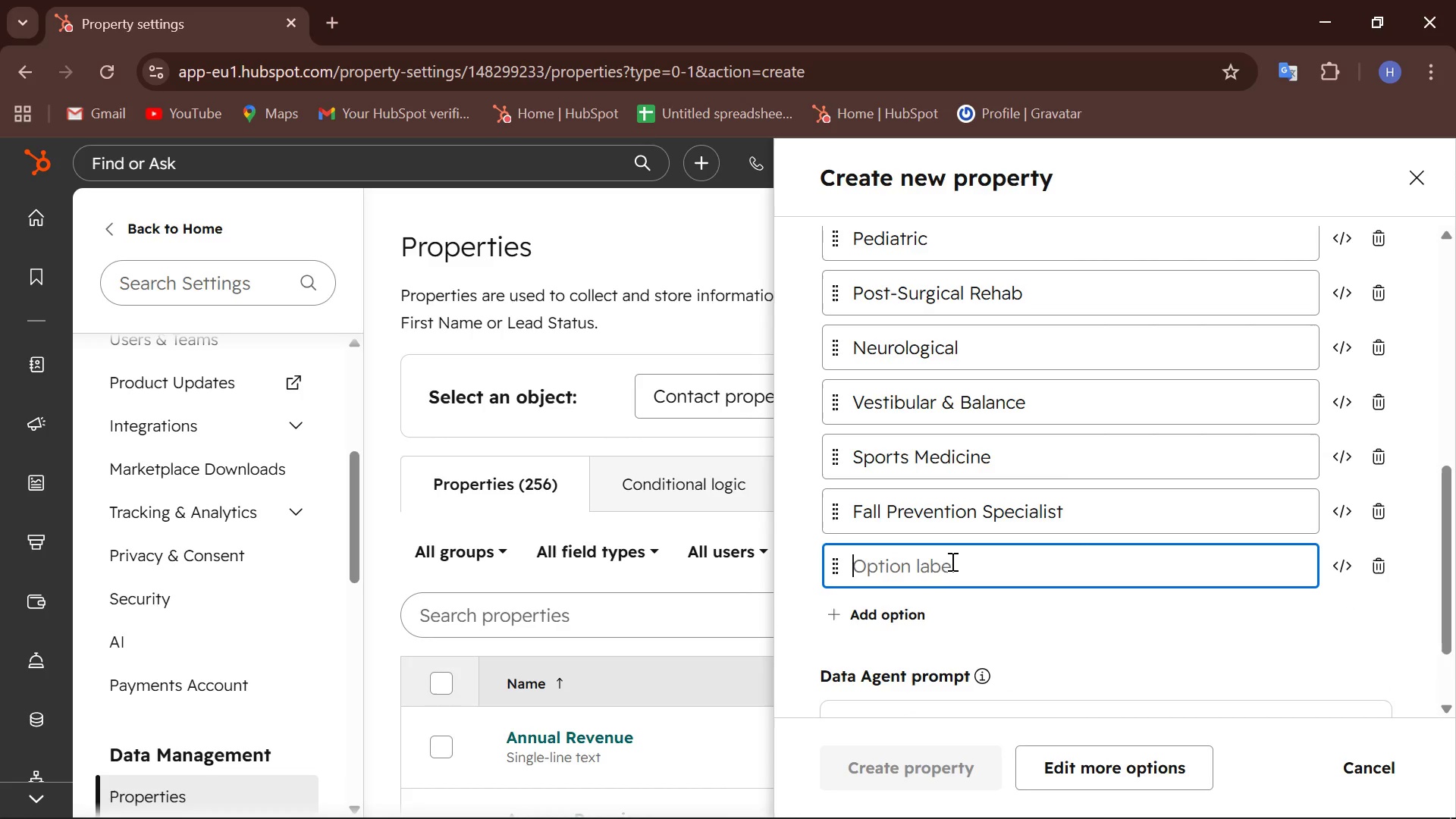 
left_click([926, 566])
 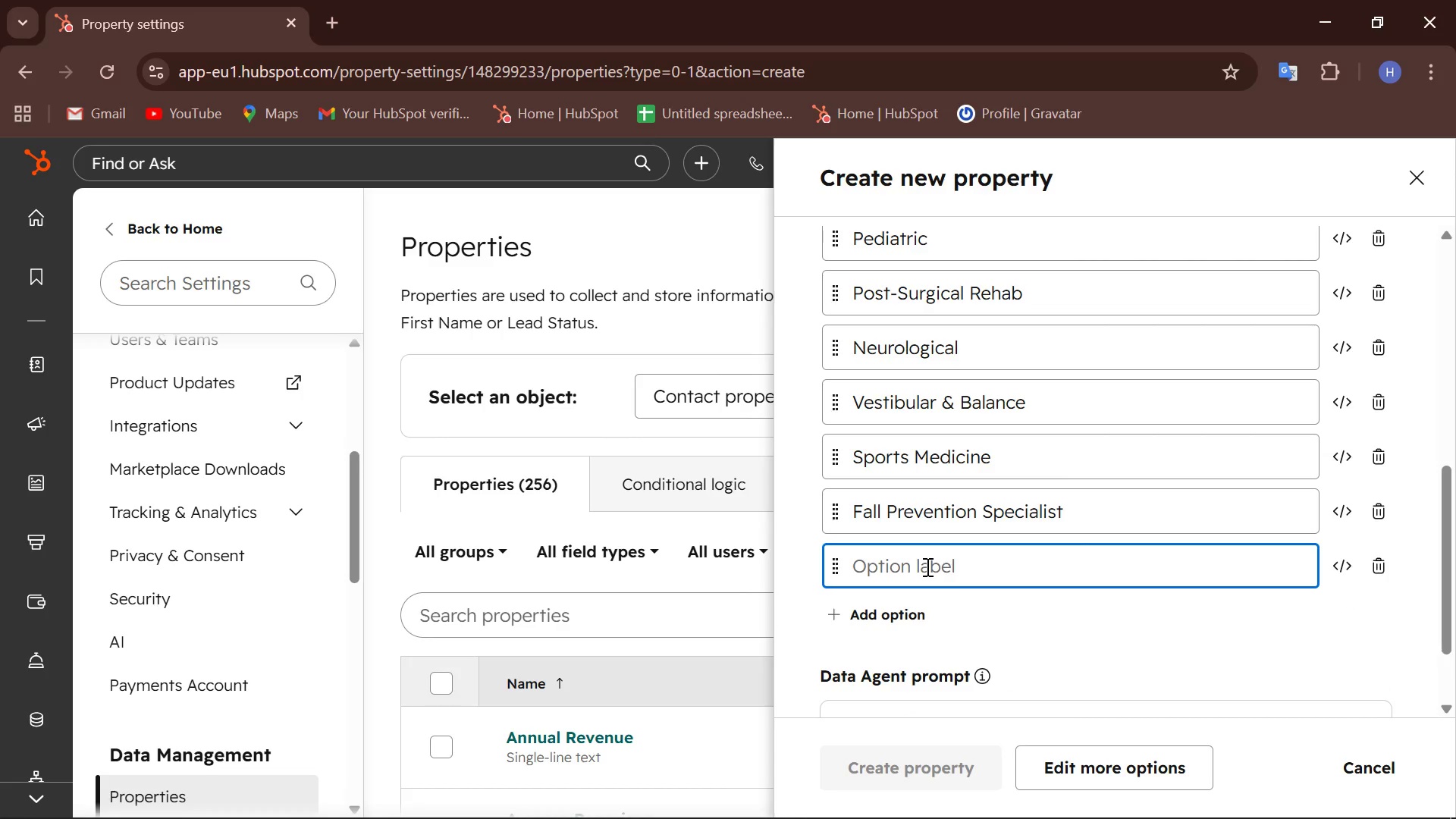 
key(Control+V)
 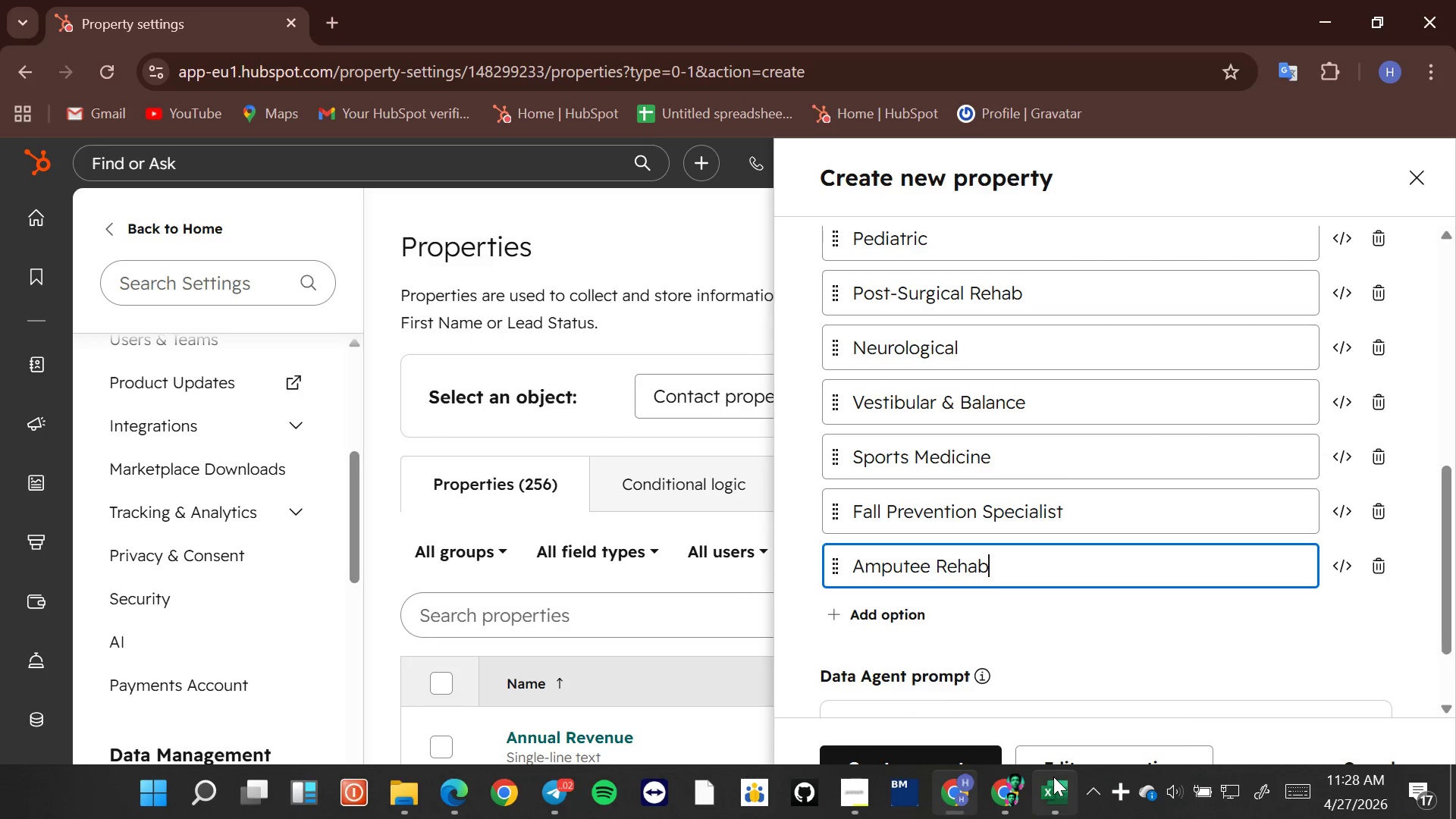 
left_click([1053, 780])
 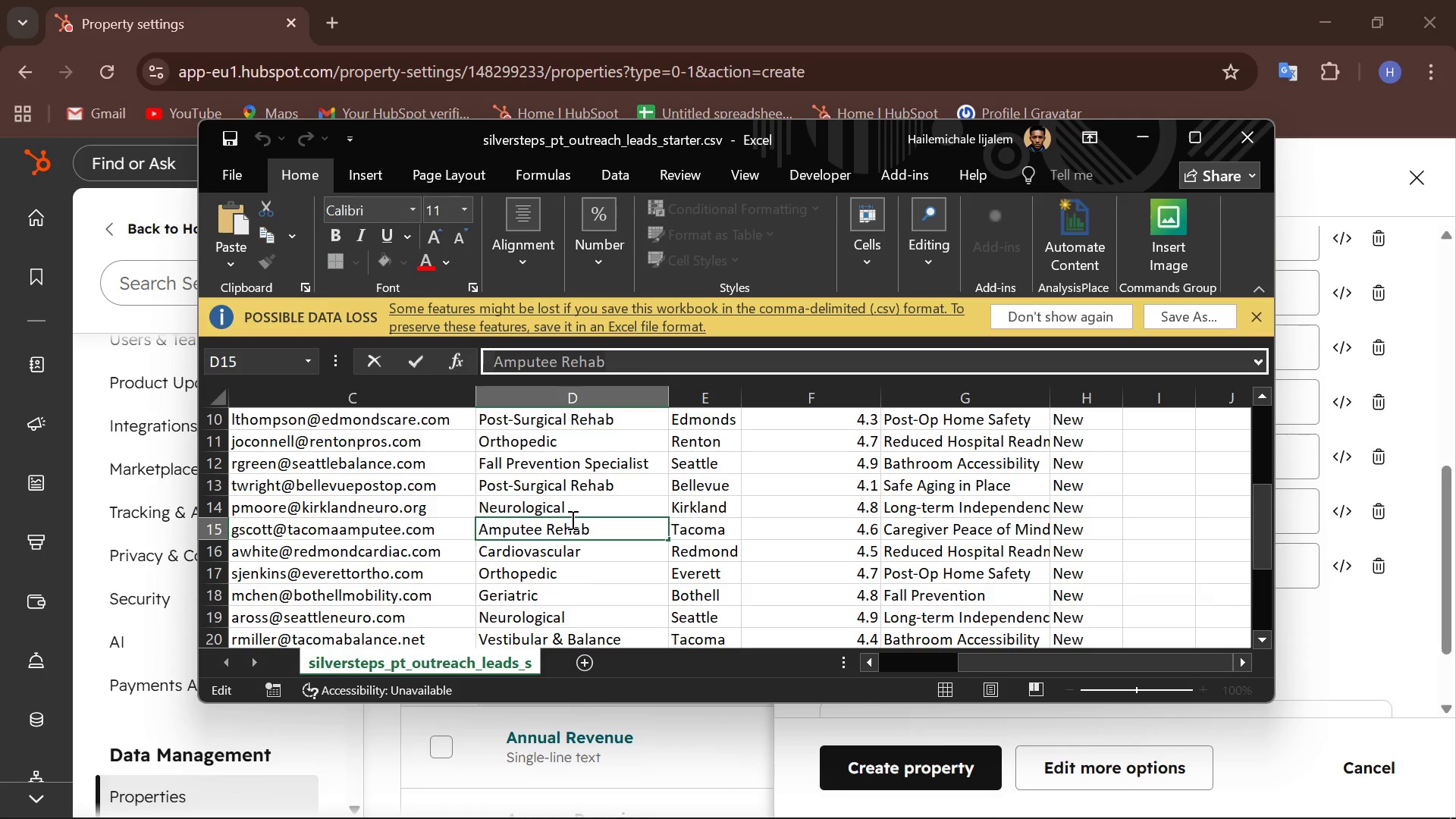 
scroll: coordinate [571, 519], scroll_direction: down, amount: 1.0
 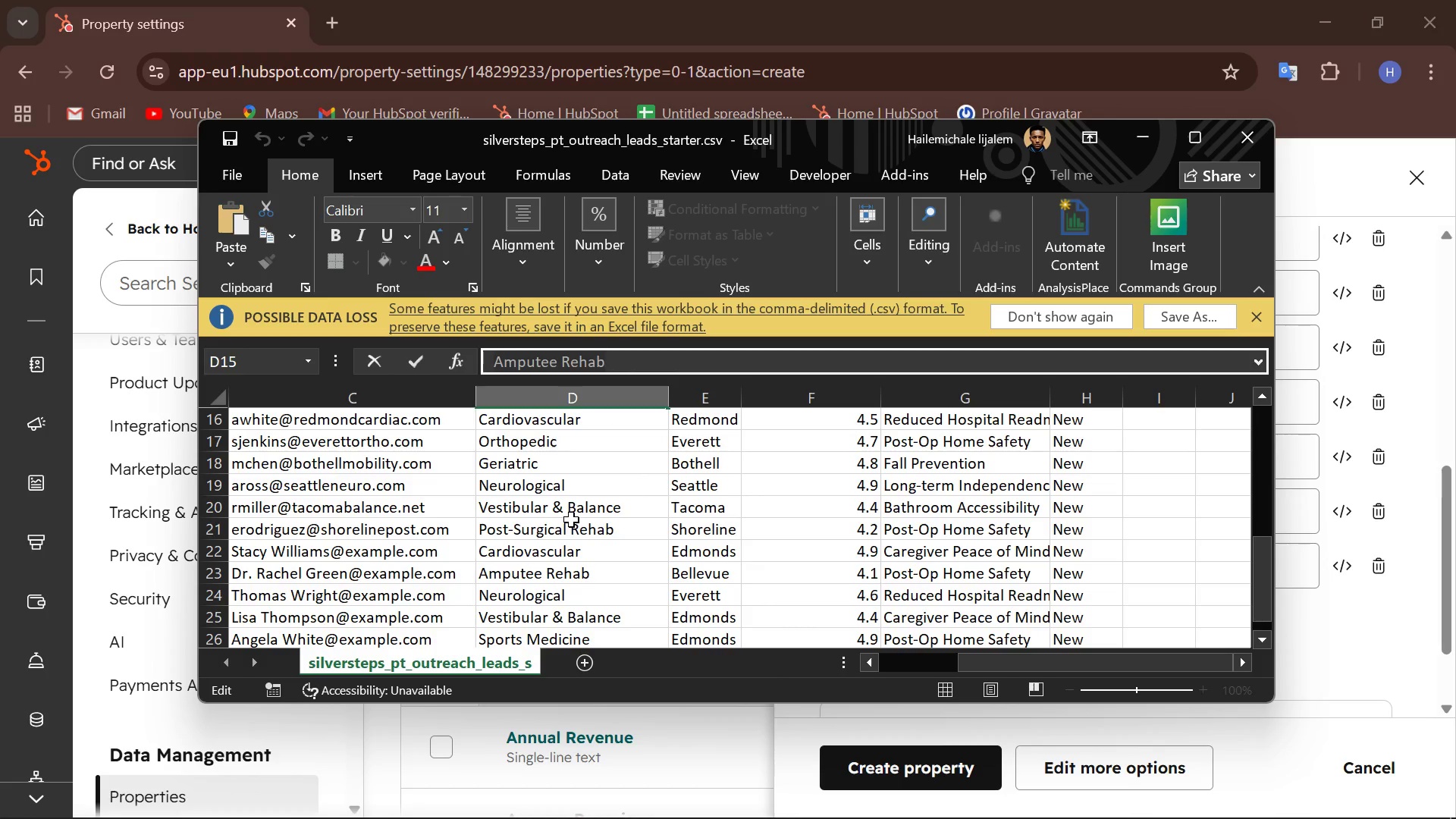 
scroll: coordinate [571, 519], scroll_direction: up, amount: 6.0
 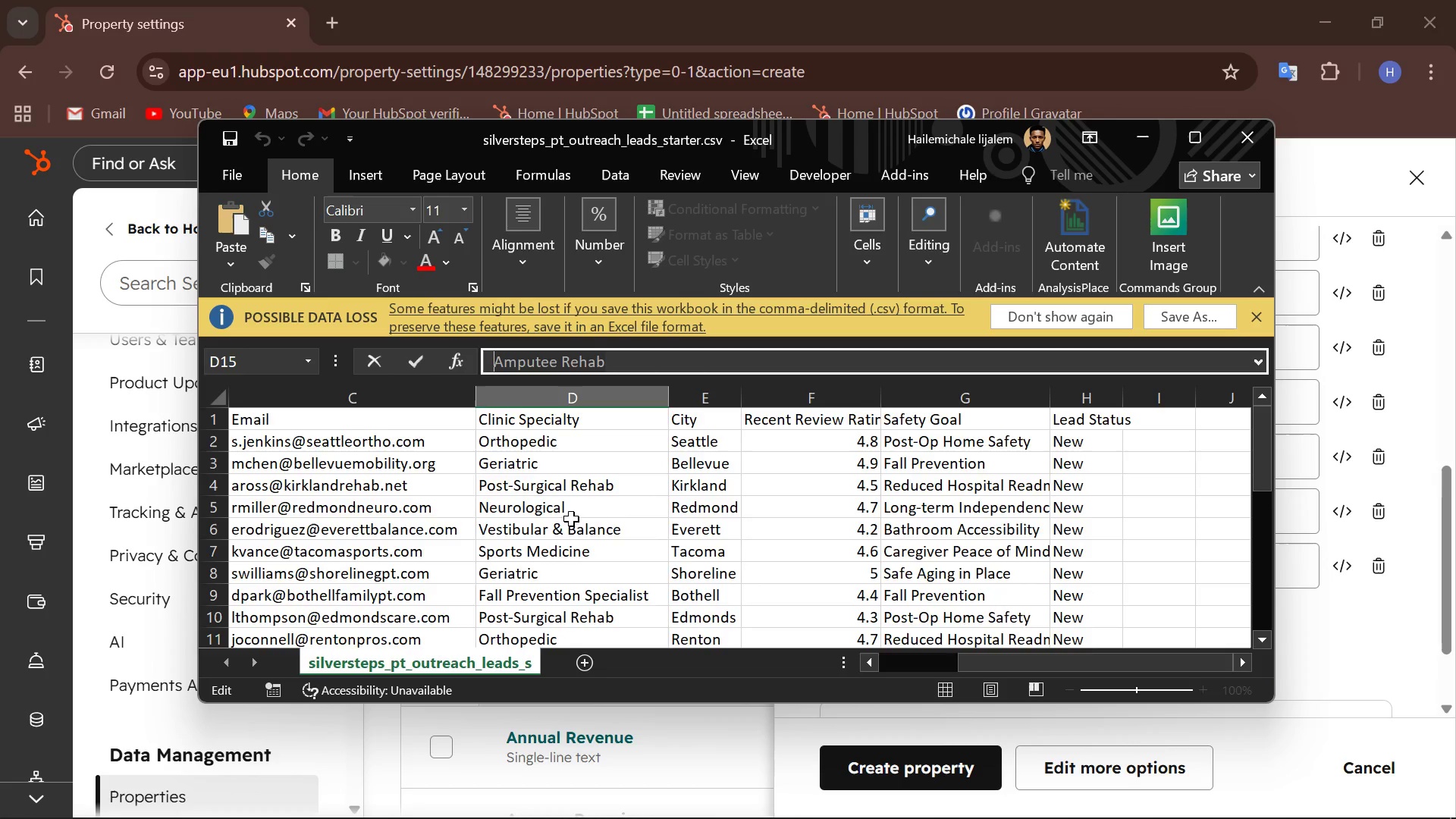 
scroll: coordinate [571, 519], scroll_direction: down, amount: 5.0
 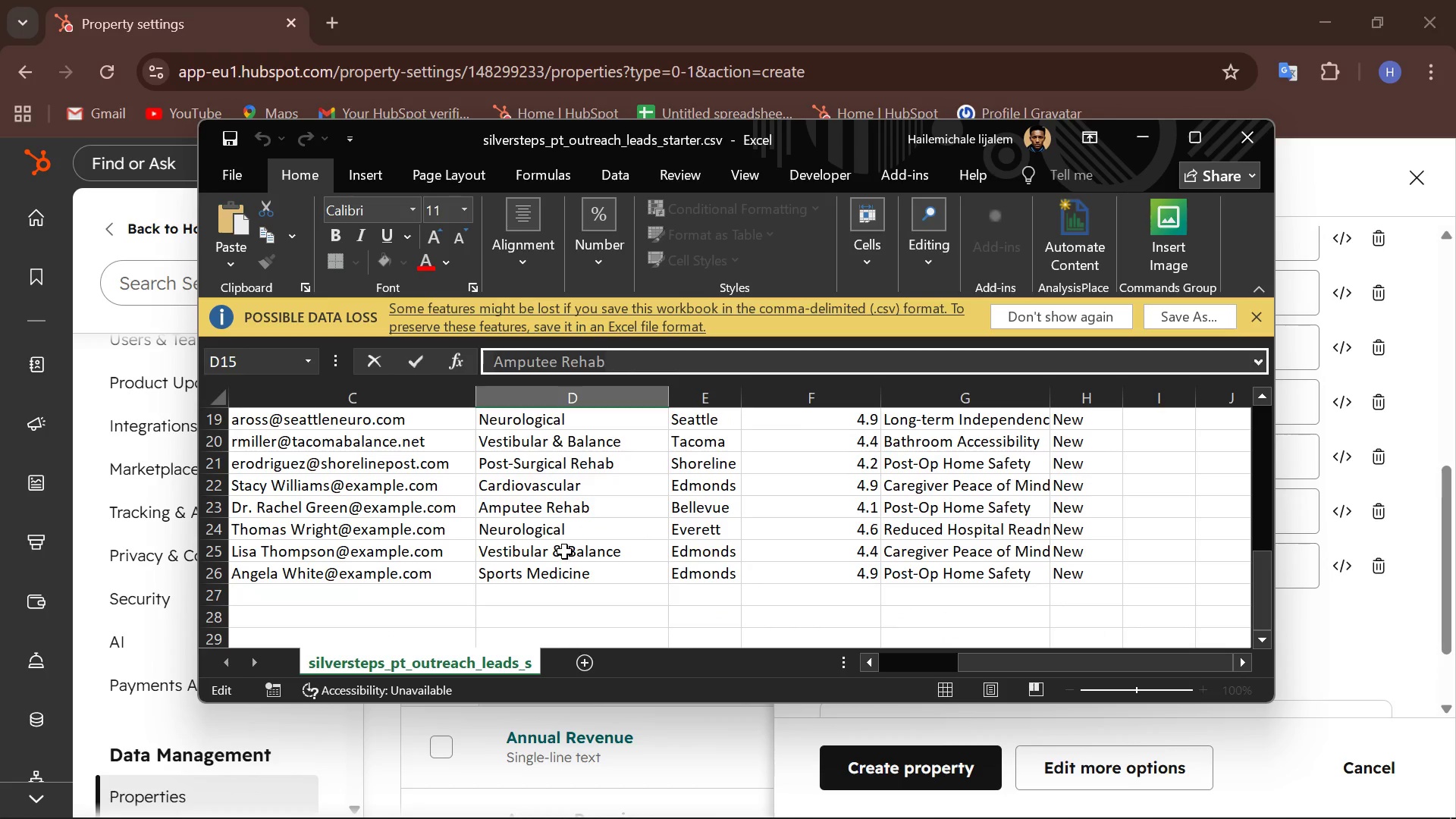 
scroll: coordinate [568, 558], scroll_direction: up, amount: 7.0
 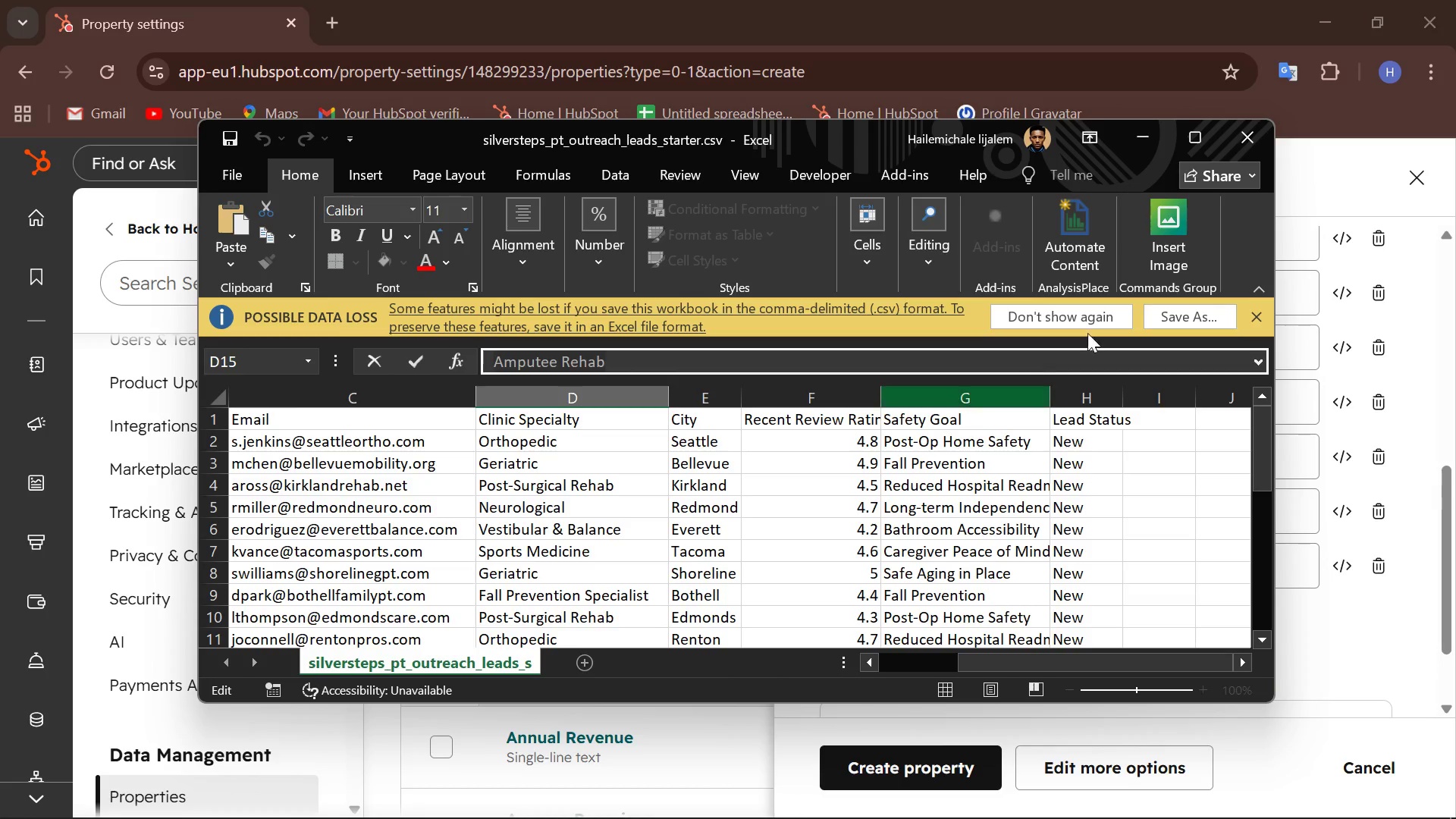 
left_click([1134, 132])
 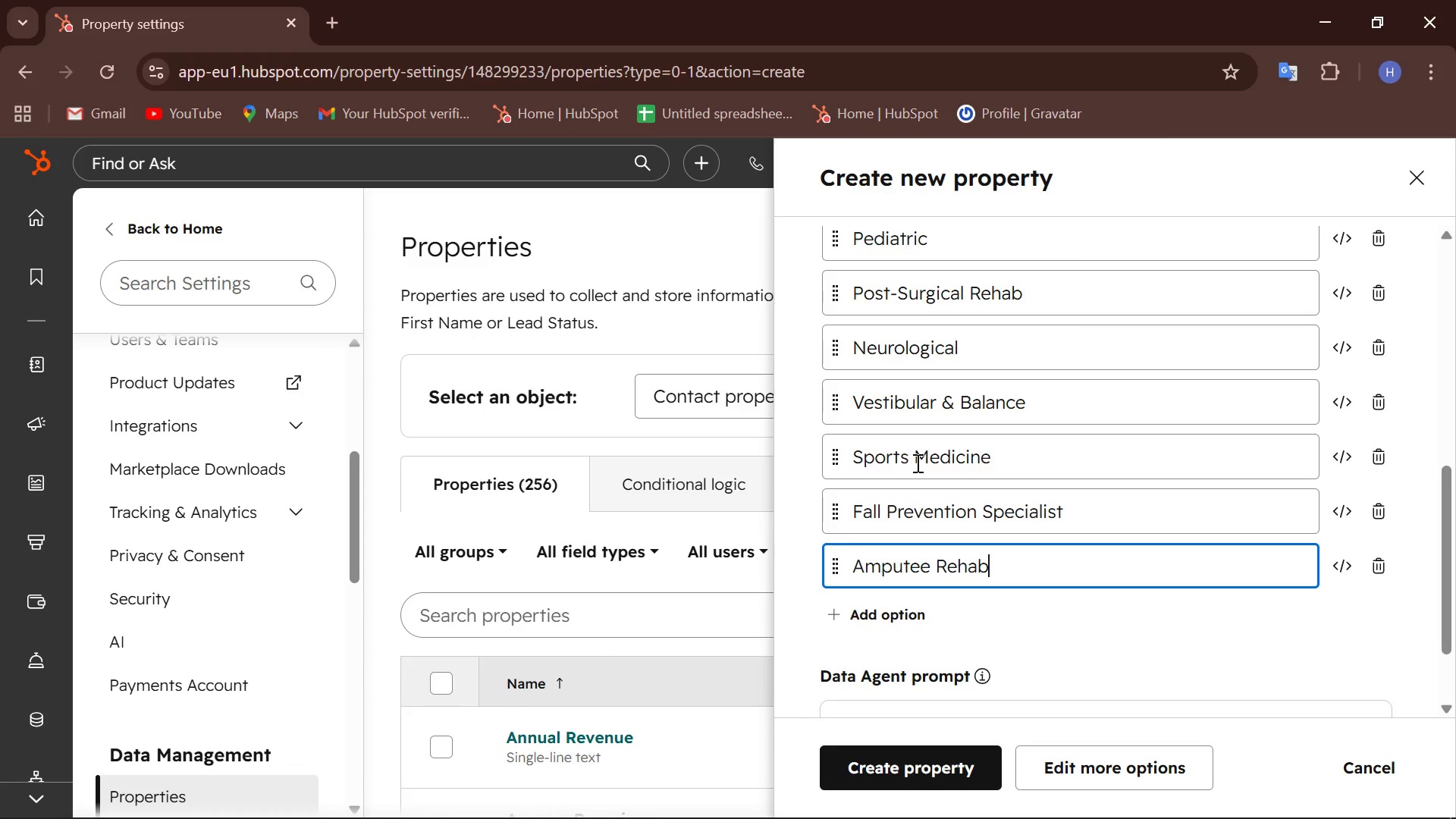 
scroll: coordinate [916, 463], scroll_direction: up, amount: 7.0
 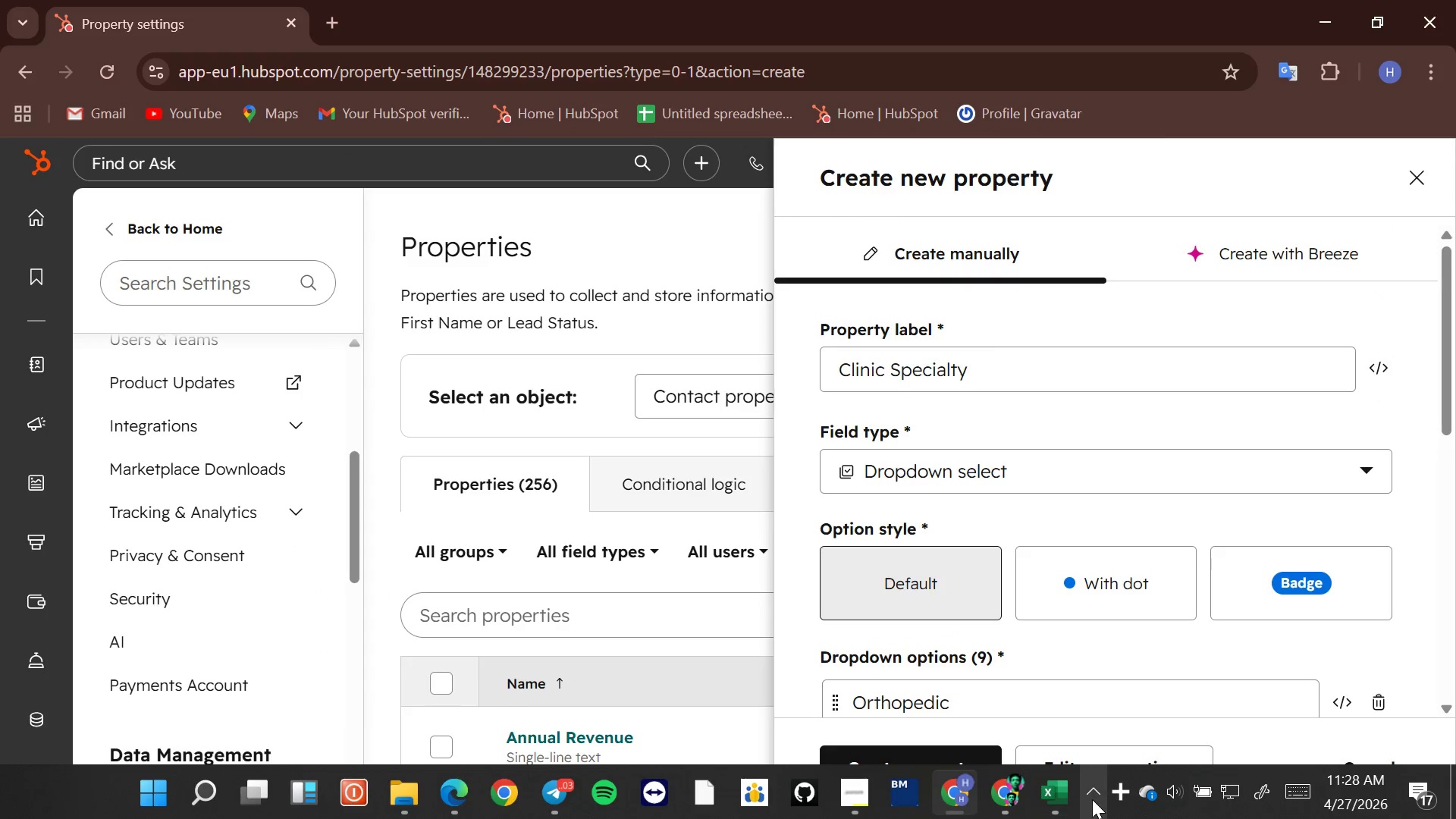 
right_click([1122, 785])
 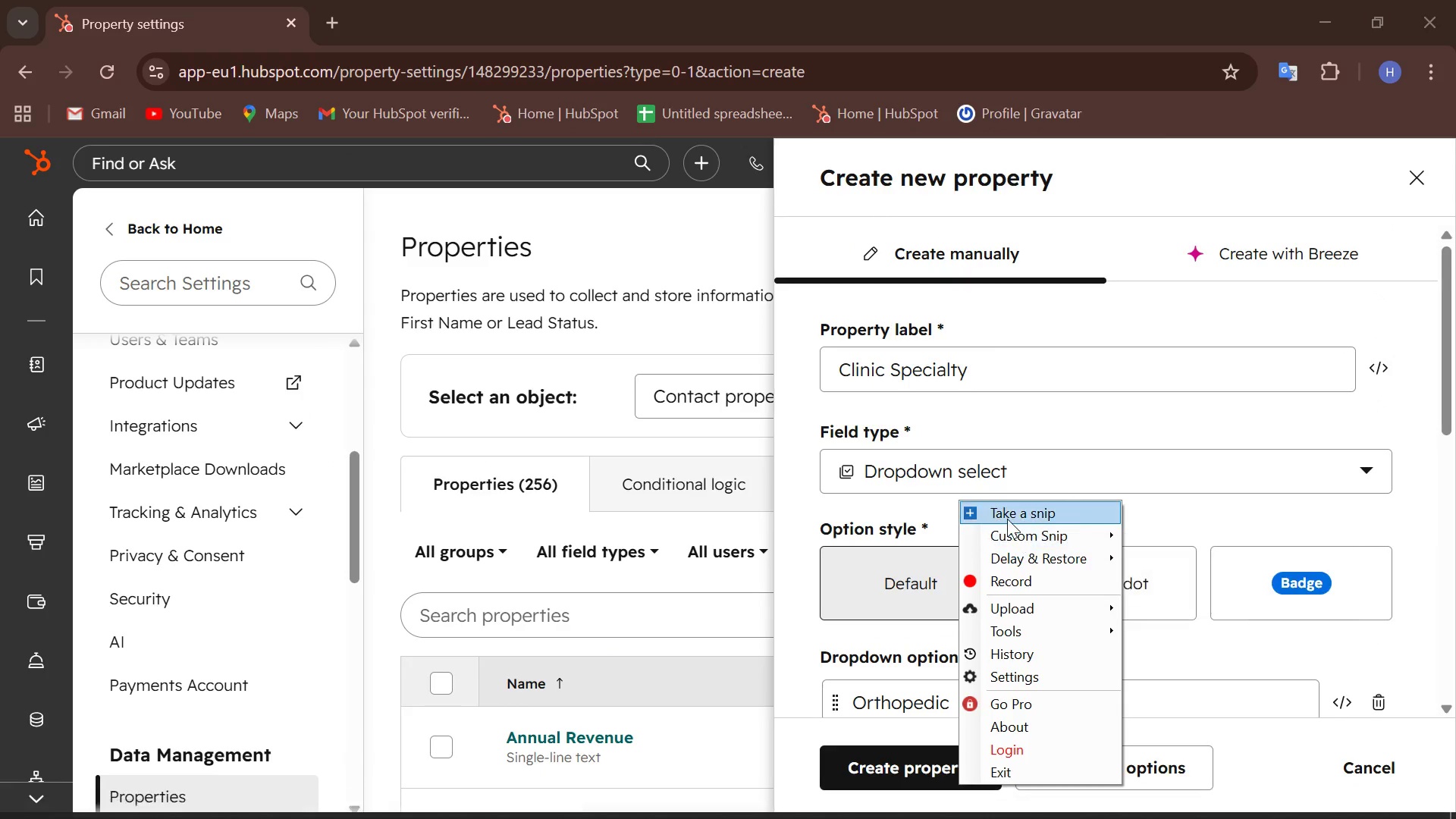 
left_click([1007, 519])
 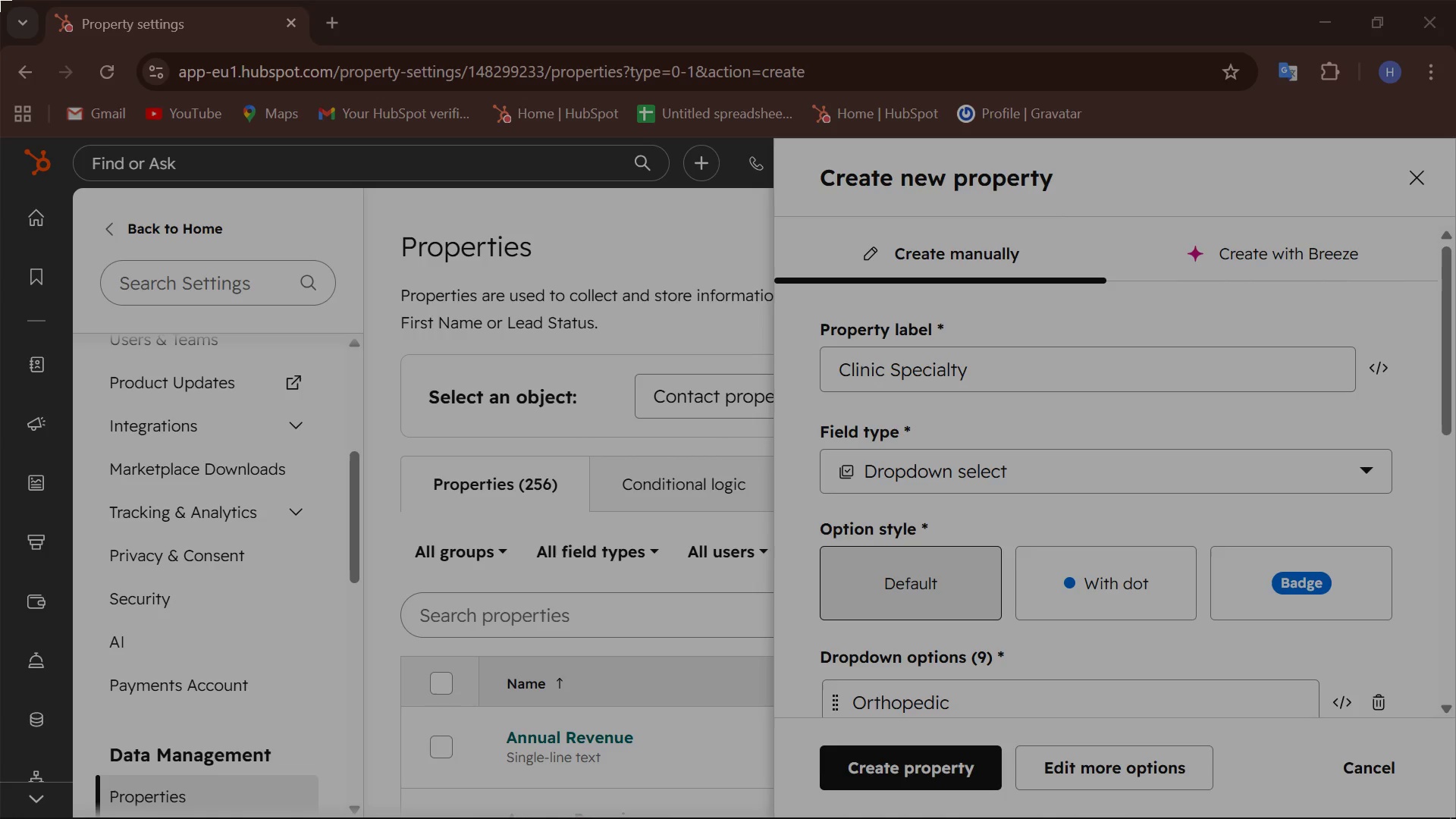 
left_click_drag(start_coordinate=[0, 0], to_coordinate=[1455, 818])
 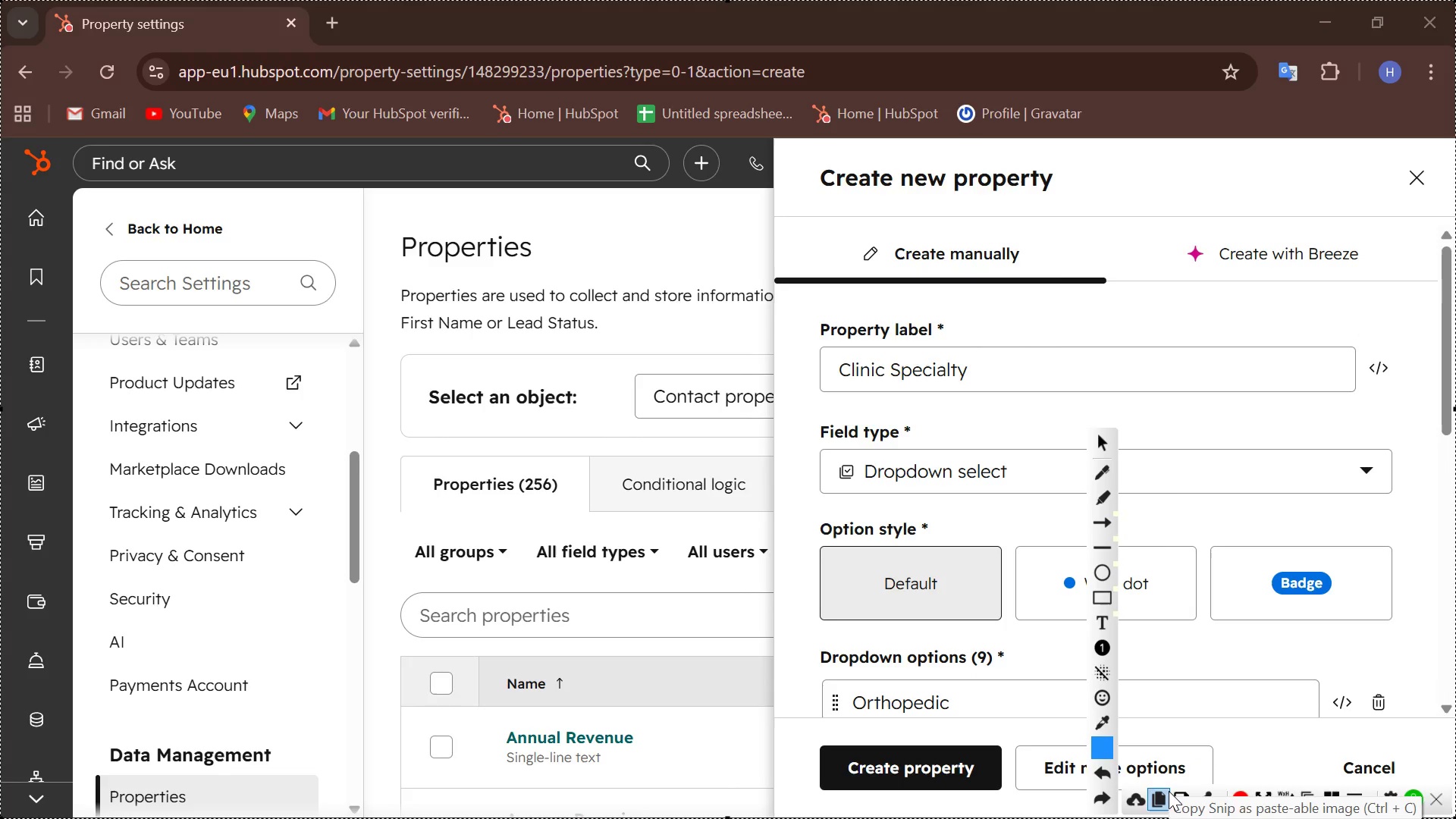 
left_click([1180, 791])
 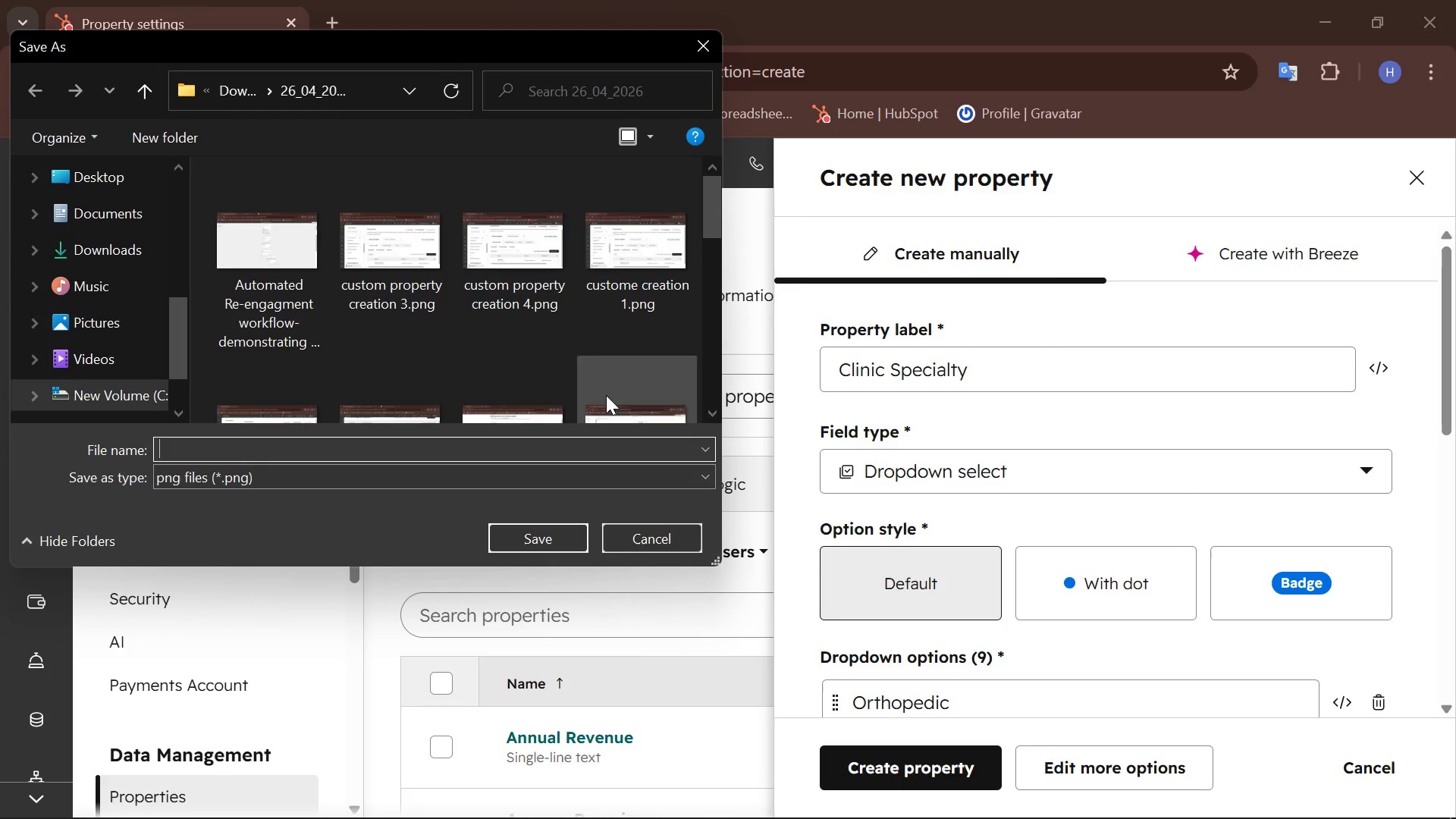 
left_click([259, 81])
 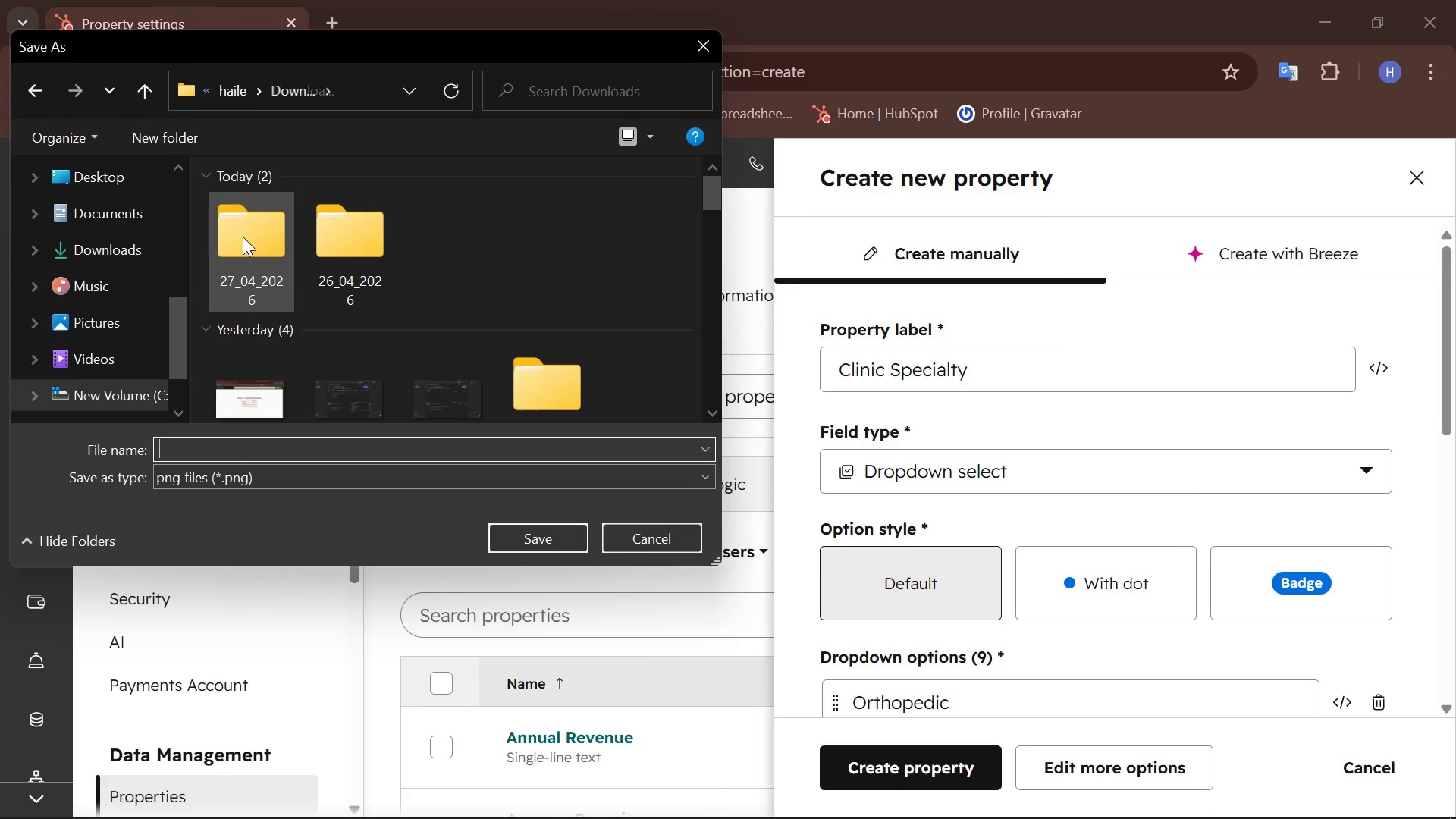 
double_click([243, 237])
 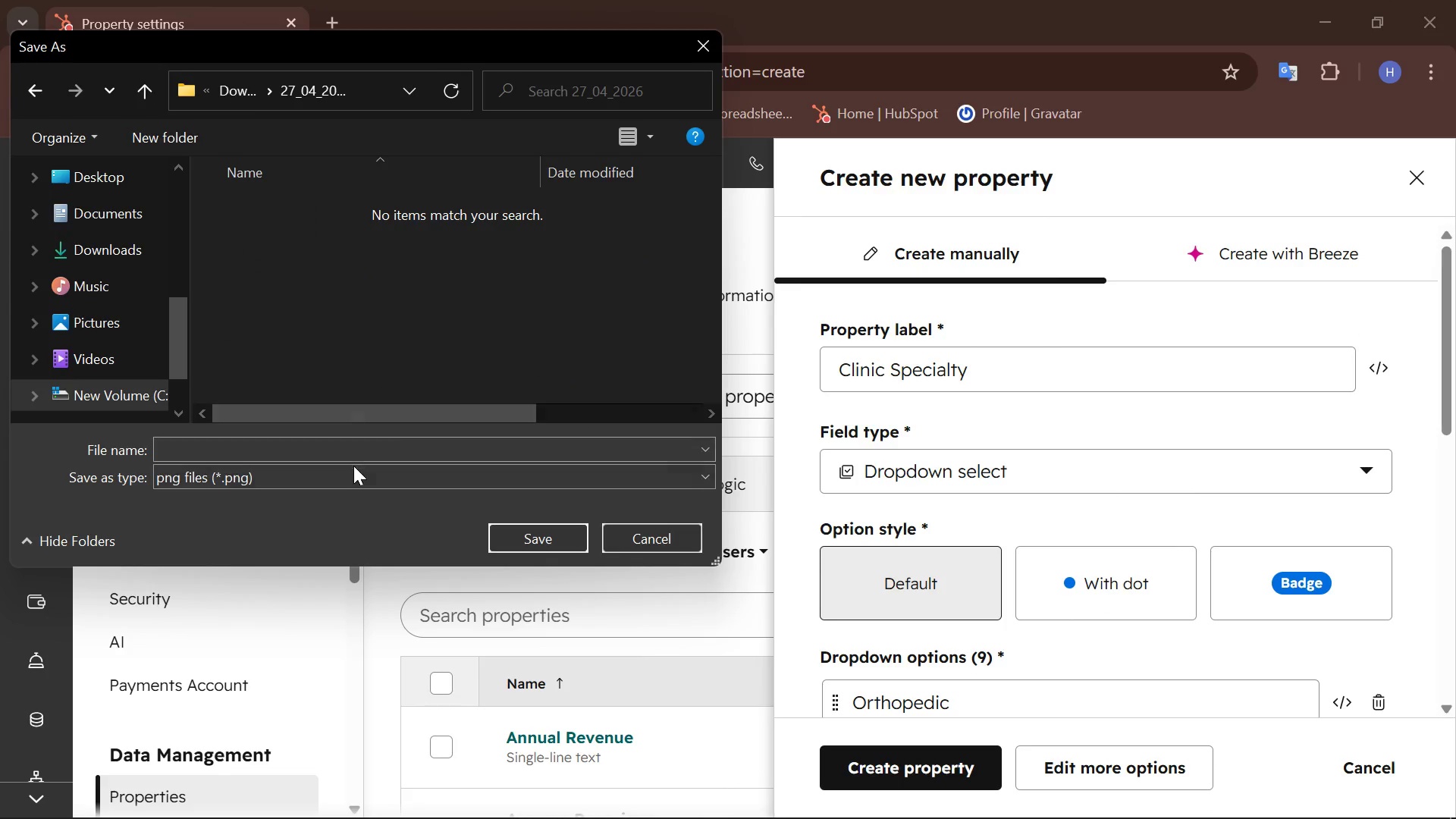 
left_click([343, 452])
 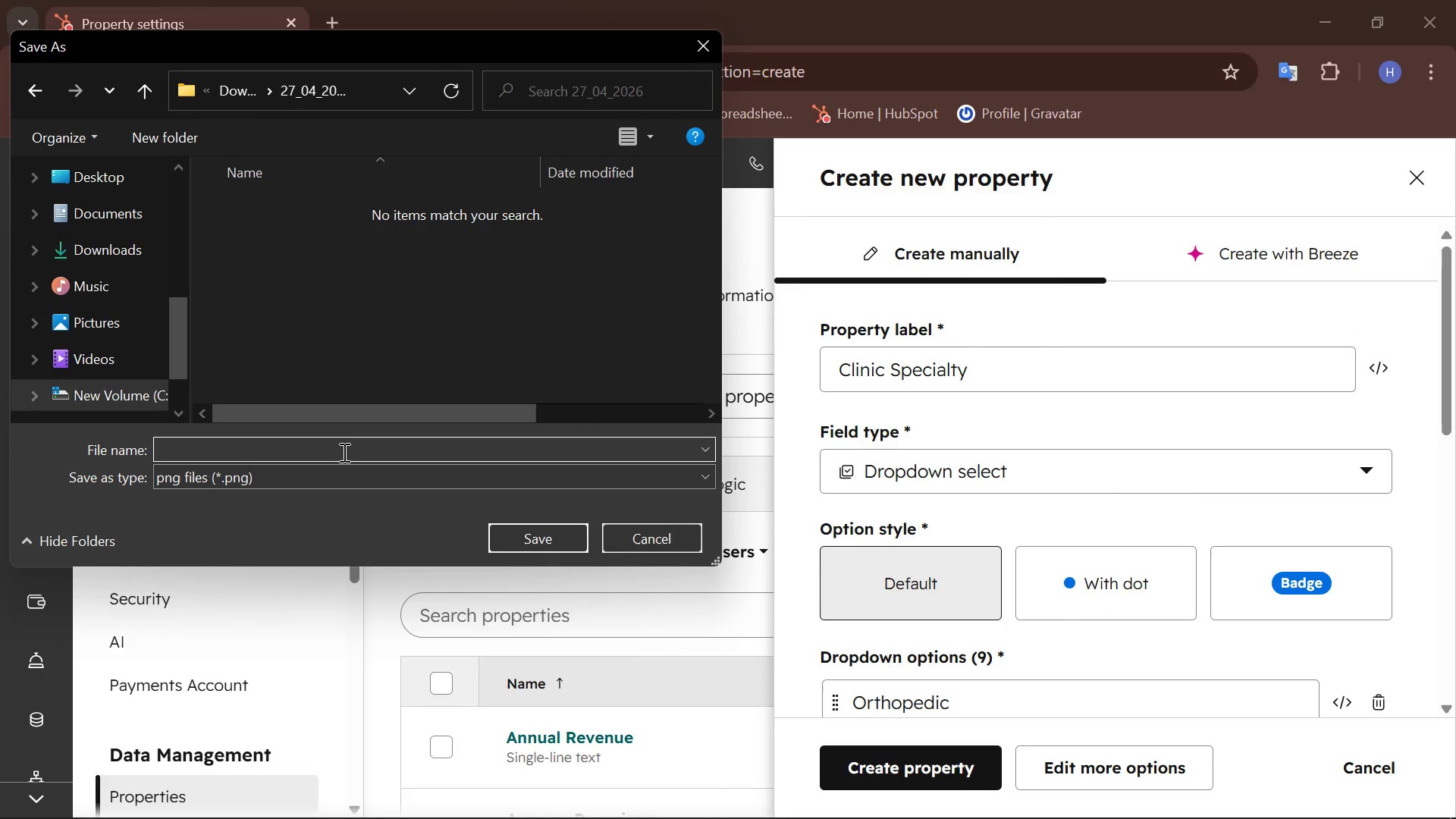 
type(Custom property creation 1)
 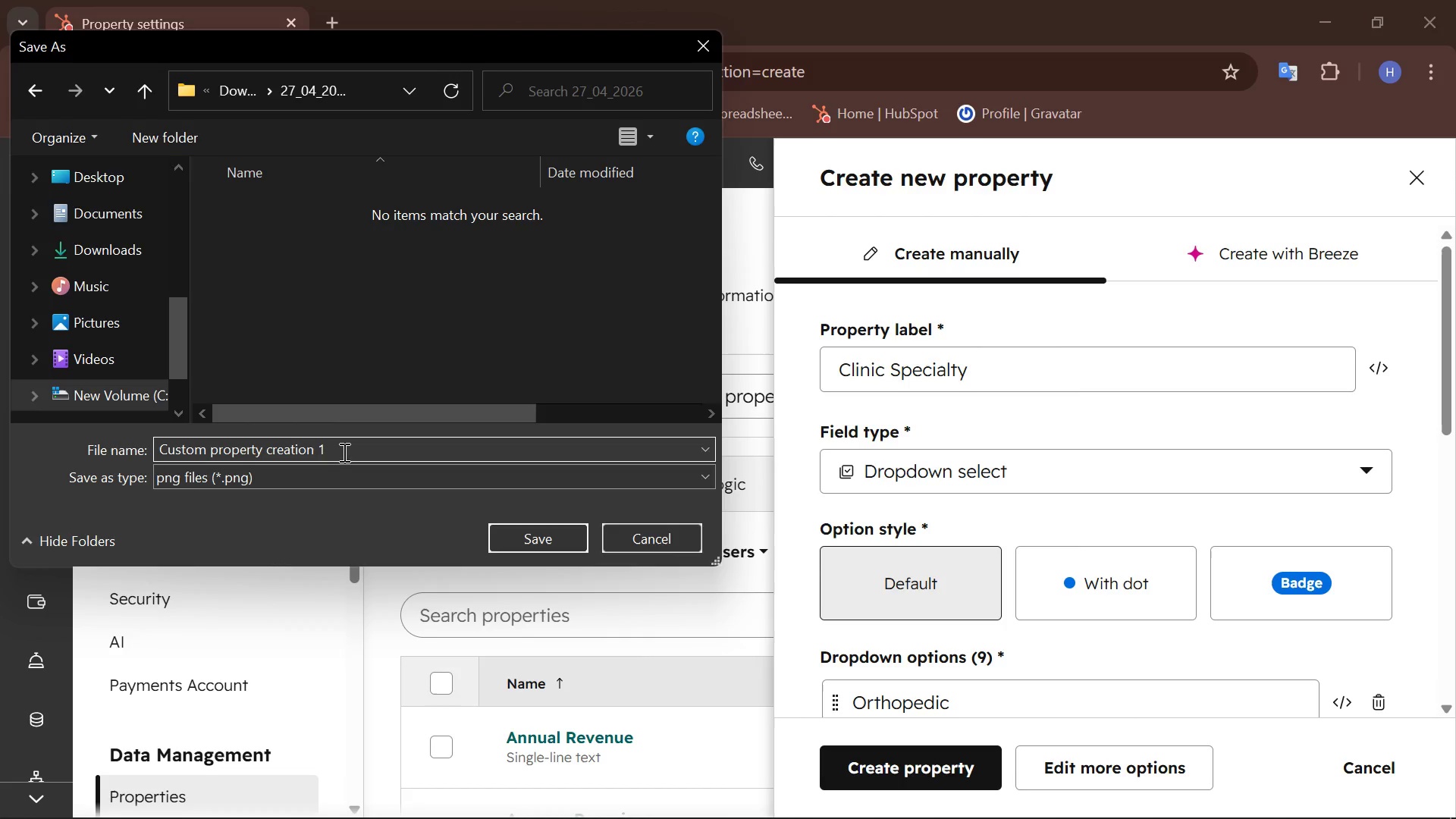 
key(Enter)
 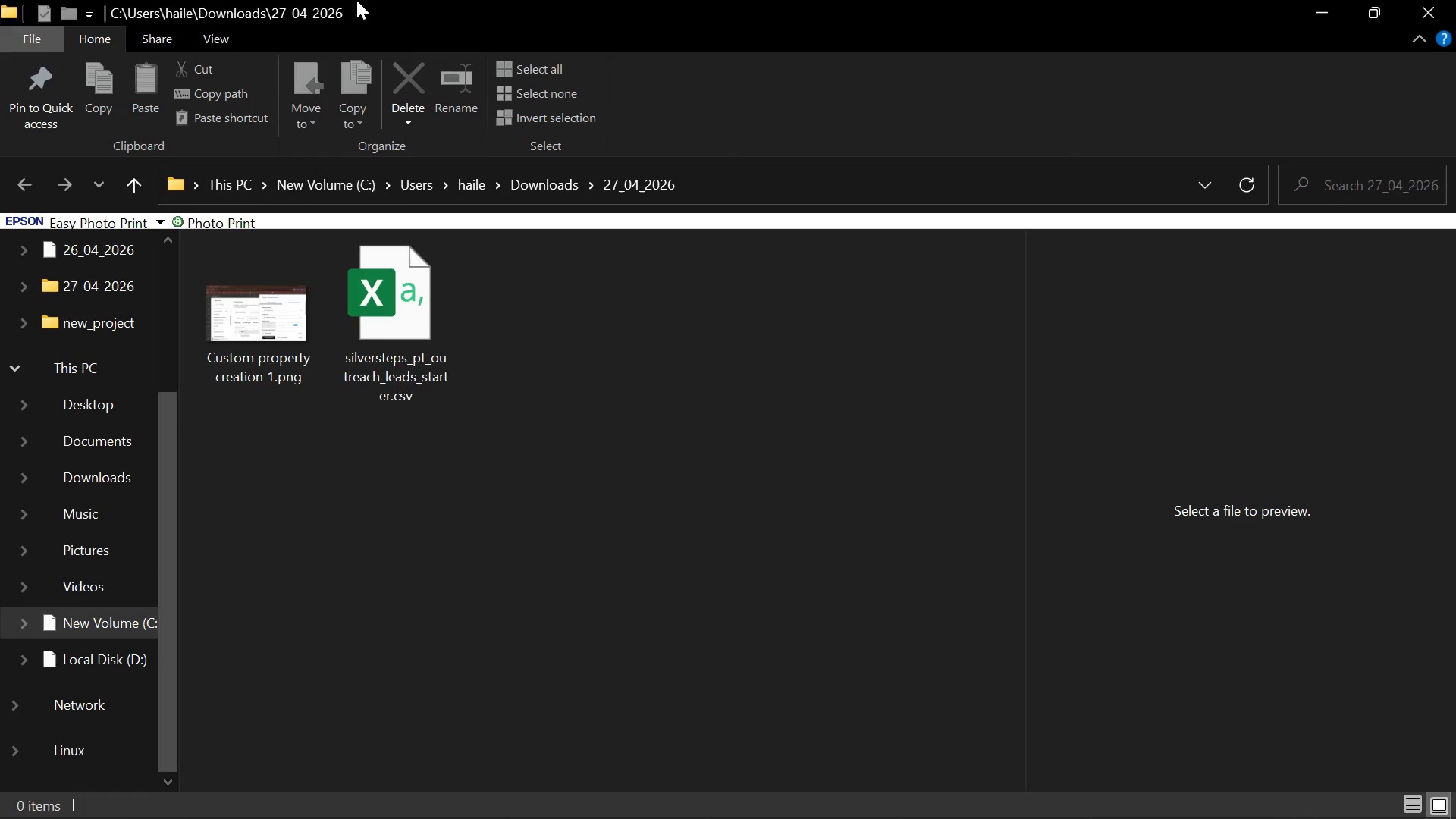 
left_click([1438, 0])
 